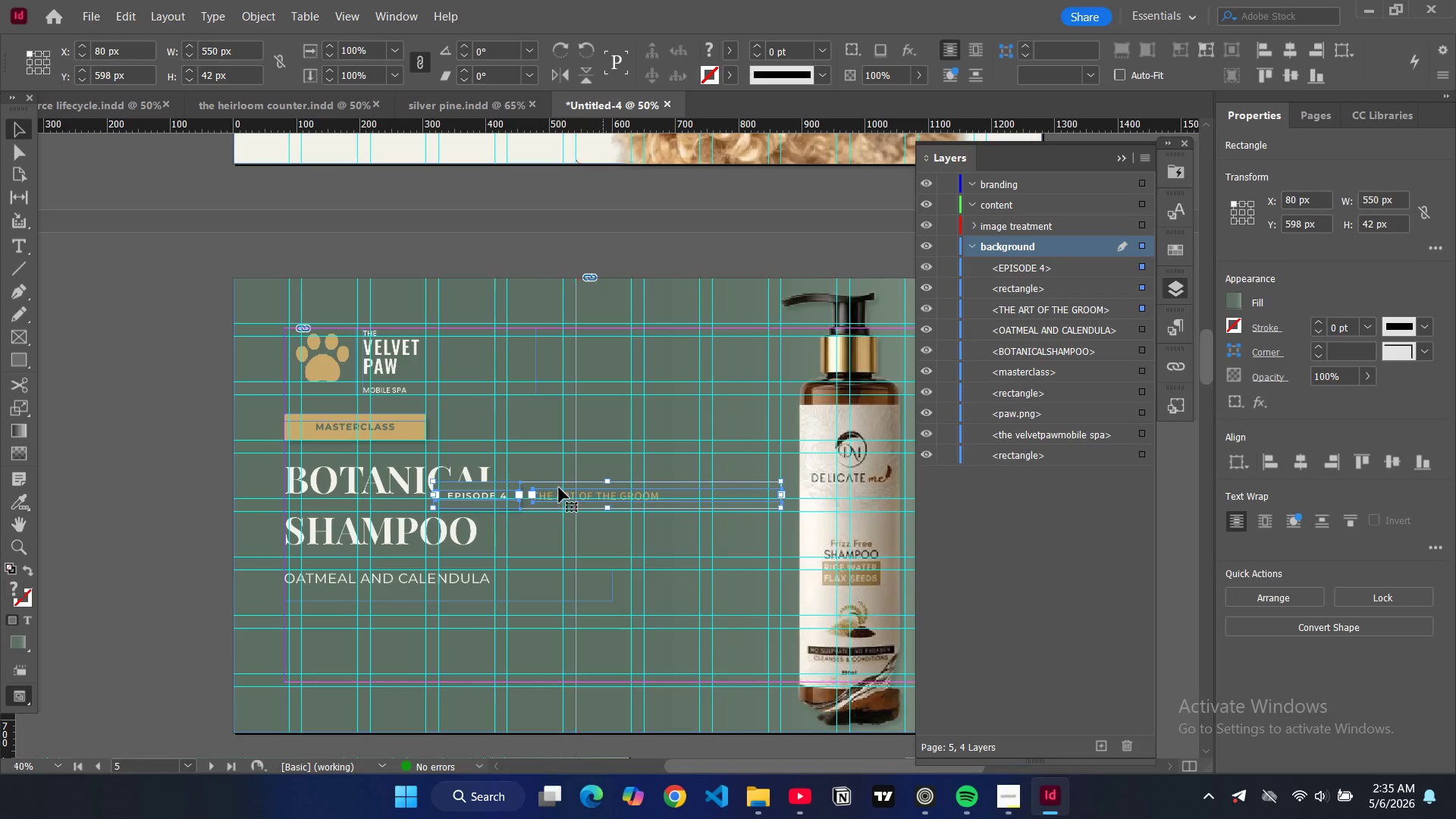 
left_click_drag(start_coordinate=[559, 488], to_coordinate=[412, 662])
 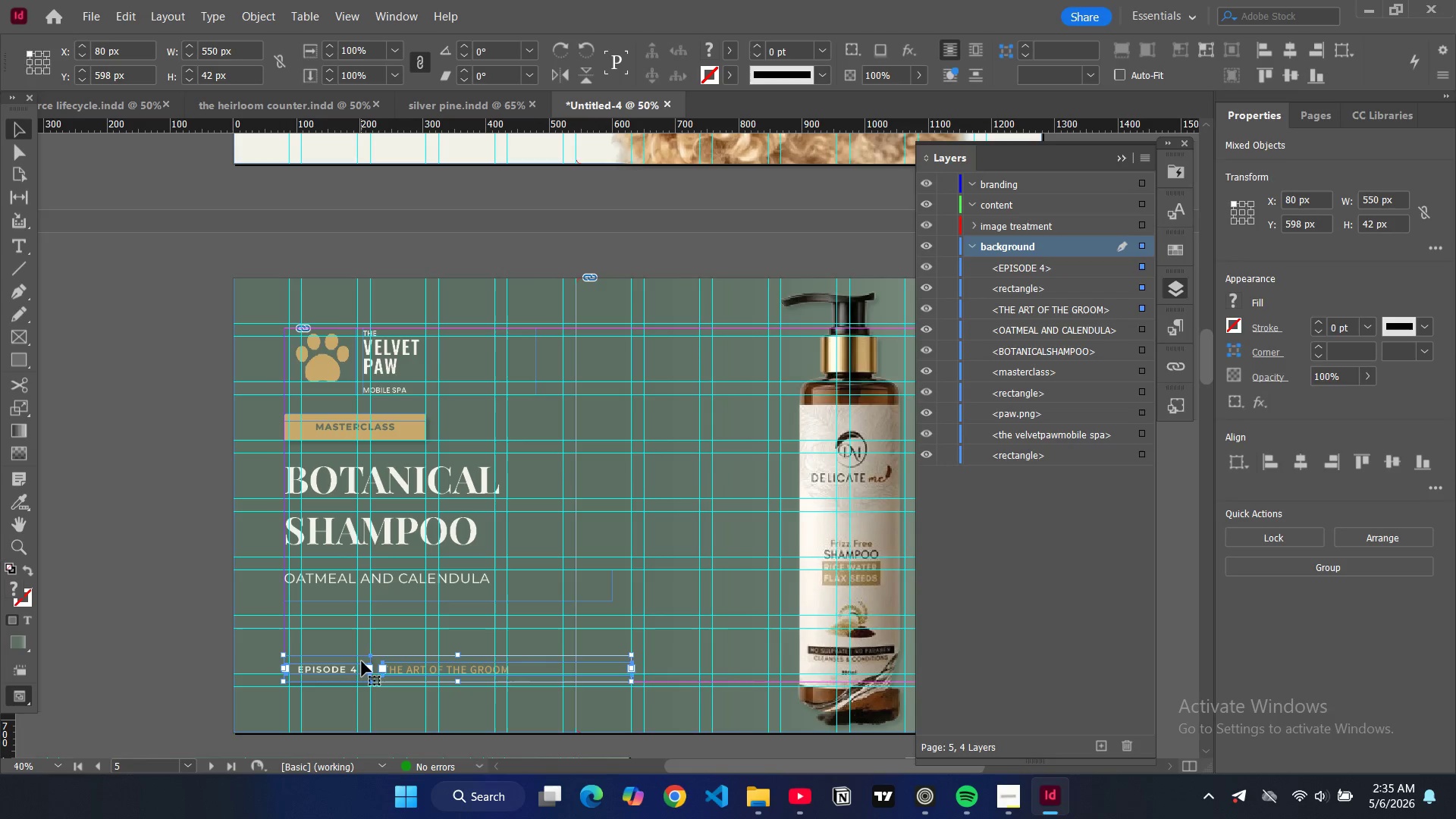 
double_click([362, 661])
 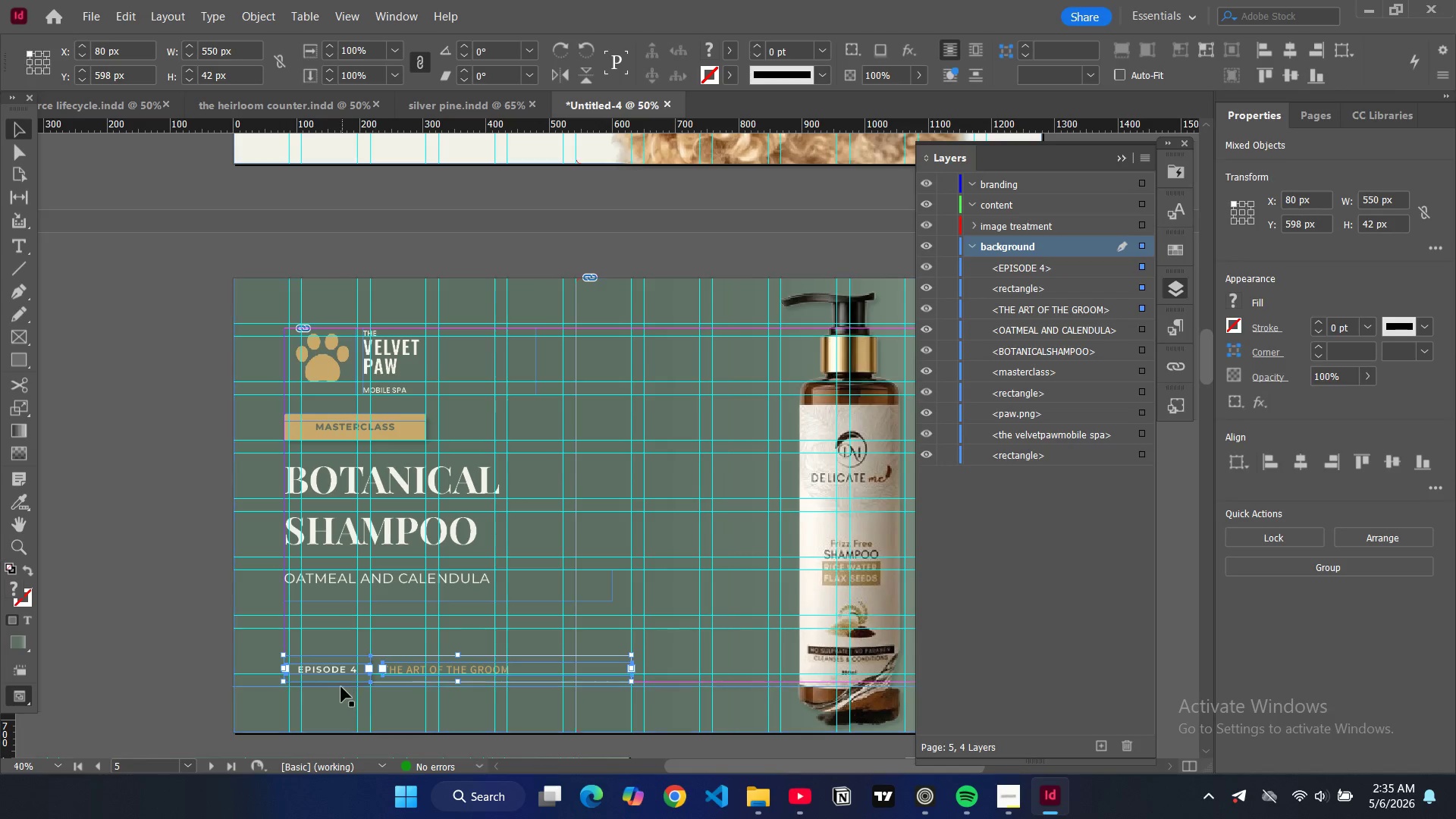 
left_click([338, 682])
 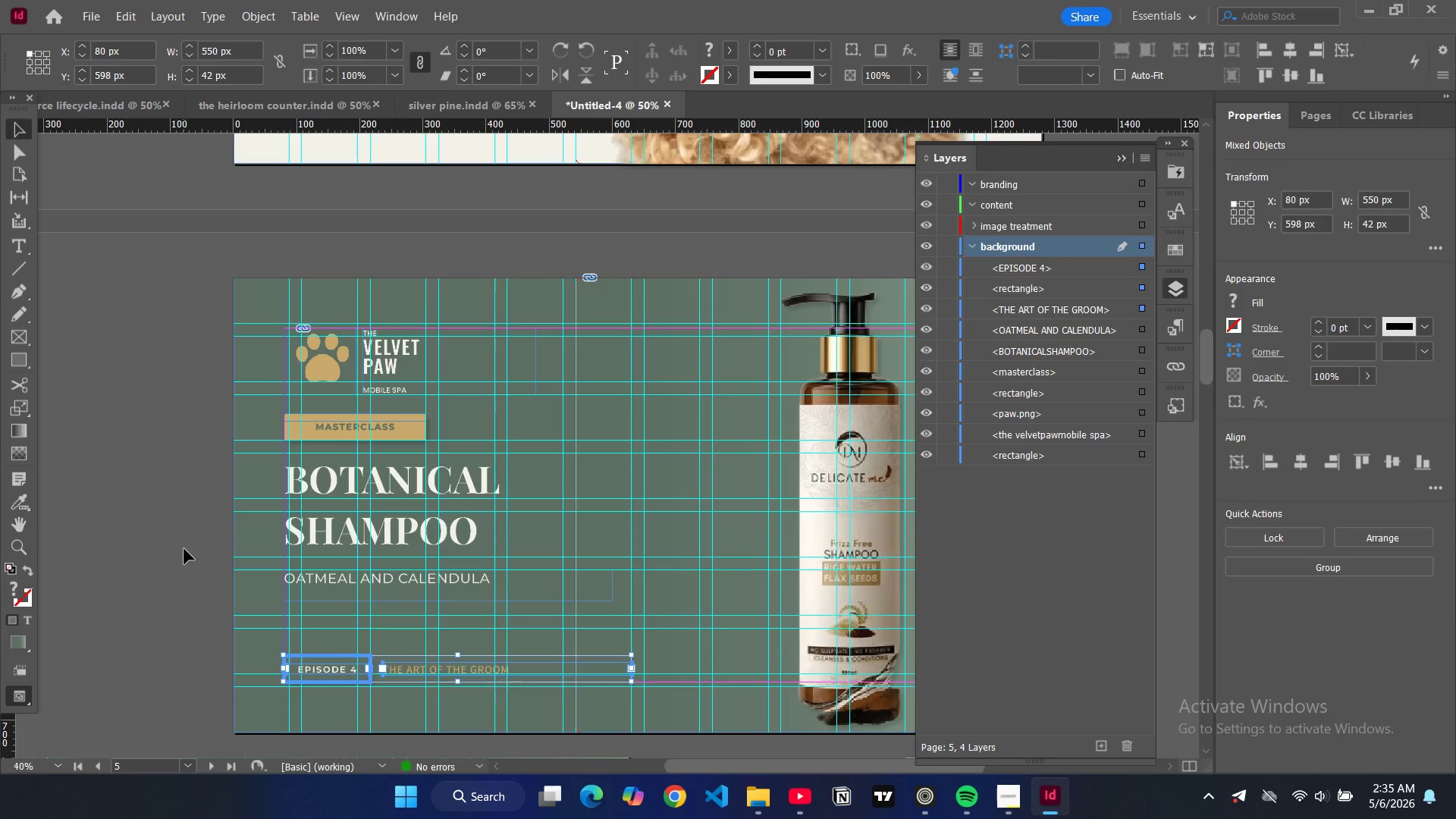 
double_click([184, 549])
 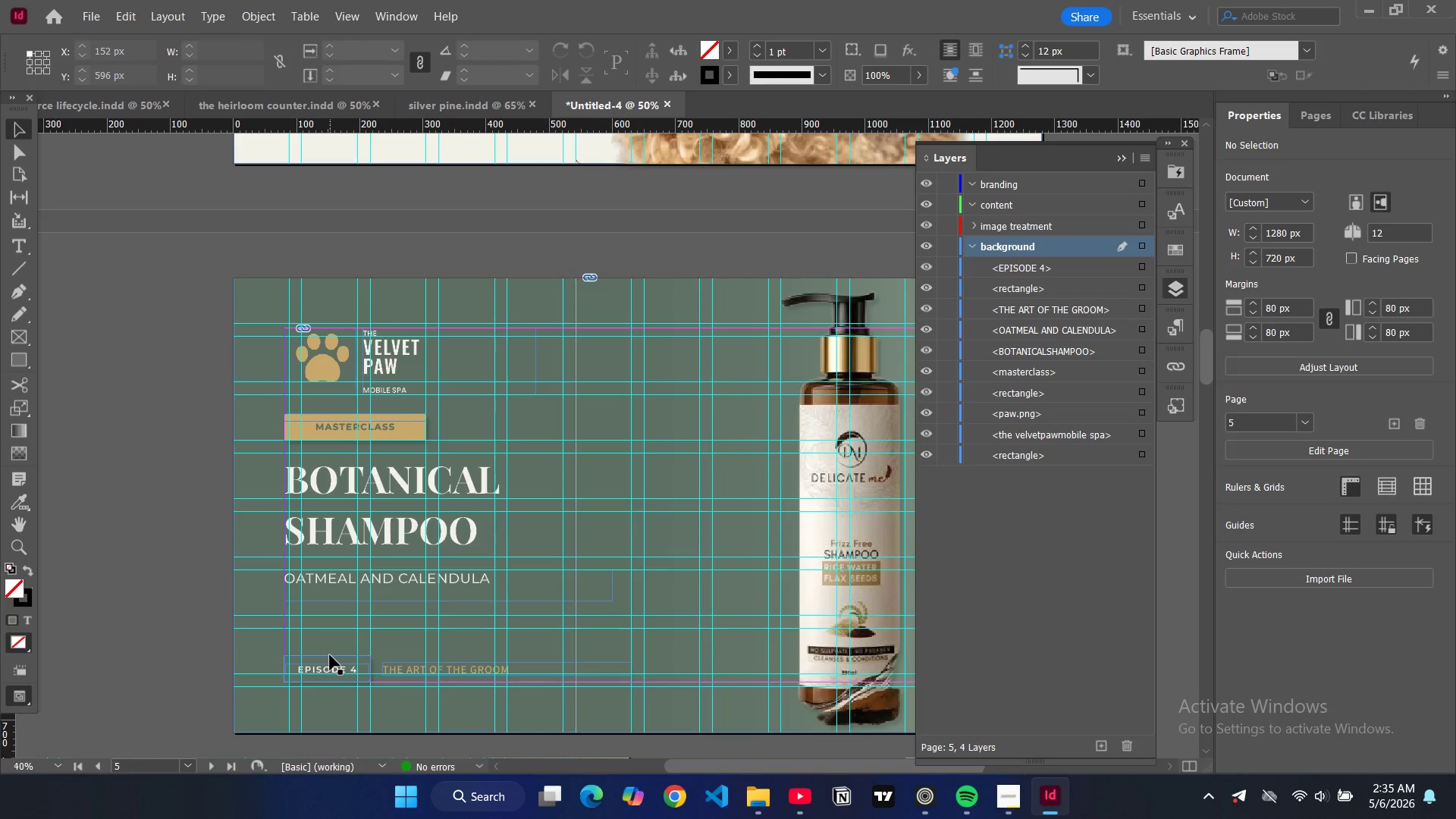 
left_click([330, 655])
 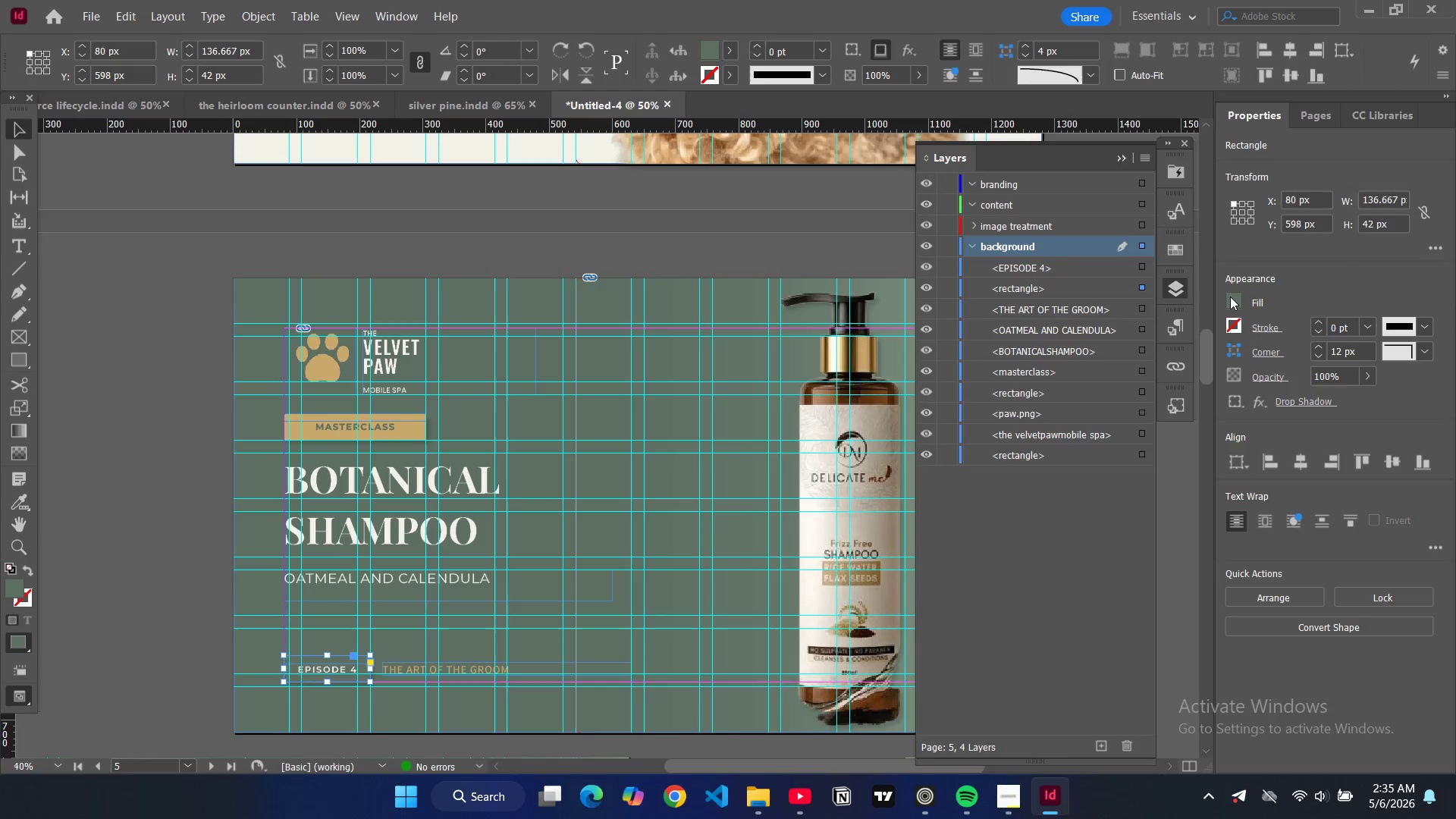 
left_click([1230, 296])
 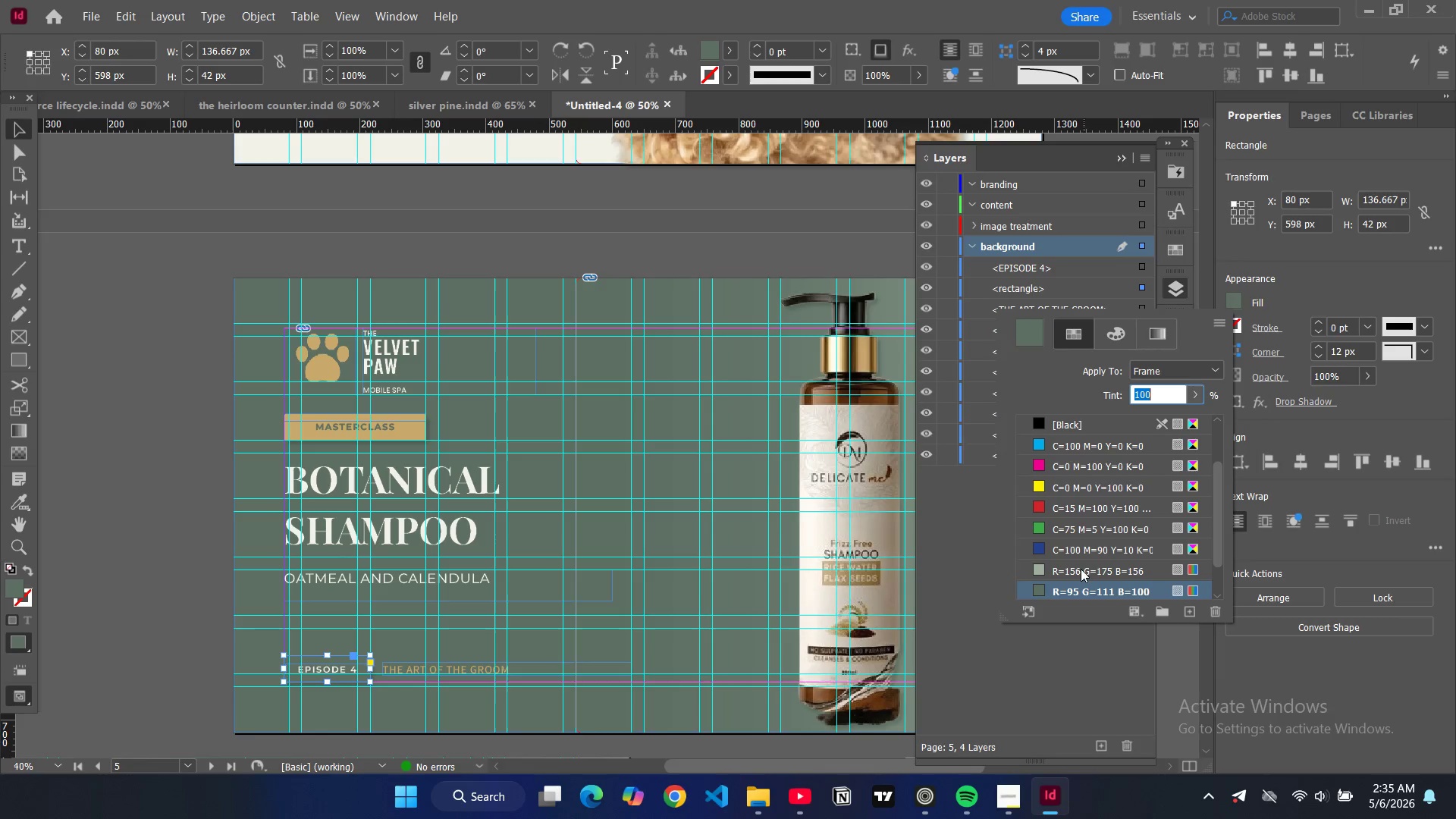 
scroll: coordinate [1075, 558], scroll_direction: down, amount: 5.0
 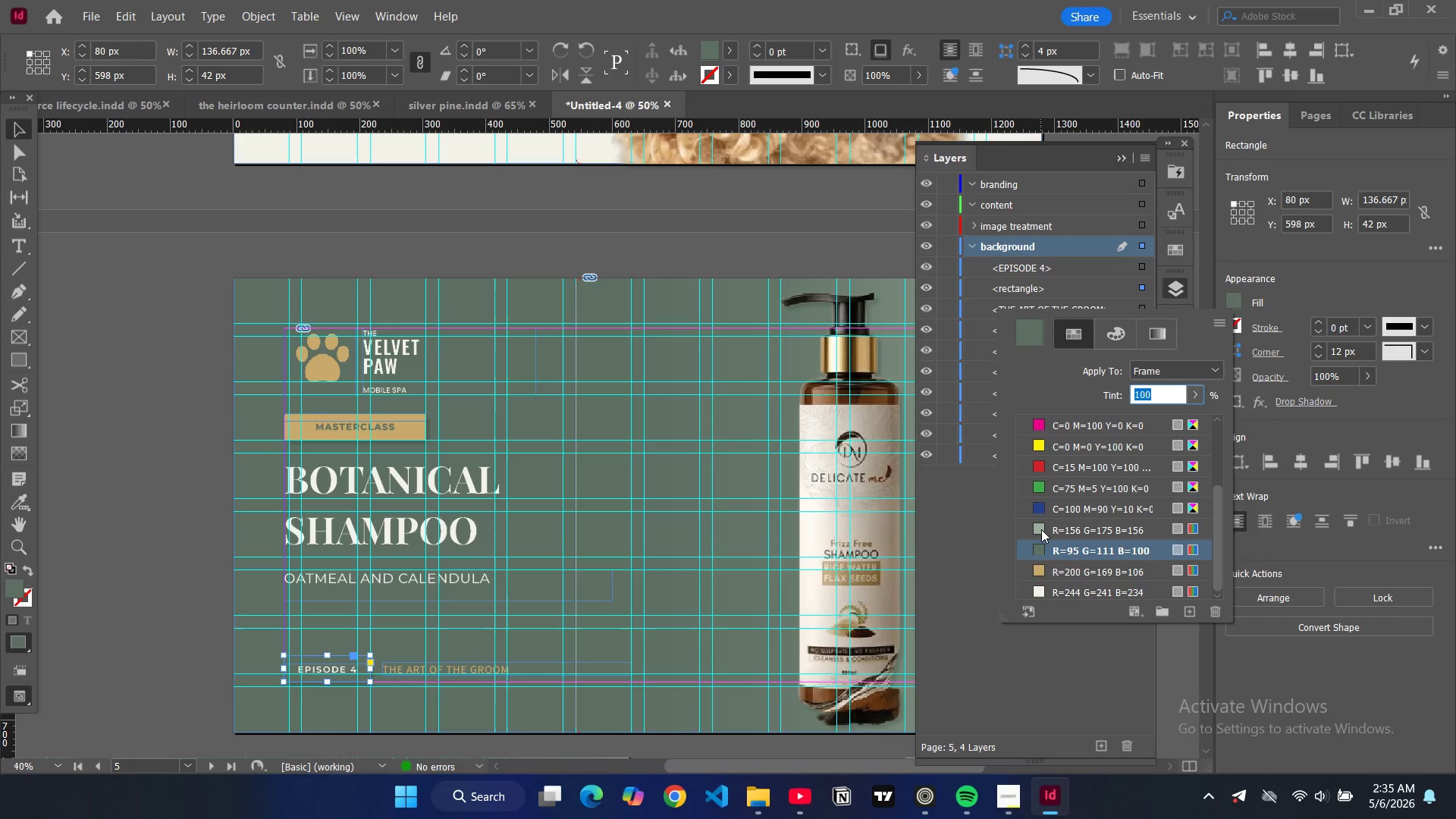 
left_click([1041, 529])
 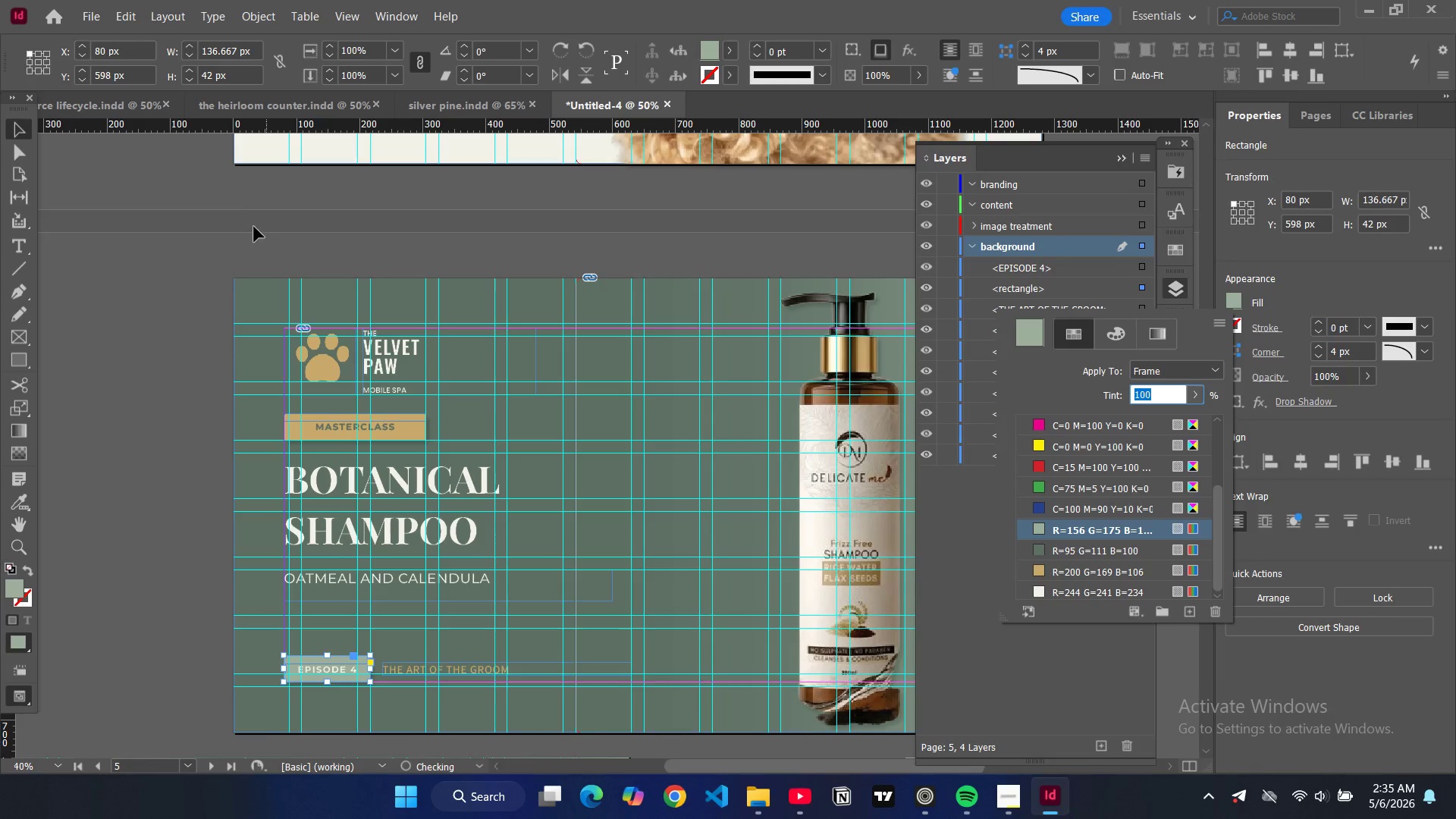 
left_click([251, 230])
 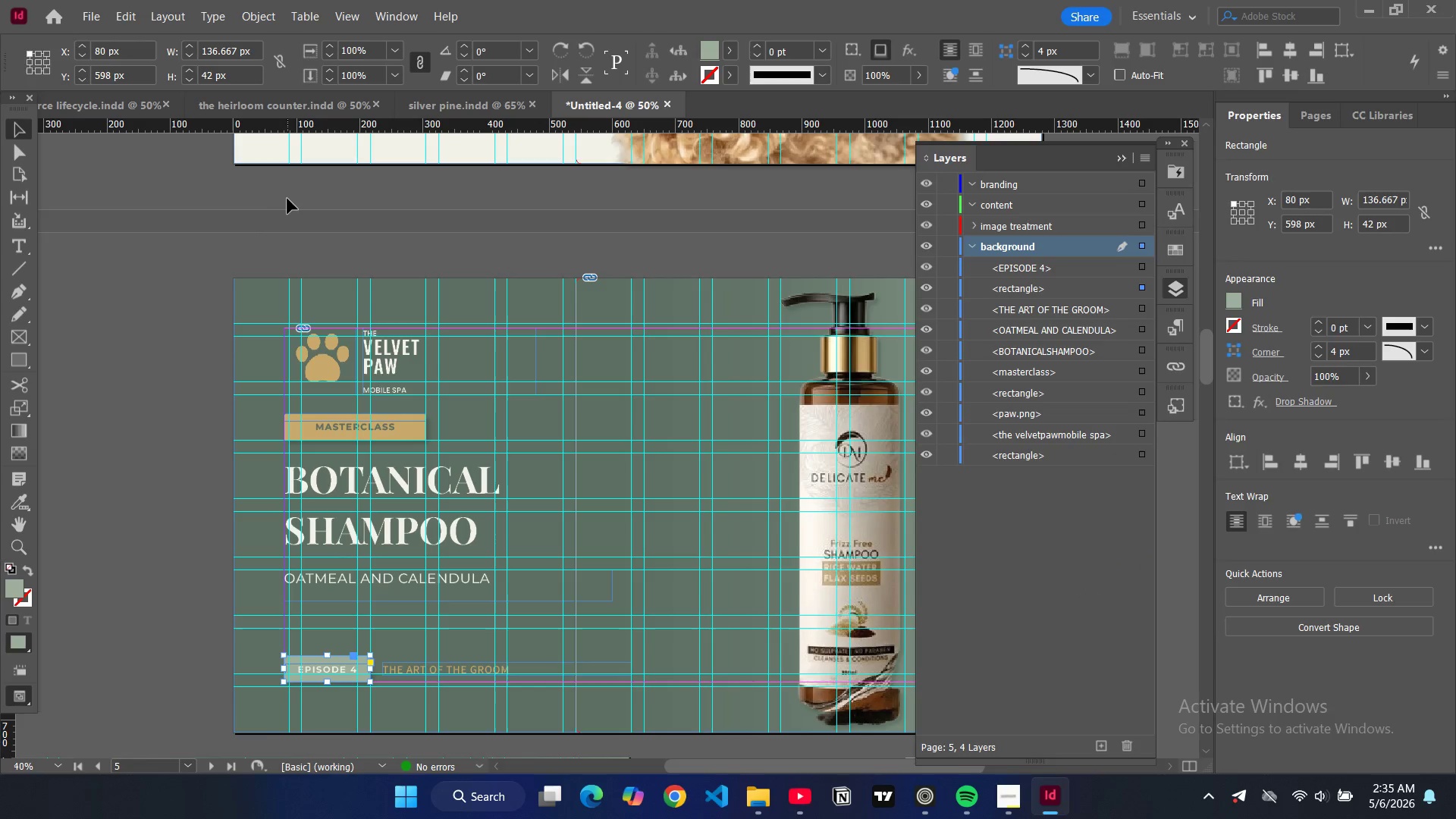 
left_click([291, 194])
 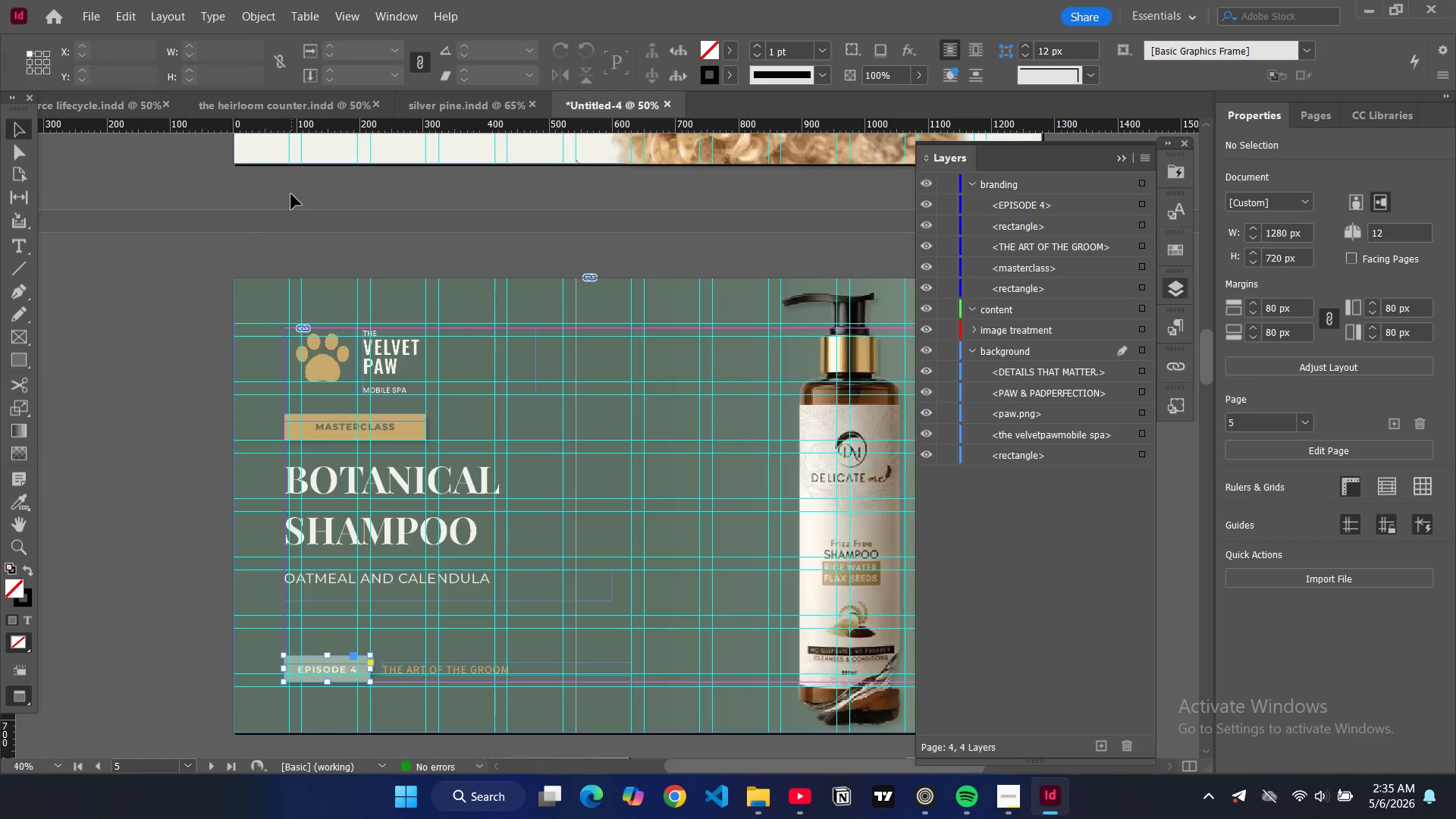 
key(W)
 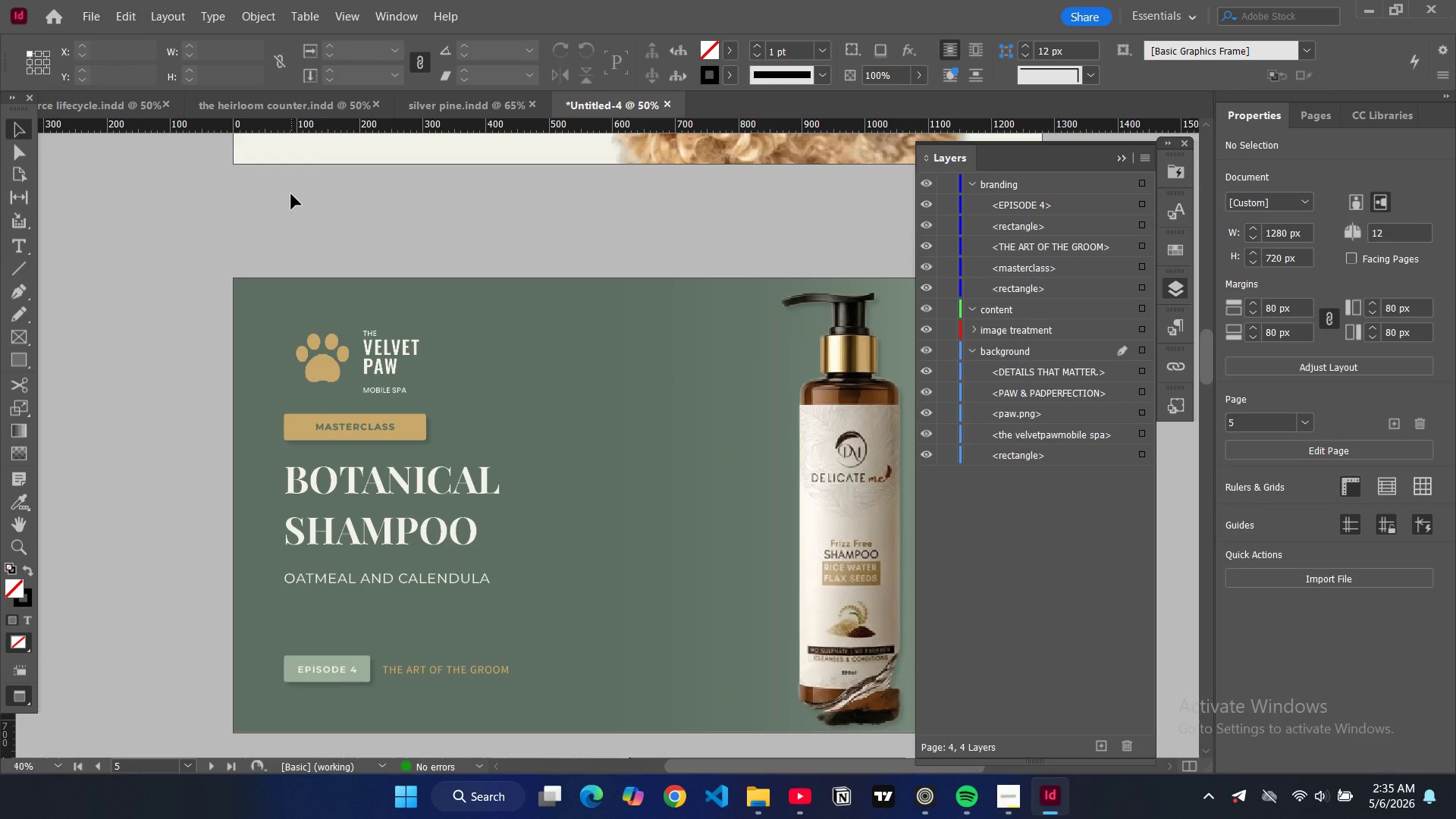 
scroll: coordinate [291, 194], scroll_direction: up, amount: 4.0
 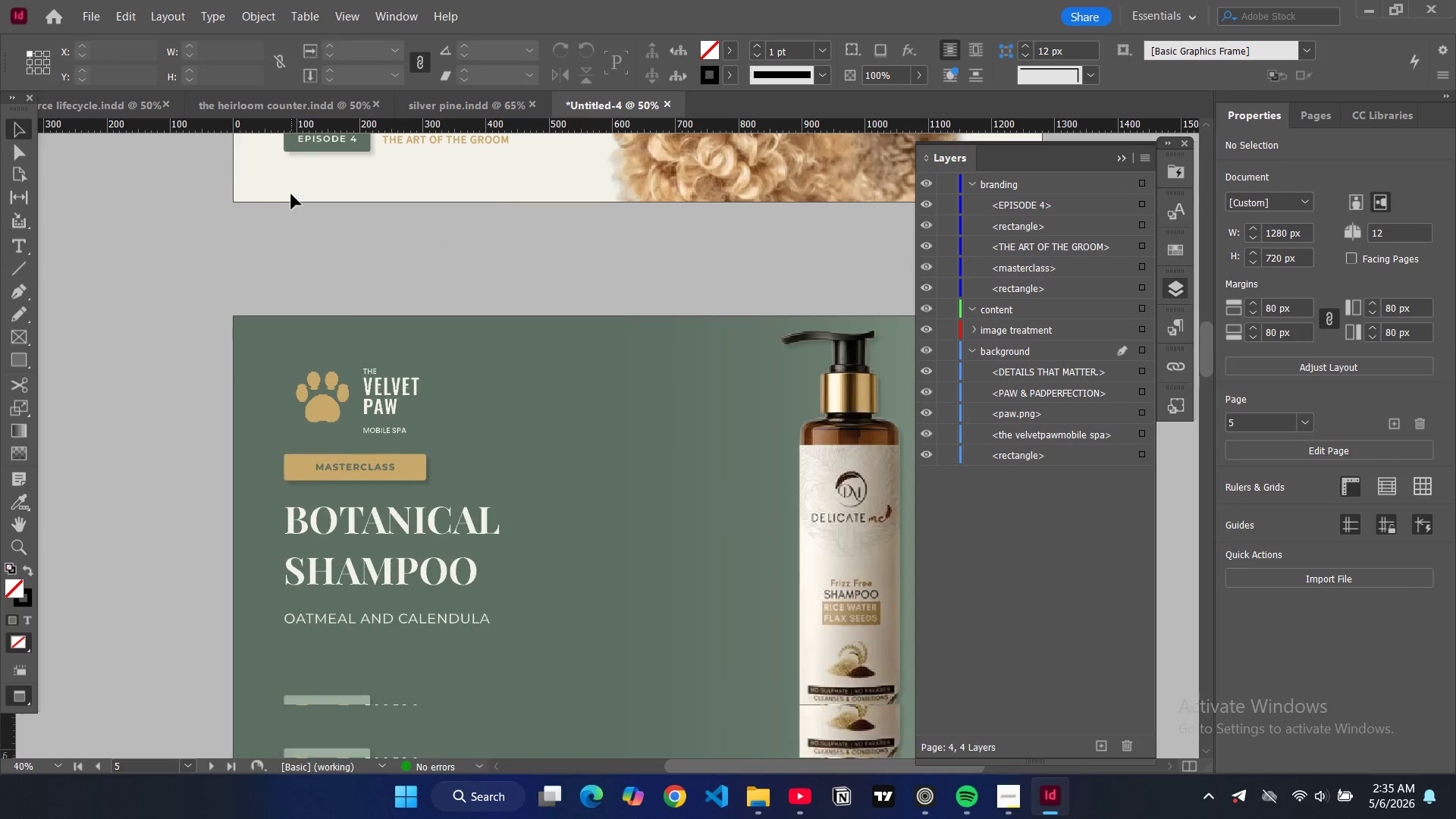 
scroll: coordinate [291, 194], scroll_direction: down, amount: 3.0
 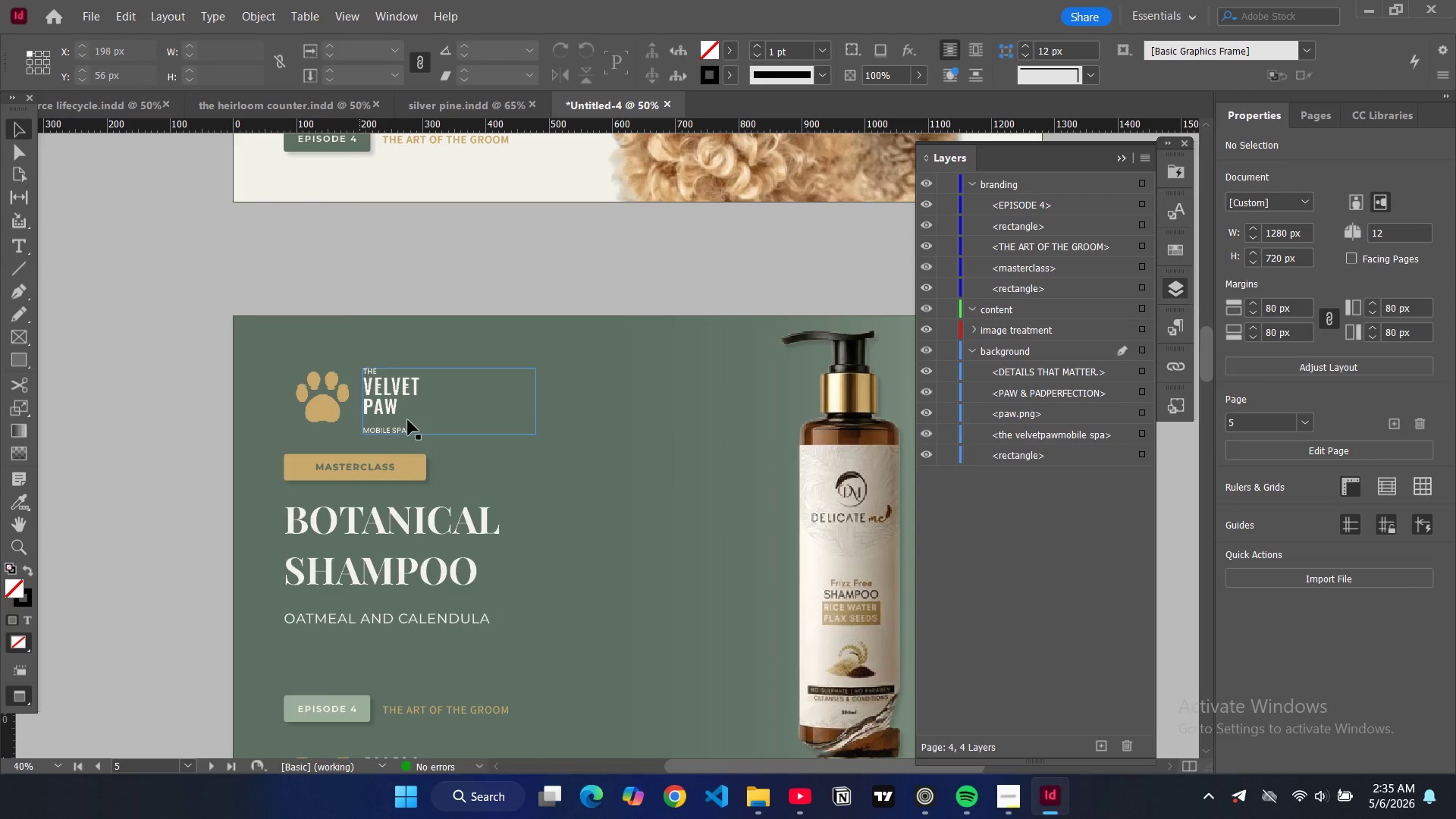 
left_click([413, 469])
 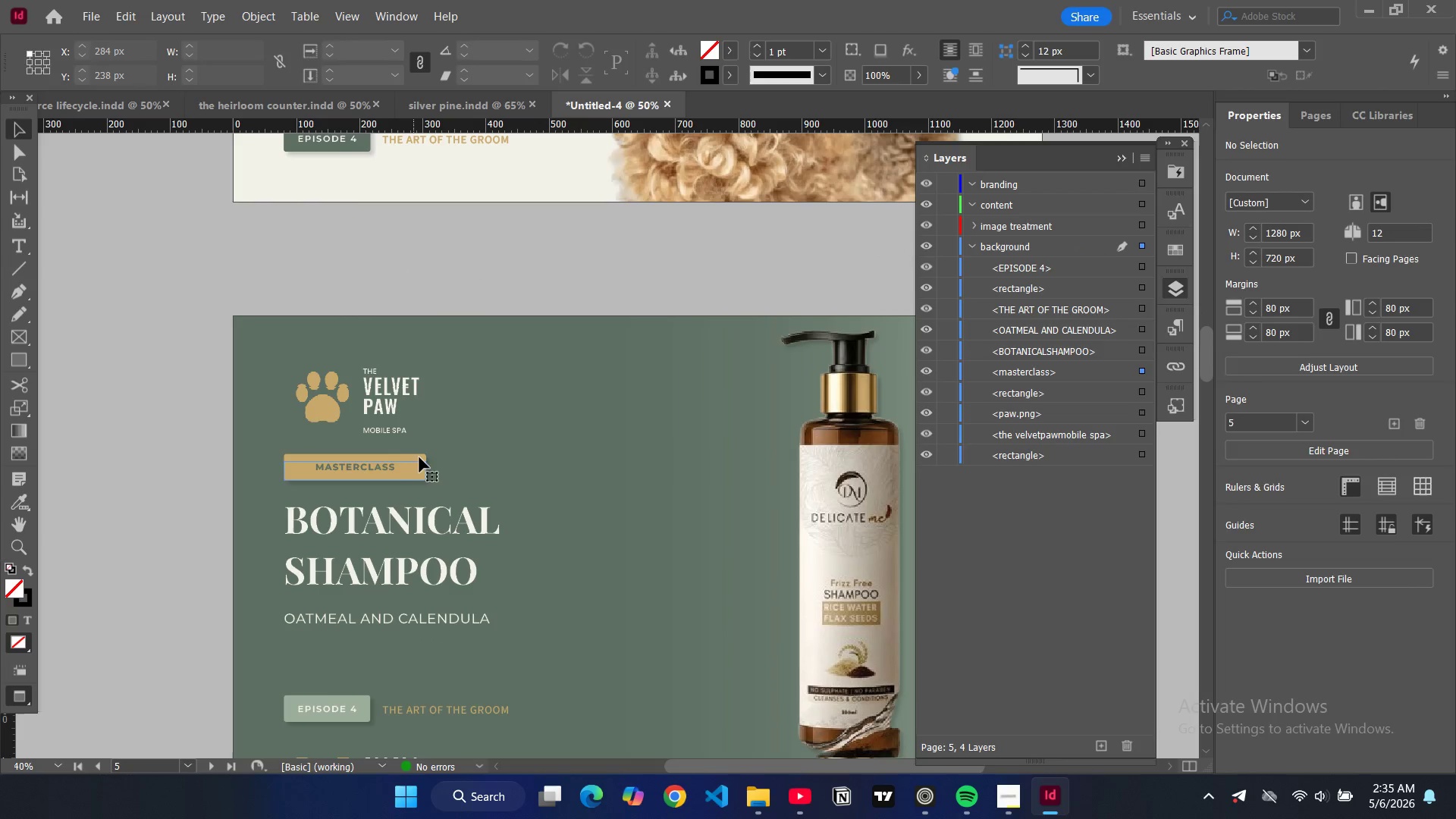 
left_click([419, 457])
 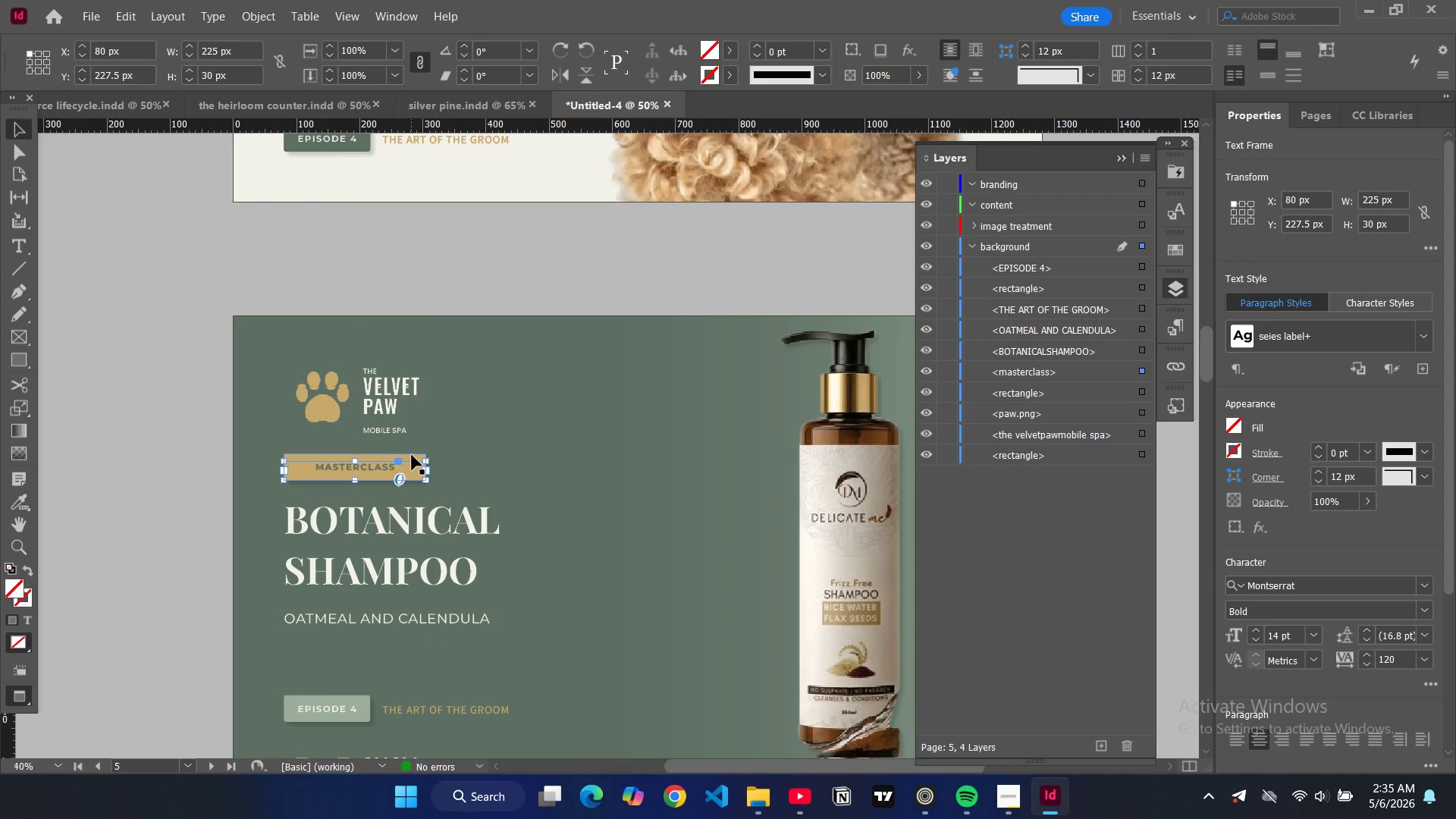 
left_click([409, 456])
 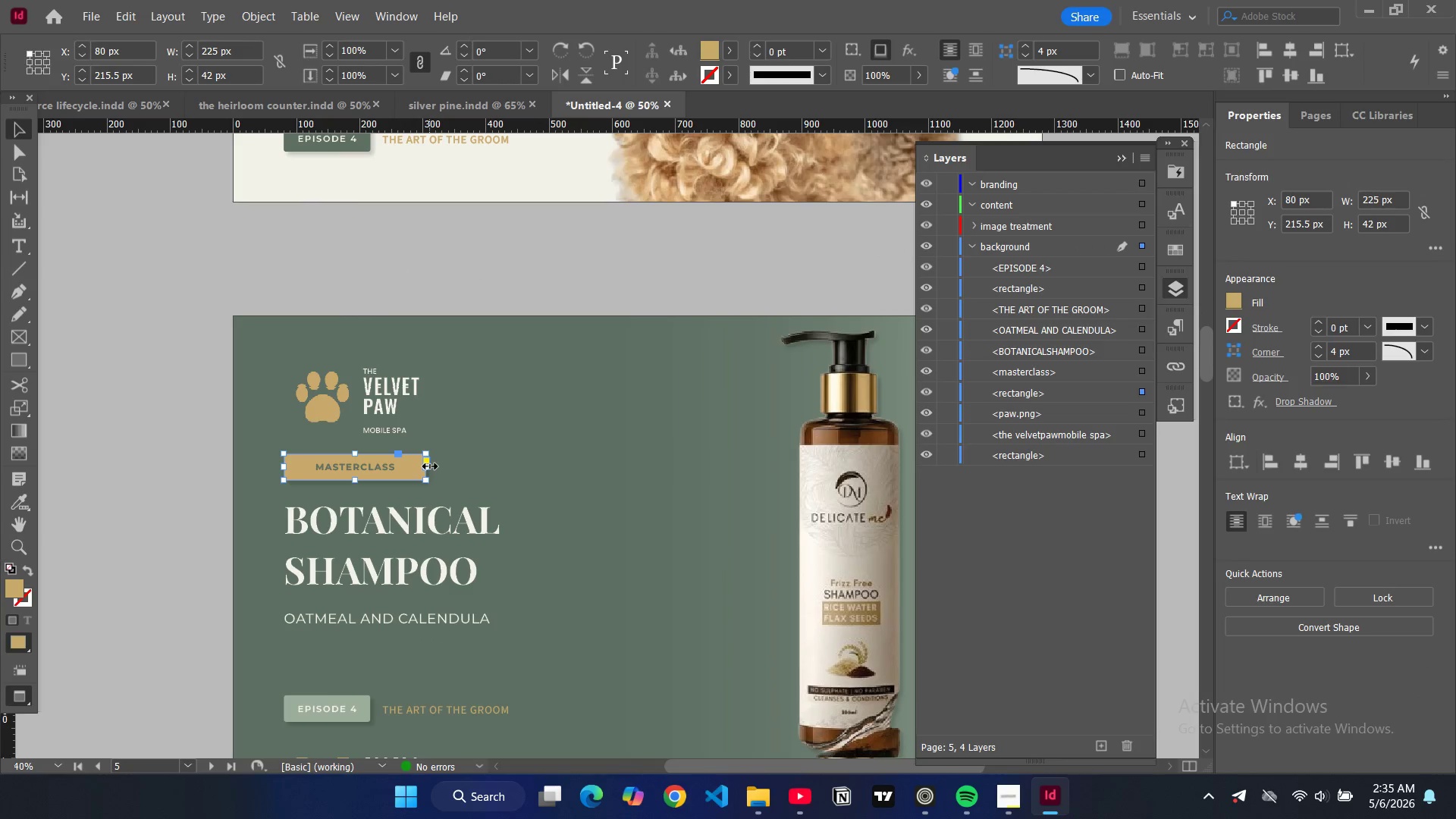 
left_click_drag(start_coordinate=[430, 466], to_coordinate=[480, 469])
 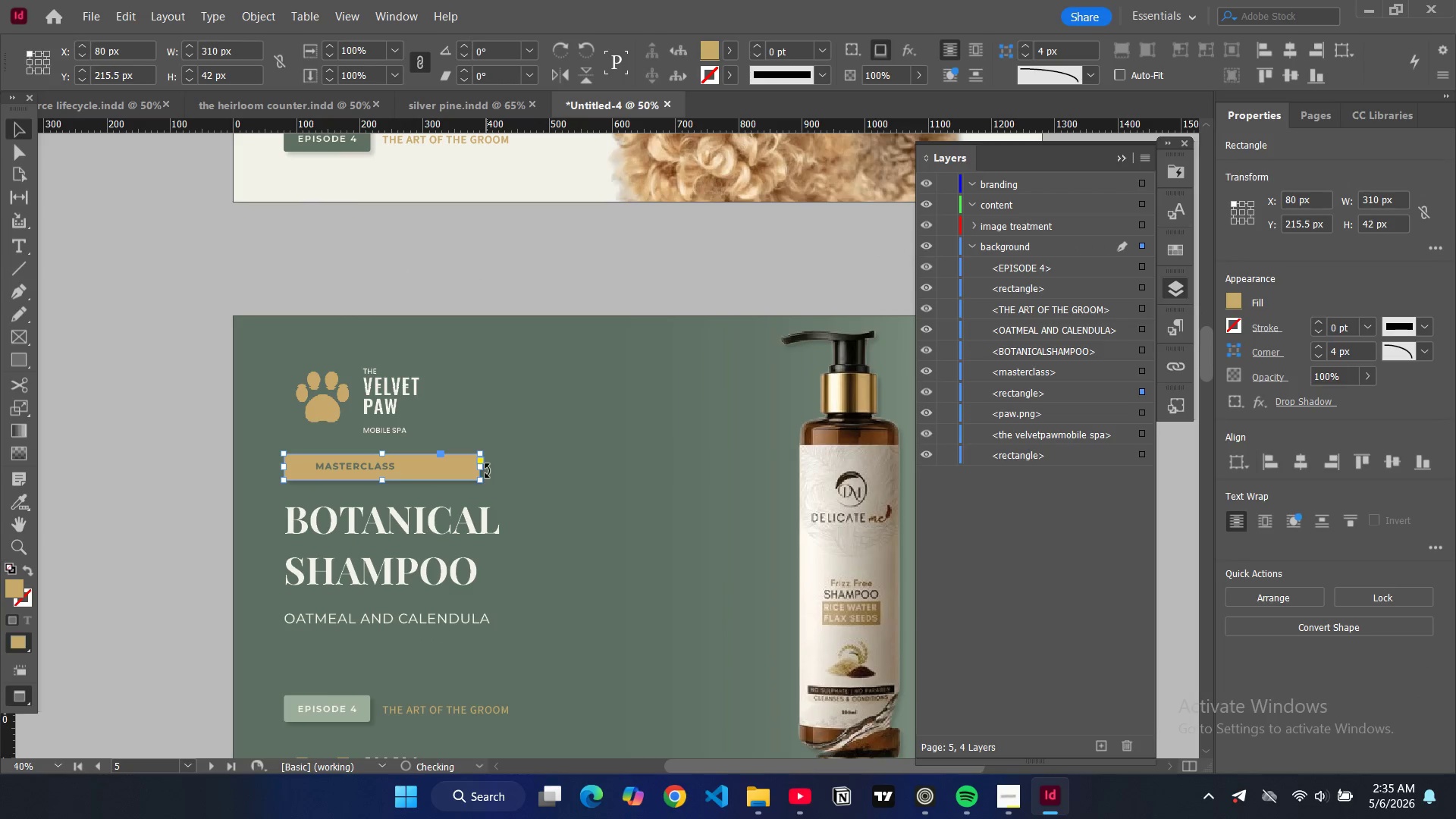 
type(ww)
 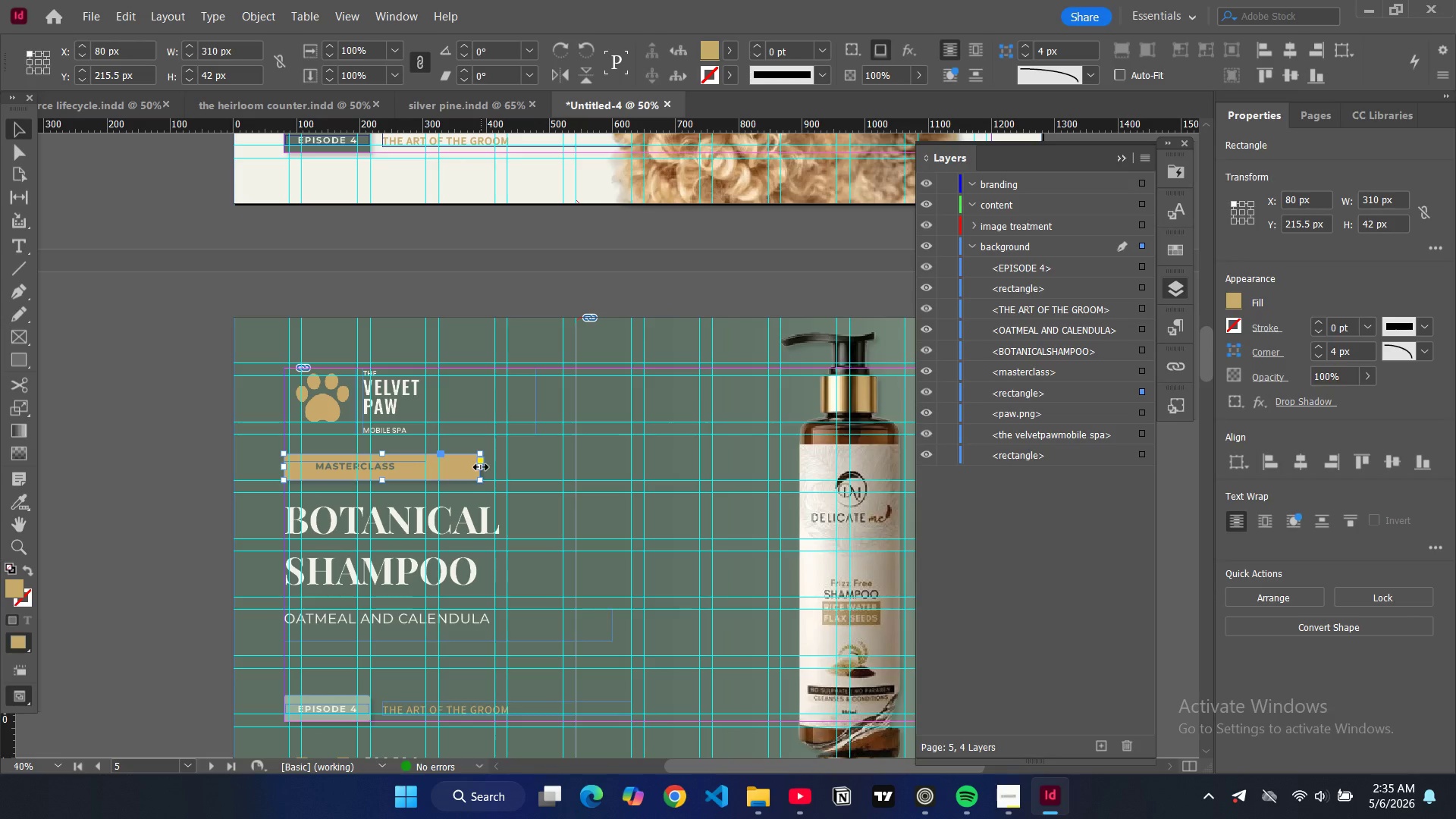 
left_click_drag(start_coordinate=[481, 467], to_coordinate=[494, 469])
 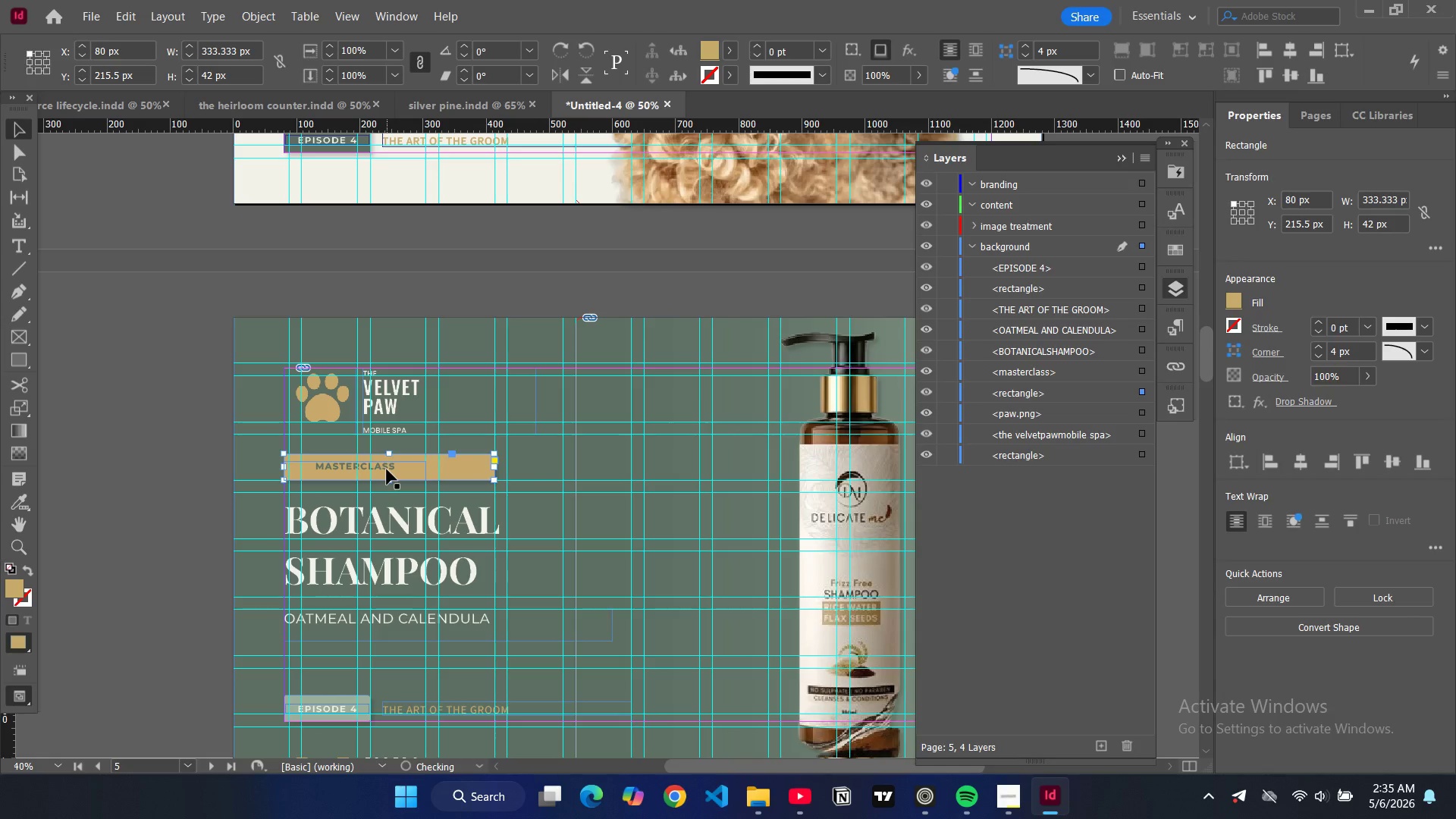 
left_click([387, 469])
 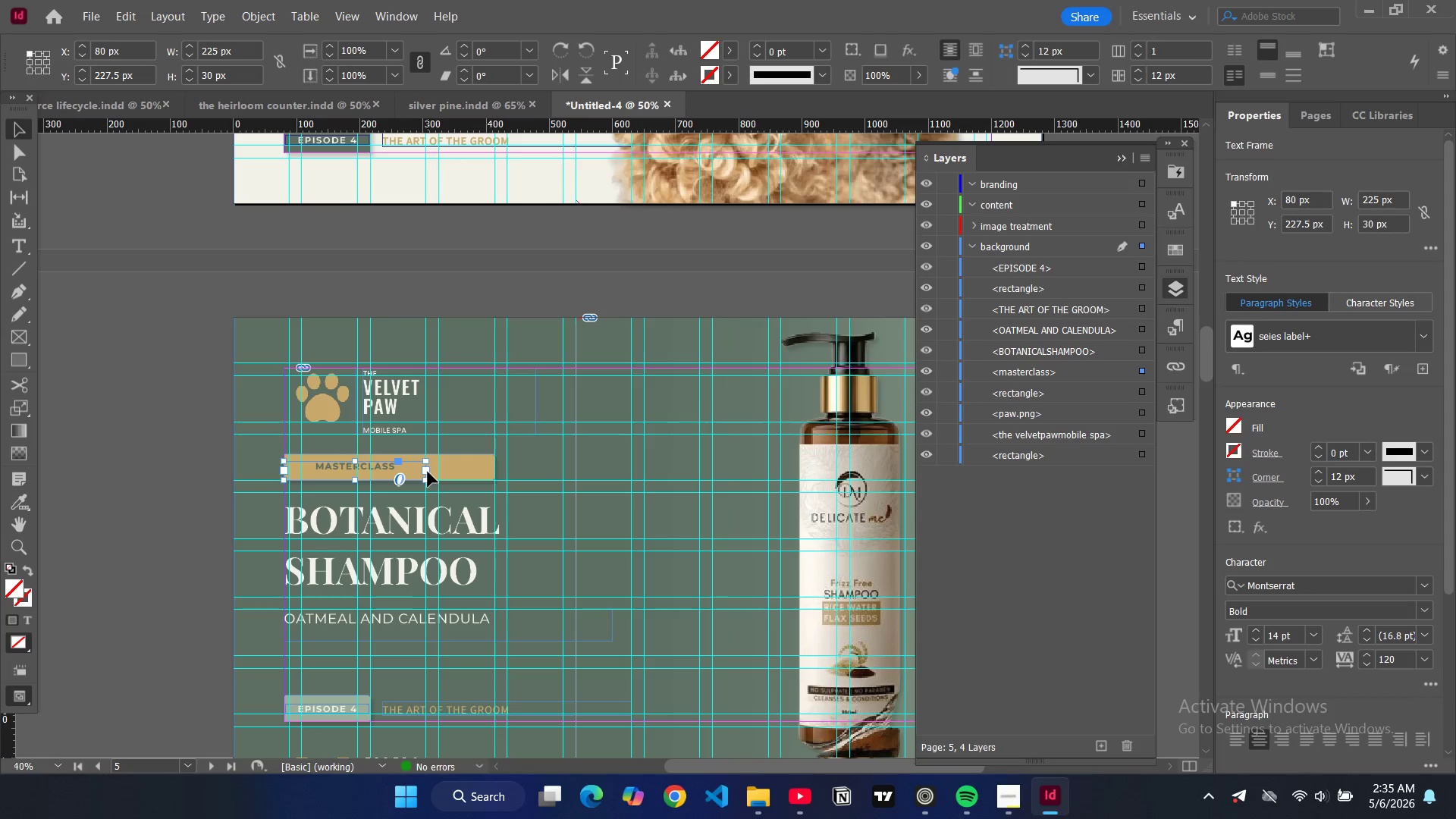 
left_click_drag(start_coordinate=[428, 472], to_coordinate=[495, 475])
 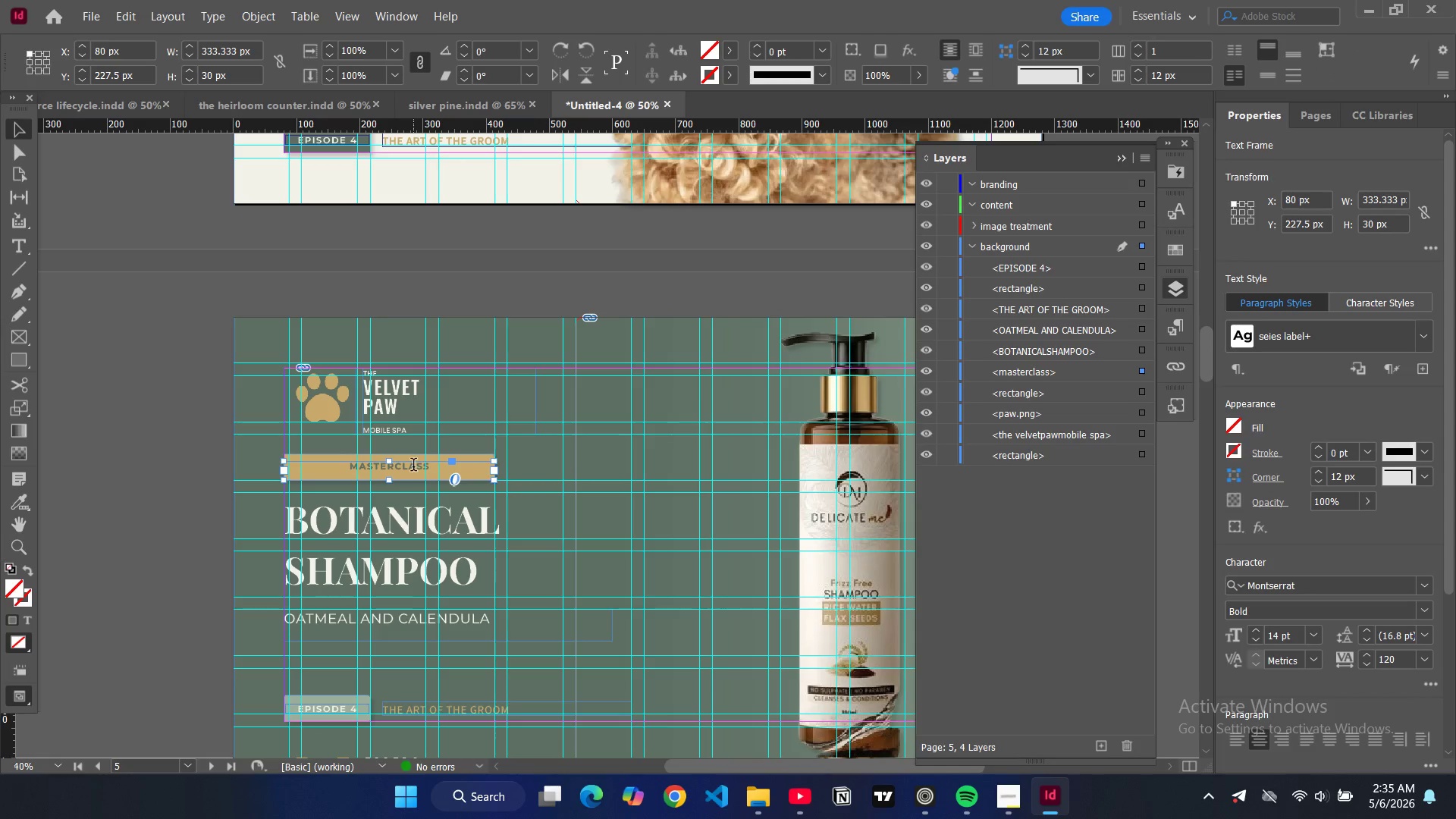 
double_click([413, 466])
 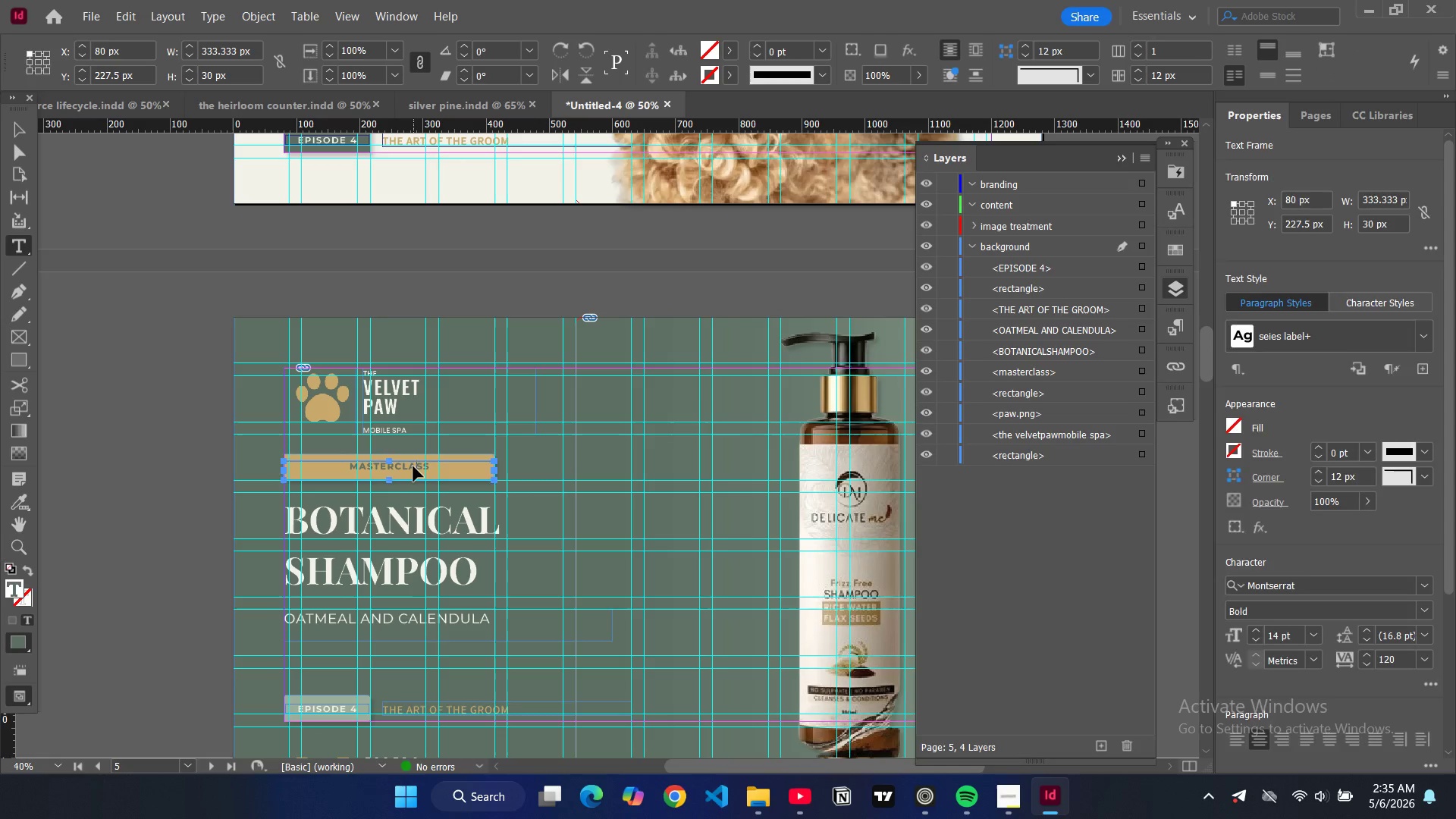 
key(Control+ControlLeft)
 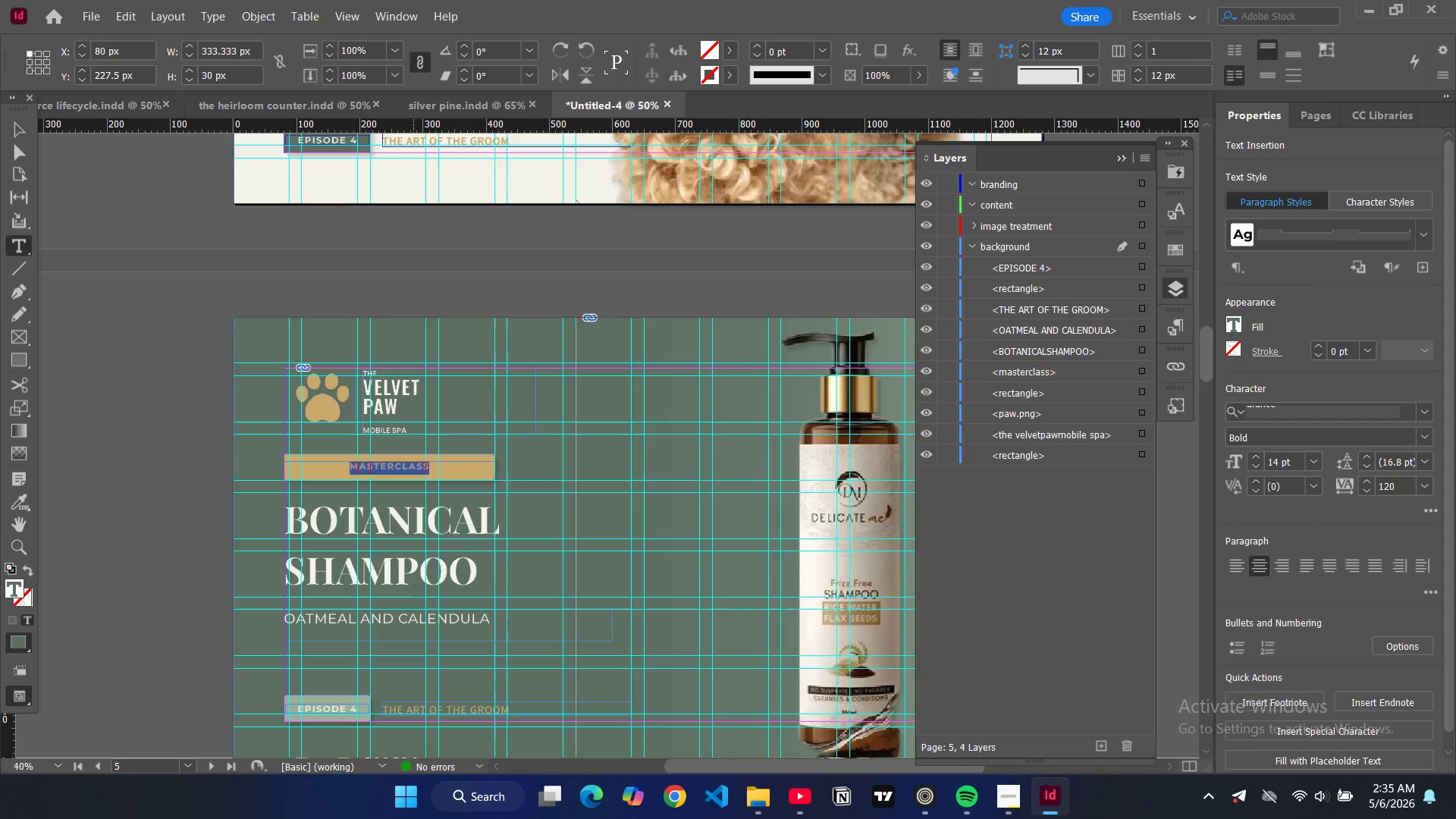 
key(Control+A)
 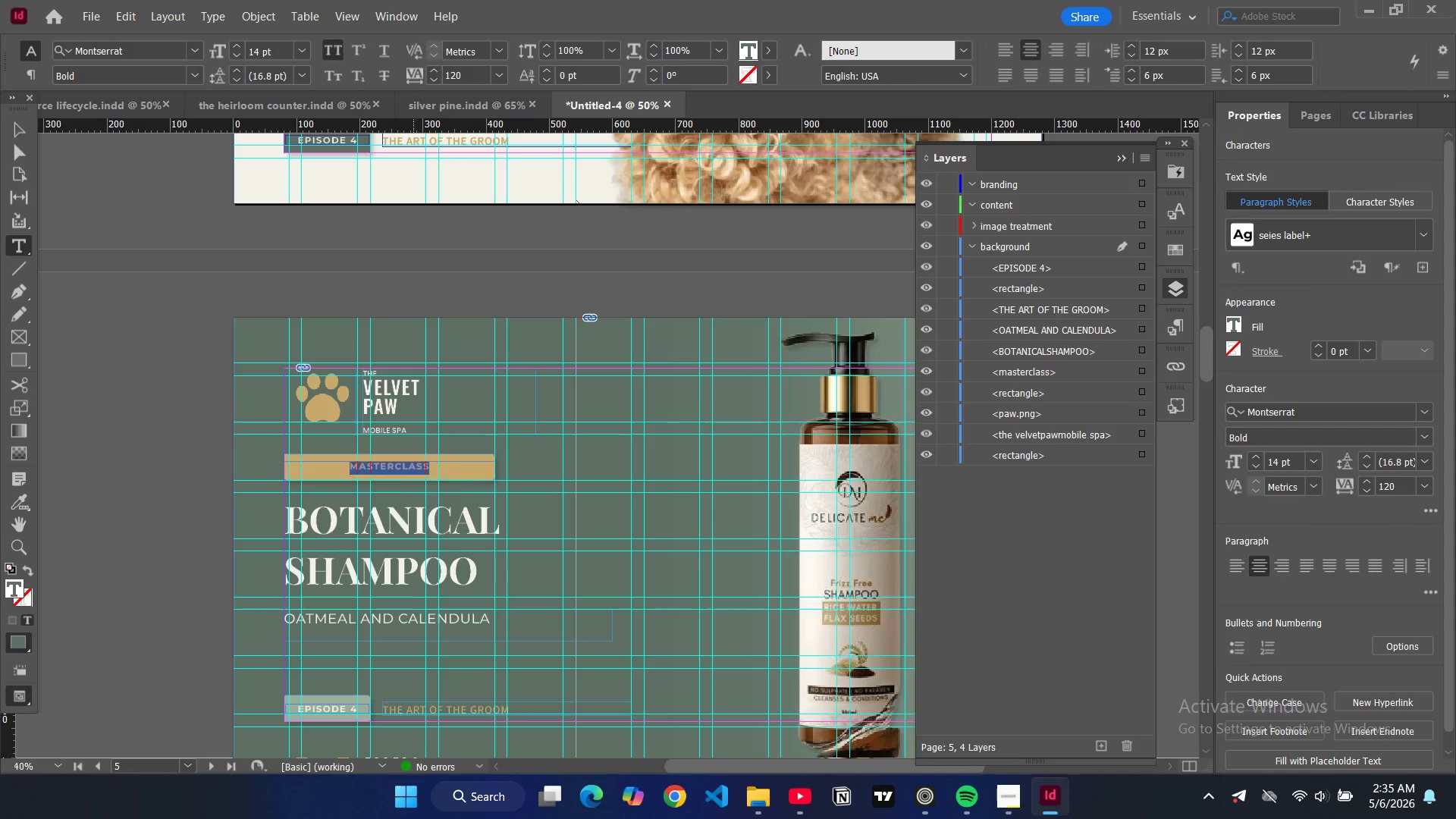 
type(prod)
 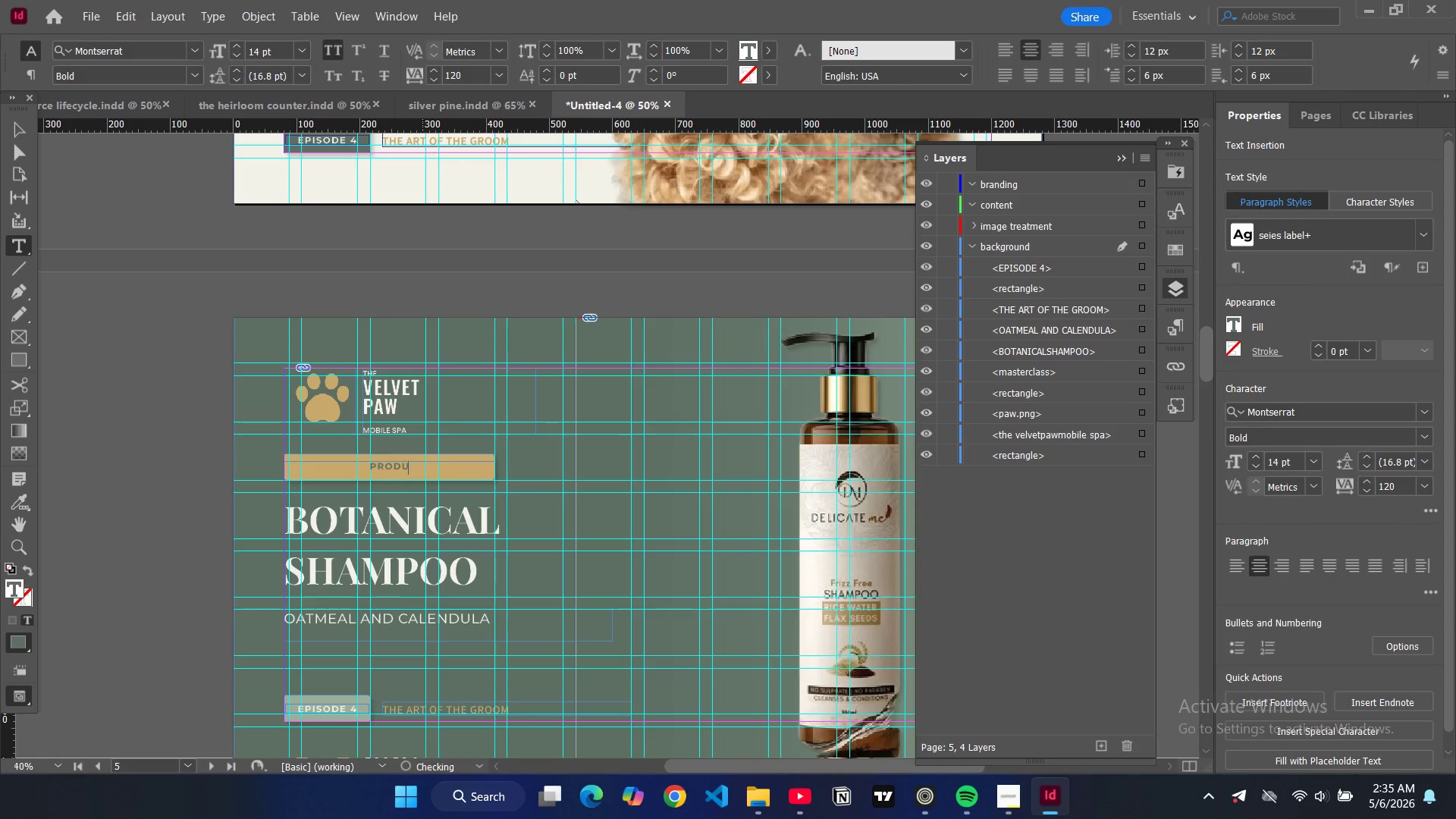 
type(uct spotlight)
 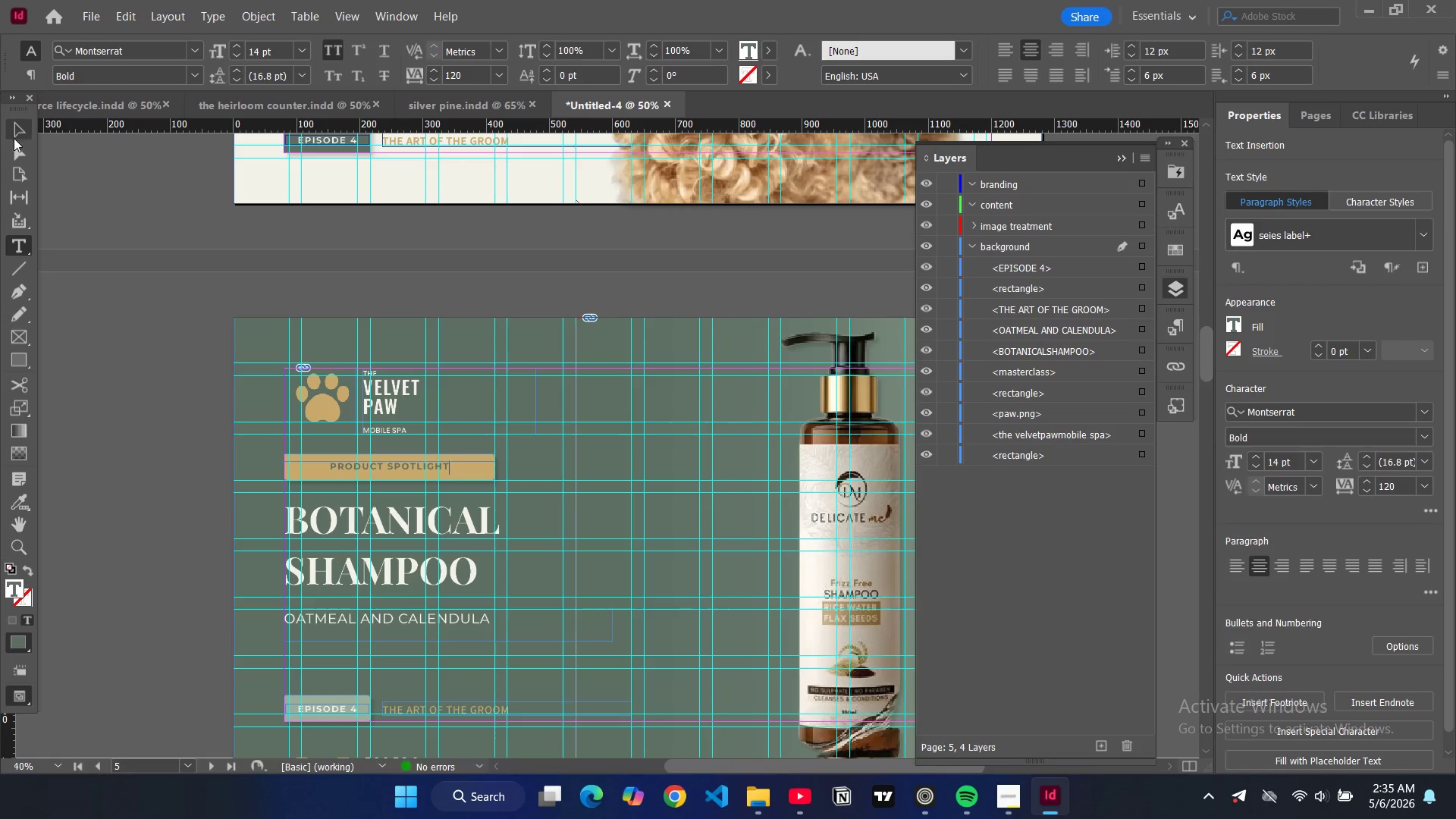 
left_click([15, 127])
 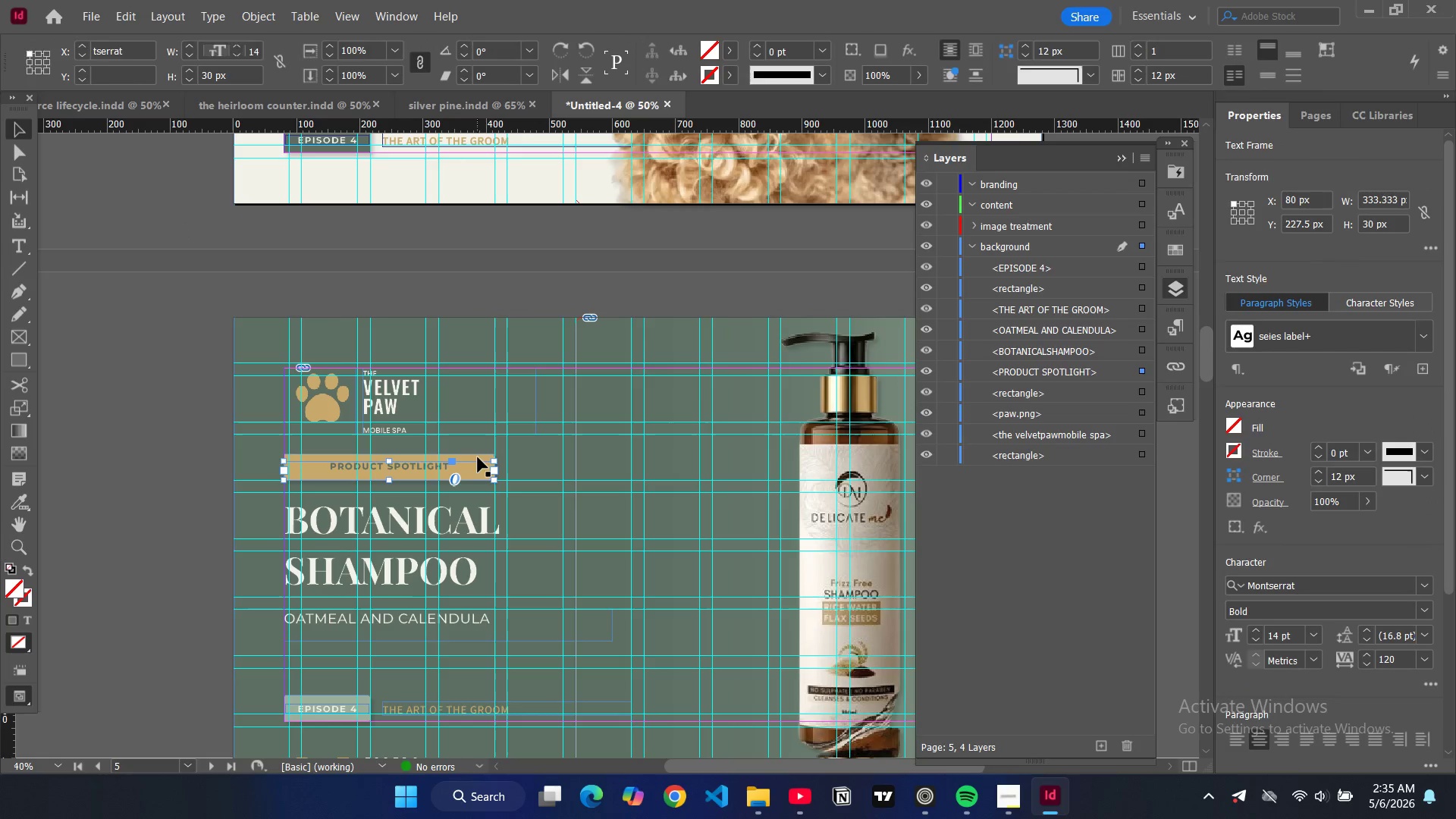 
left_click([478, 457])
 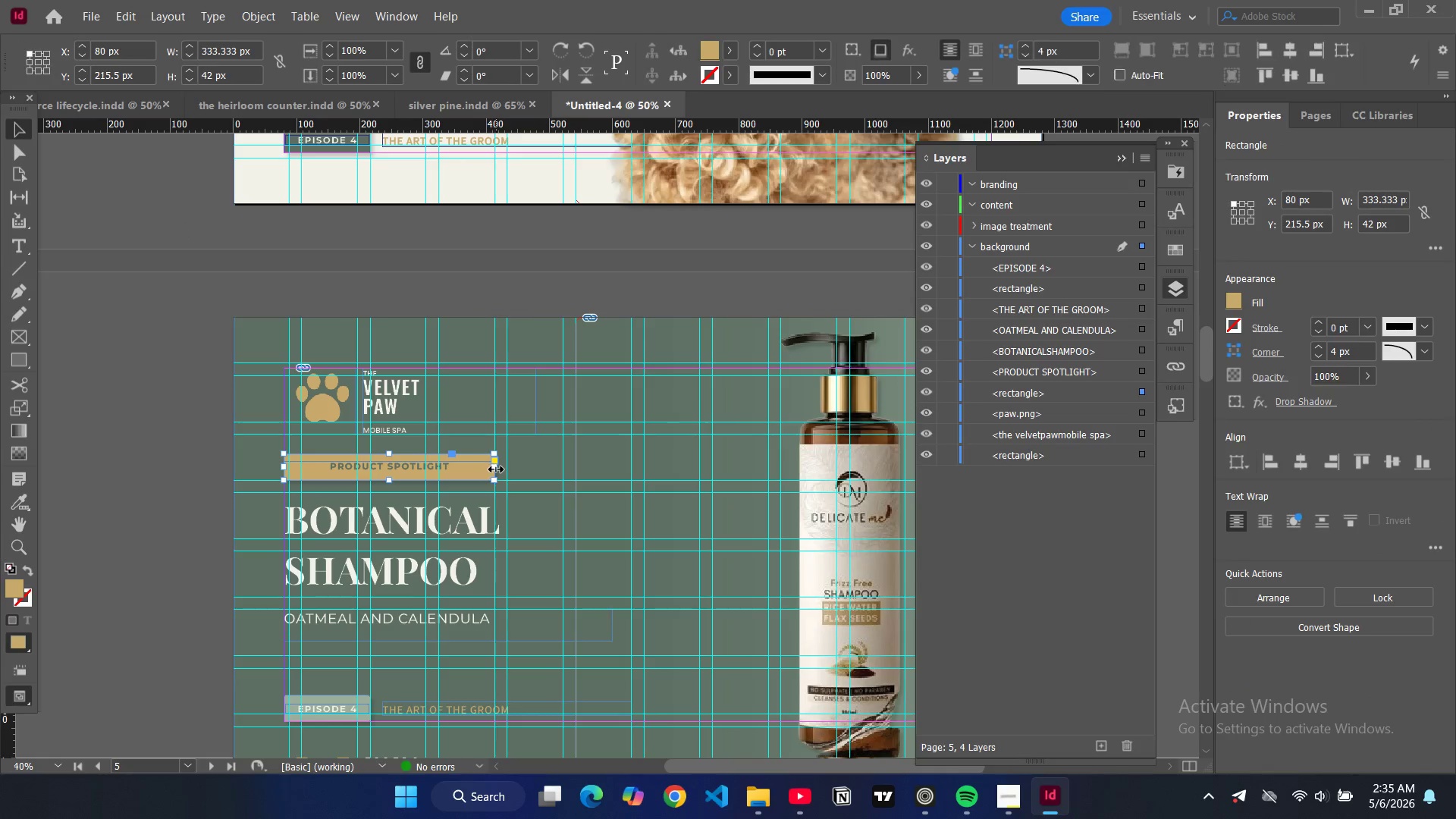 
left_click_drag(start_coordinate=[496, 469], to_coordinate=[441, 467])
 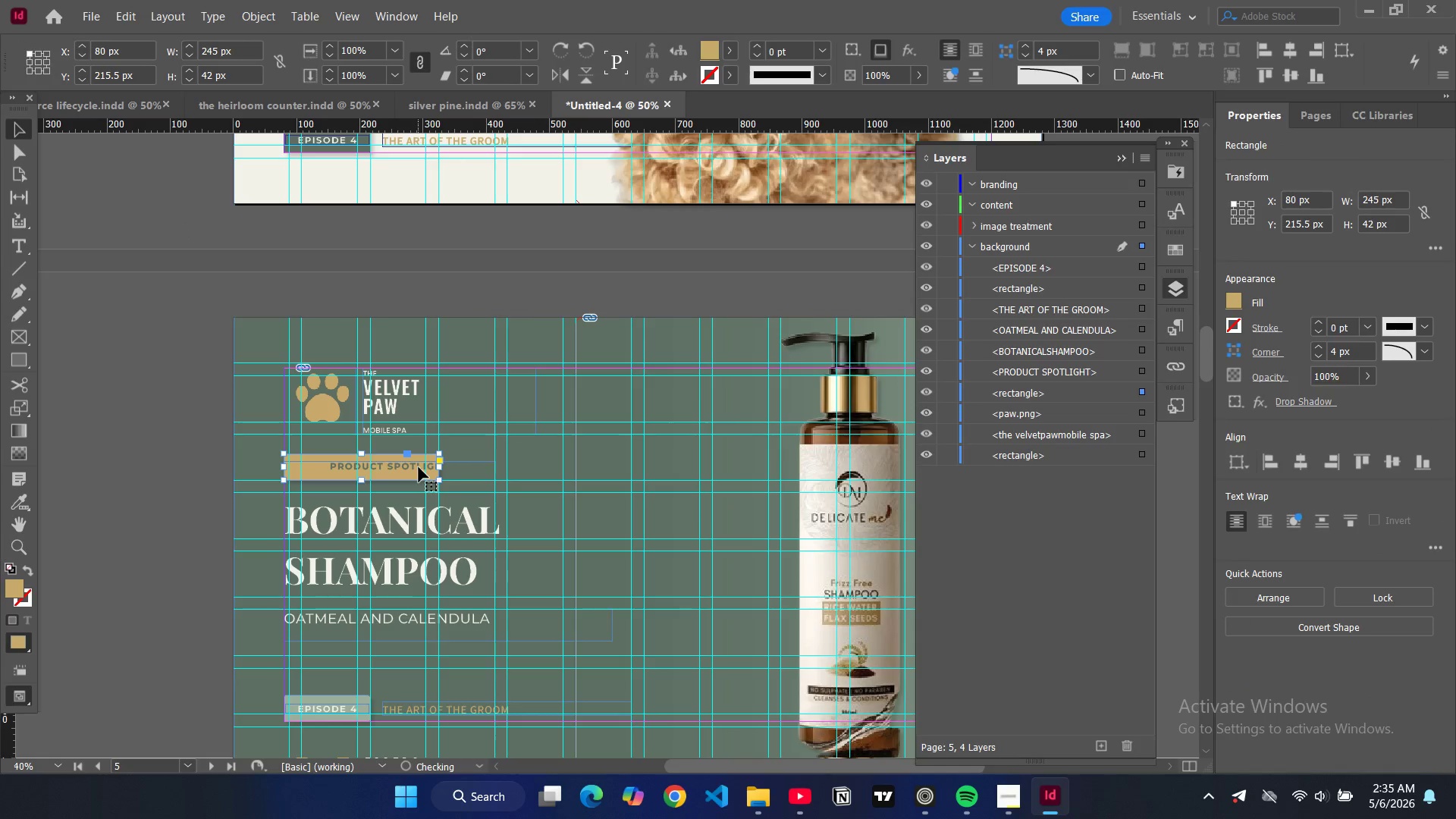 
left_click([419, 467])
 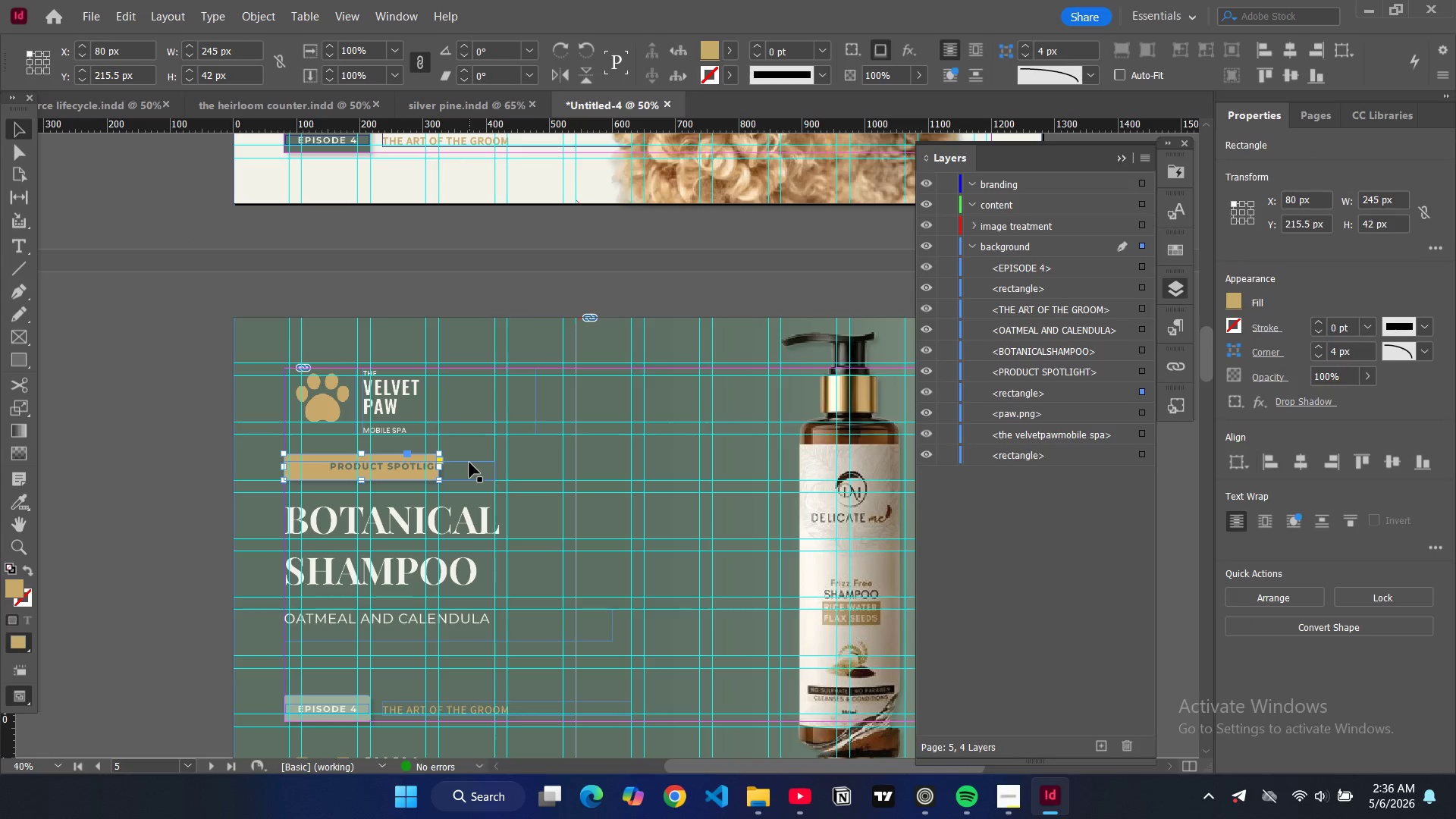 
left_click([469, 463])
 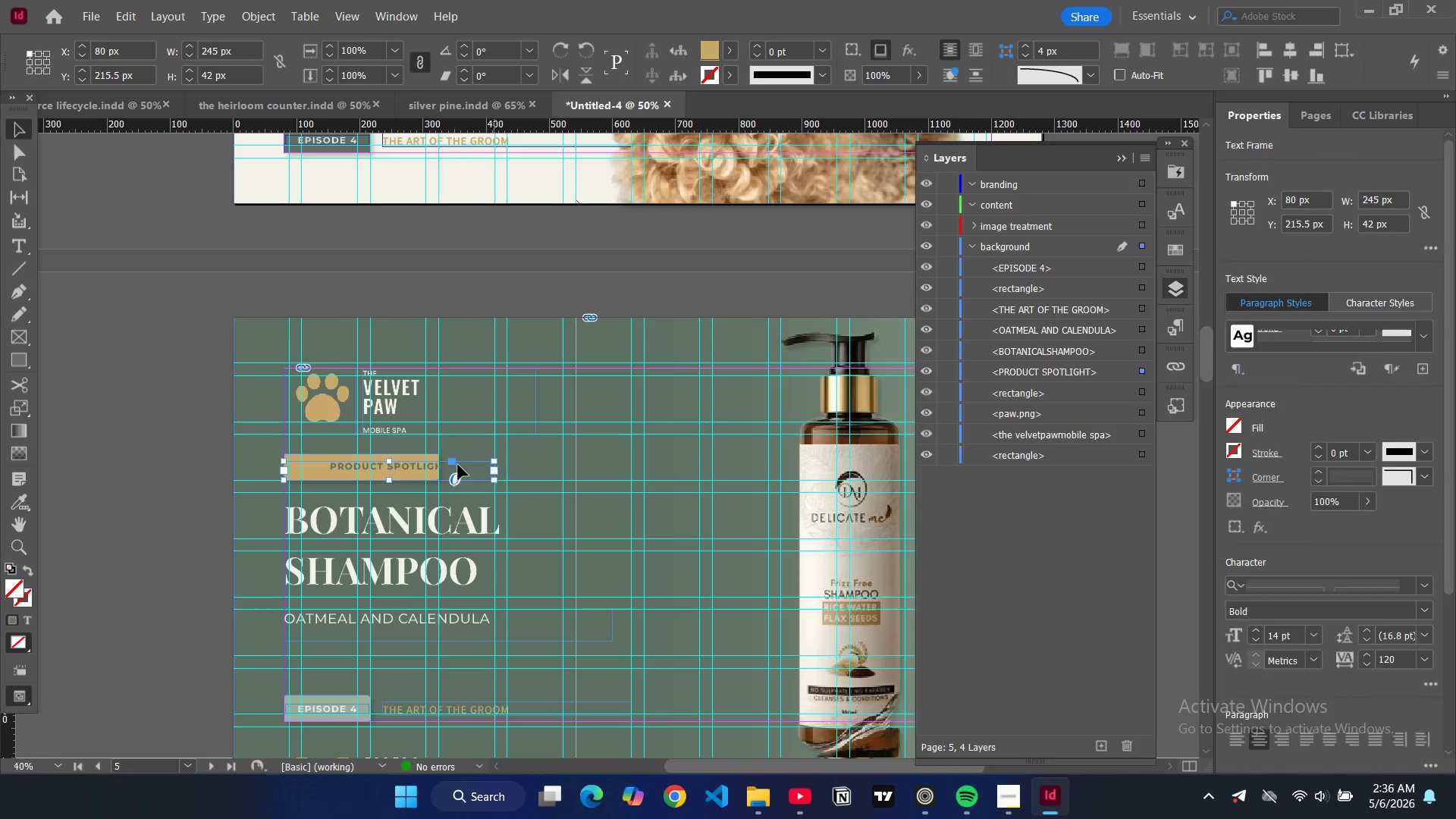 
left_click_drag(start_coordinate=[494, 470], to_coordinate=[438, 469])
 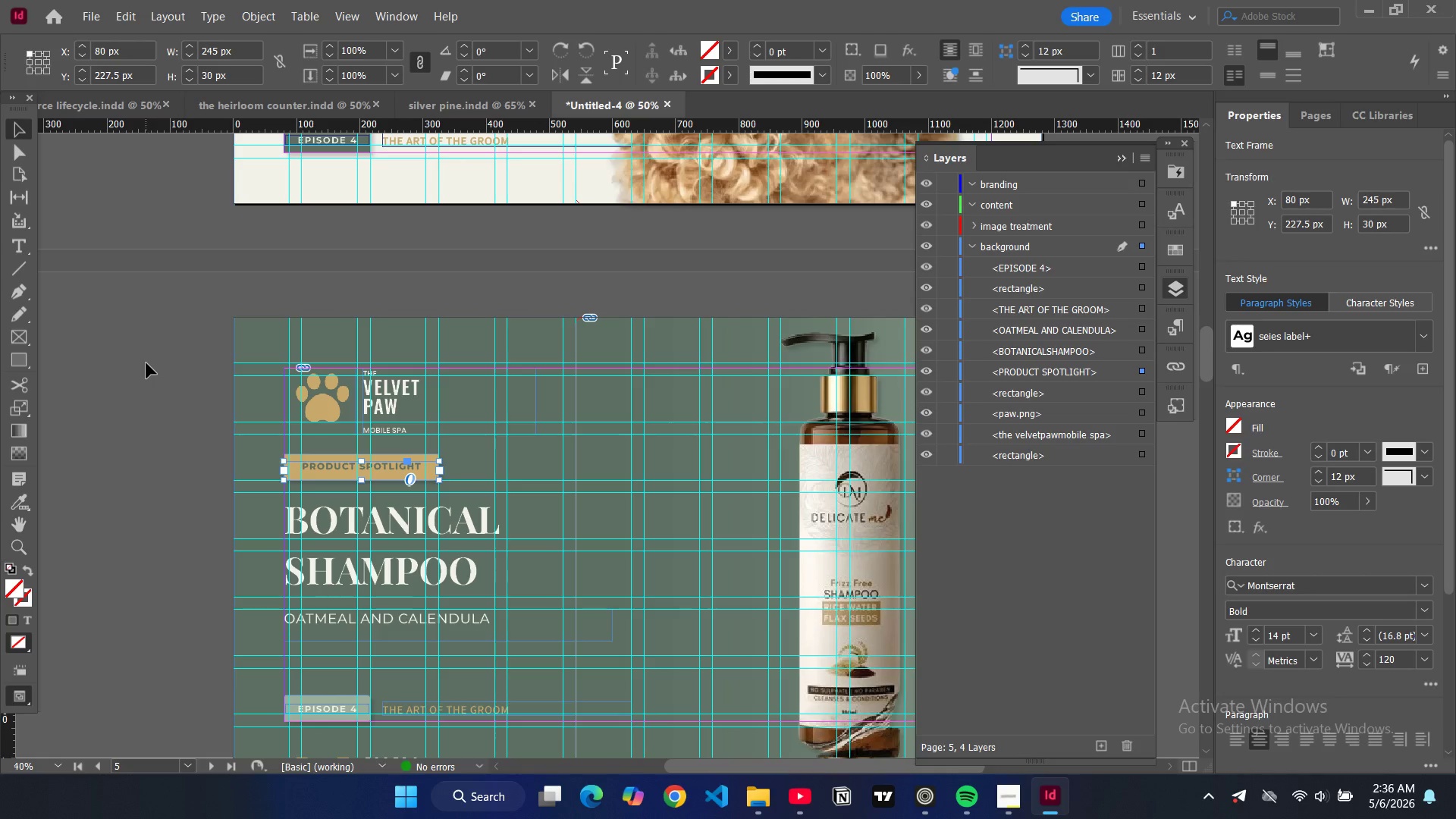 
left_click([146, 363])
 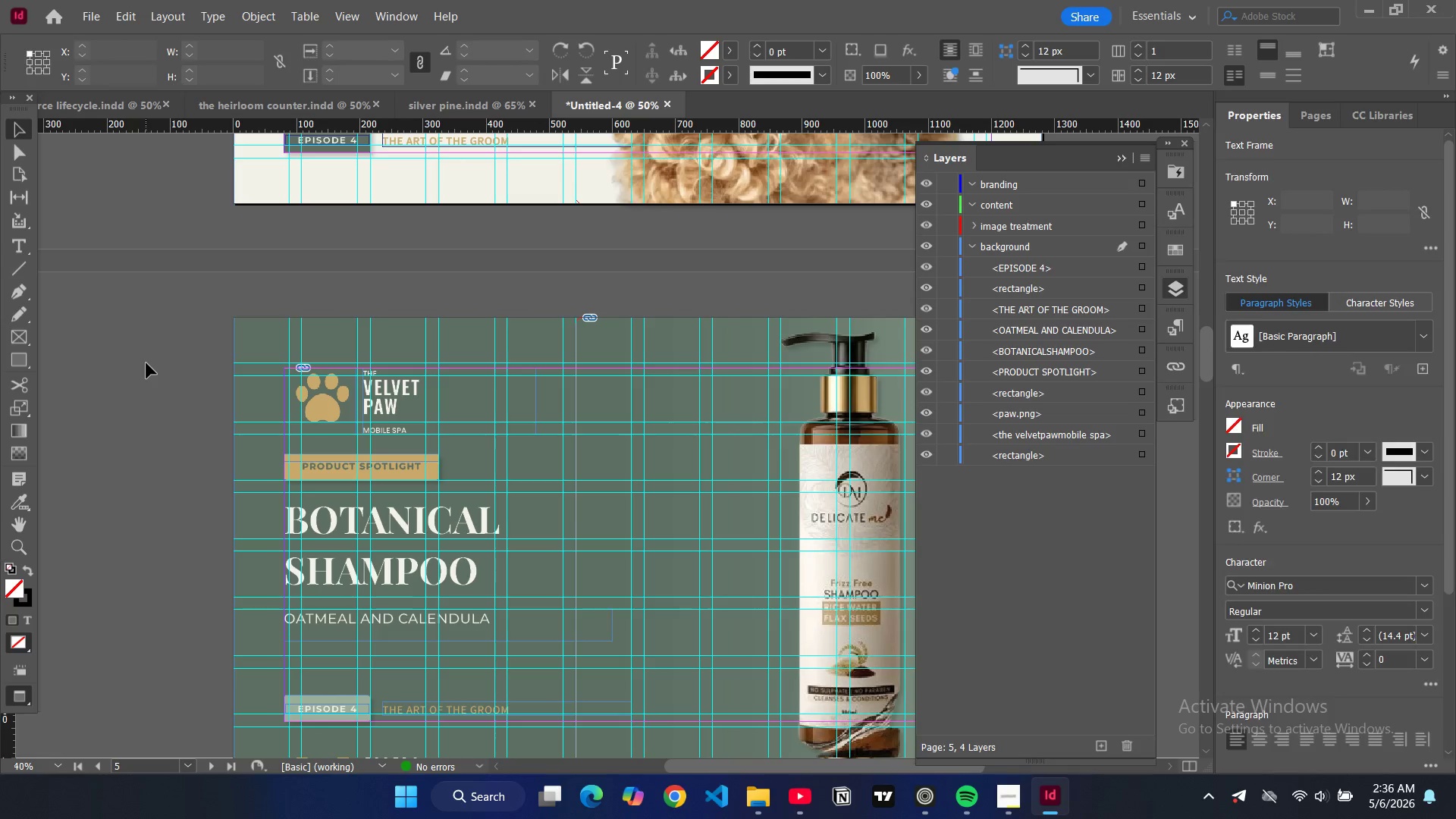 
key(W)
 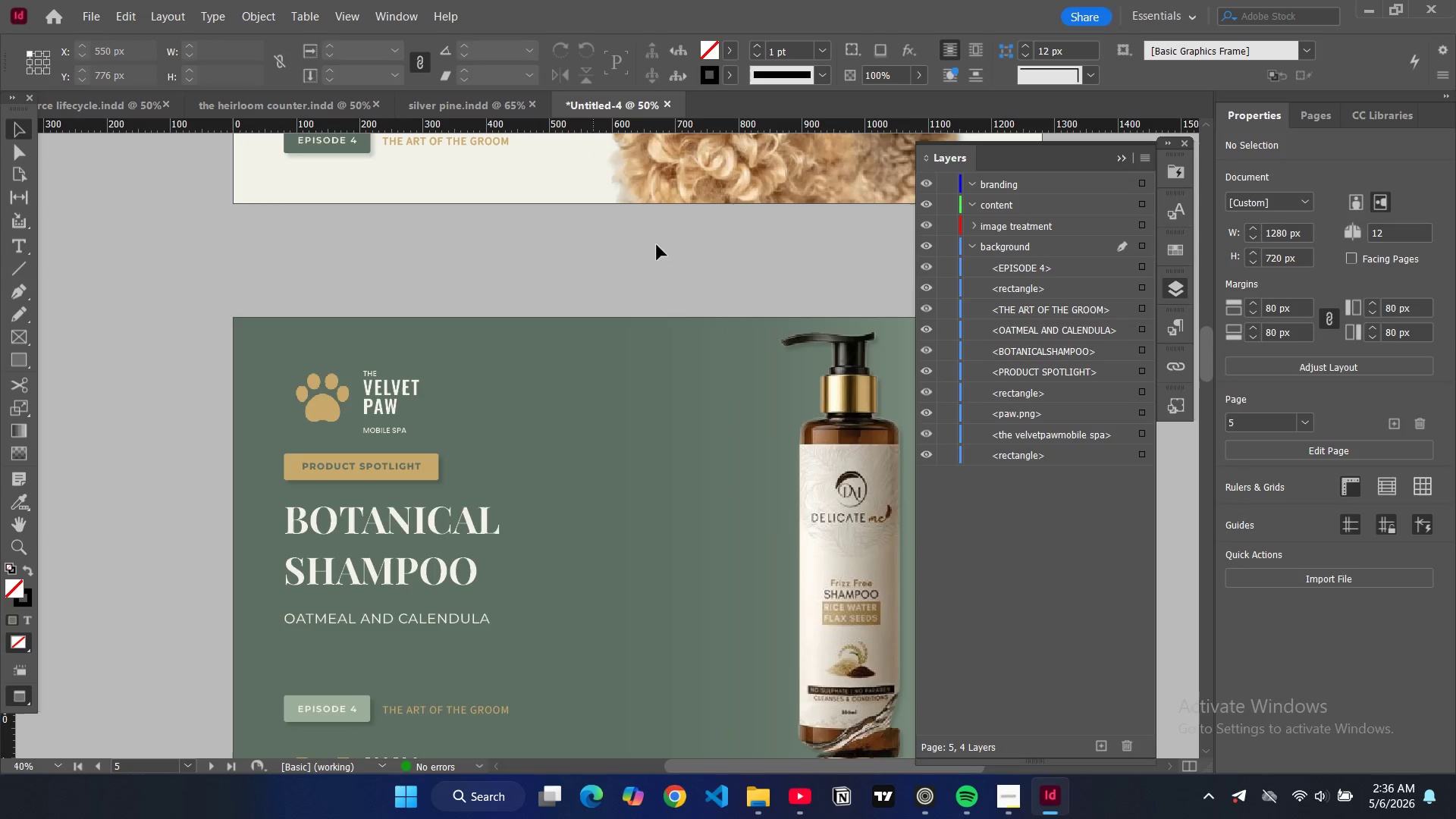 
scroll: coordinate [686, 265], scroll_direction: down, amount: 3.0
 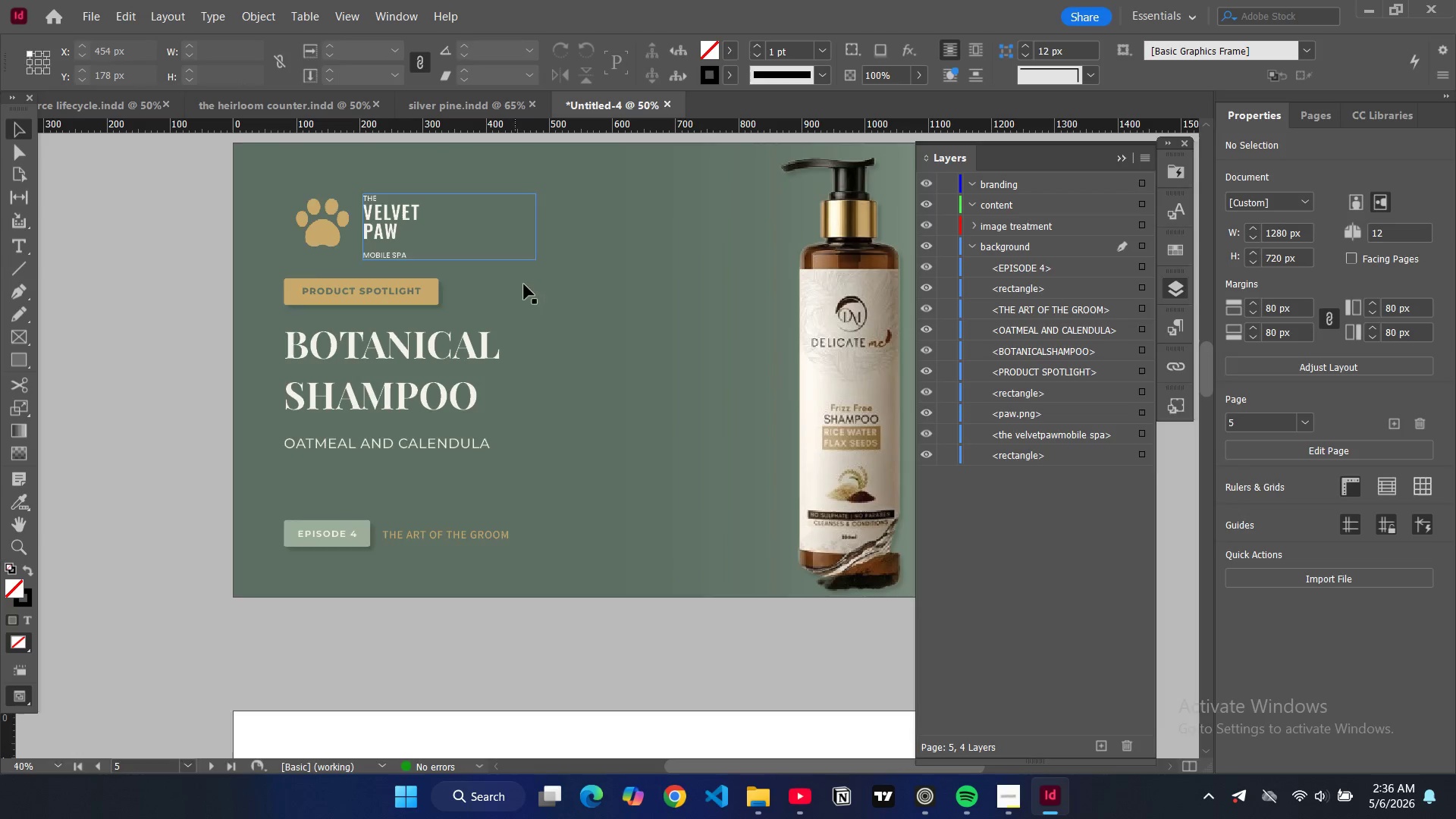 
key(W)
 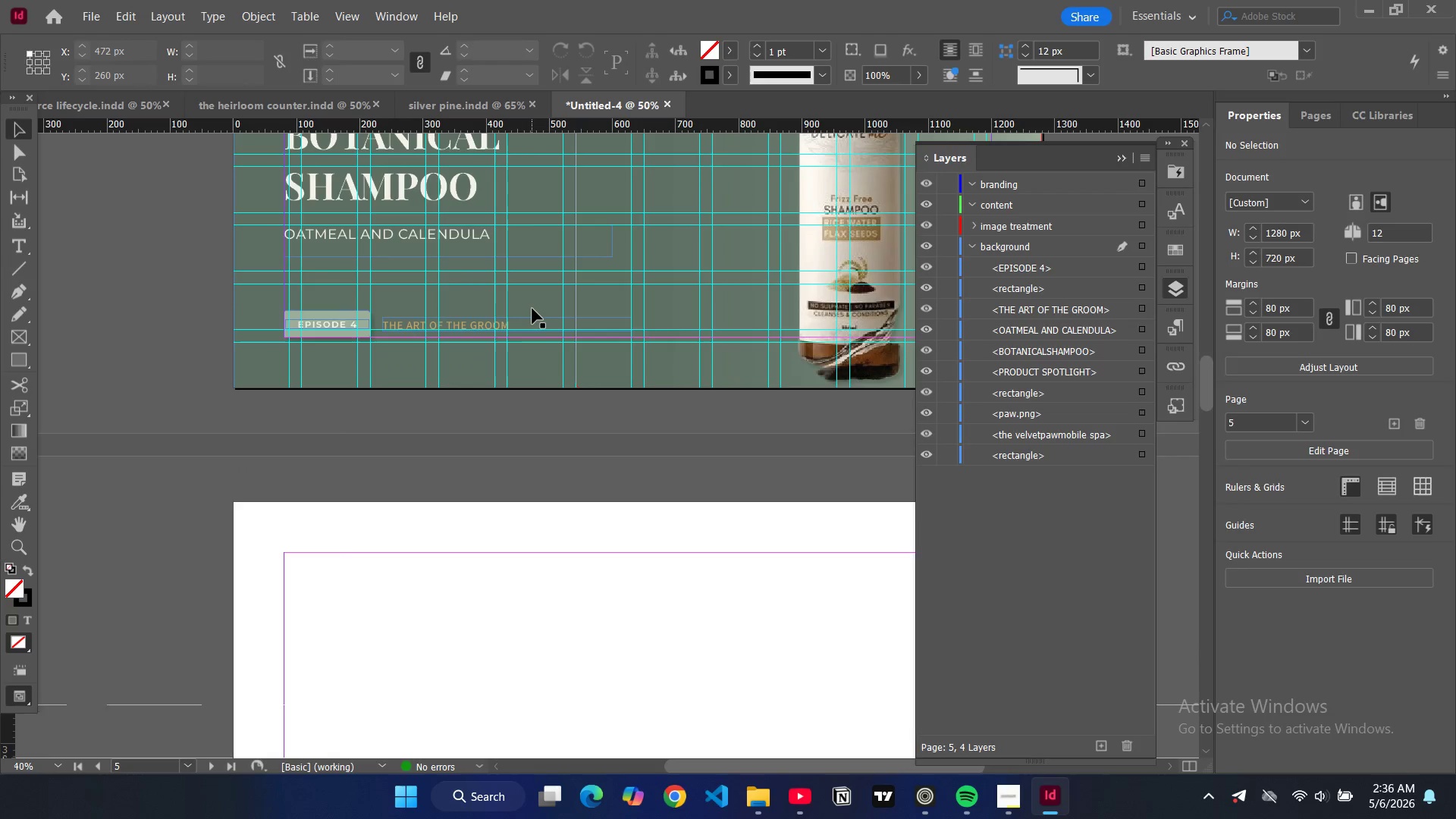 
left_click([373, 323])
 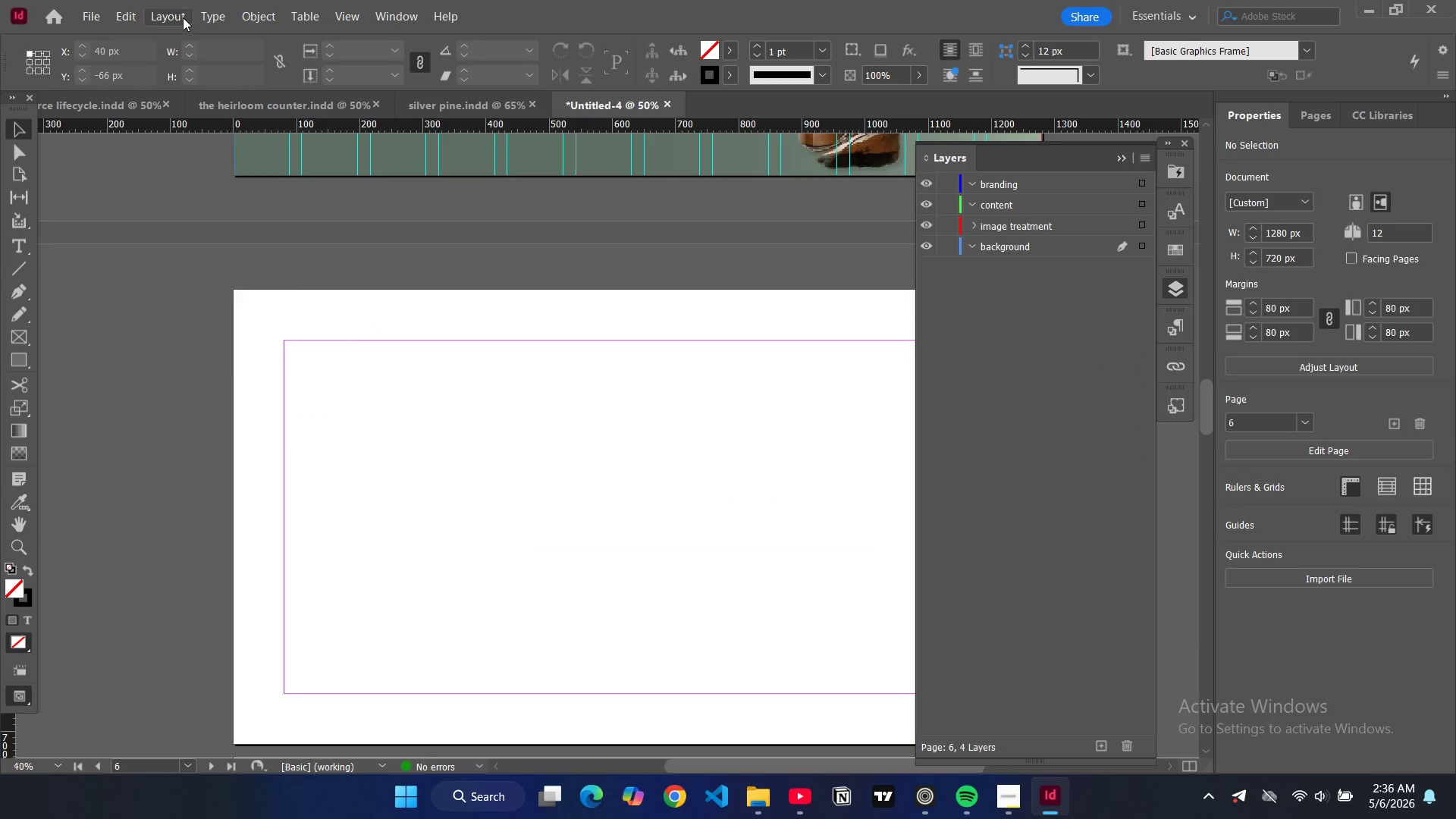 
scroll: coordinate [532, 309], scroll_direction: down, amount: 8.0
 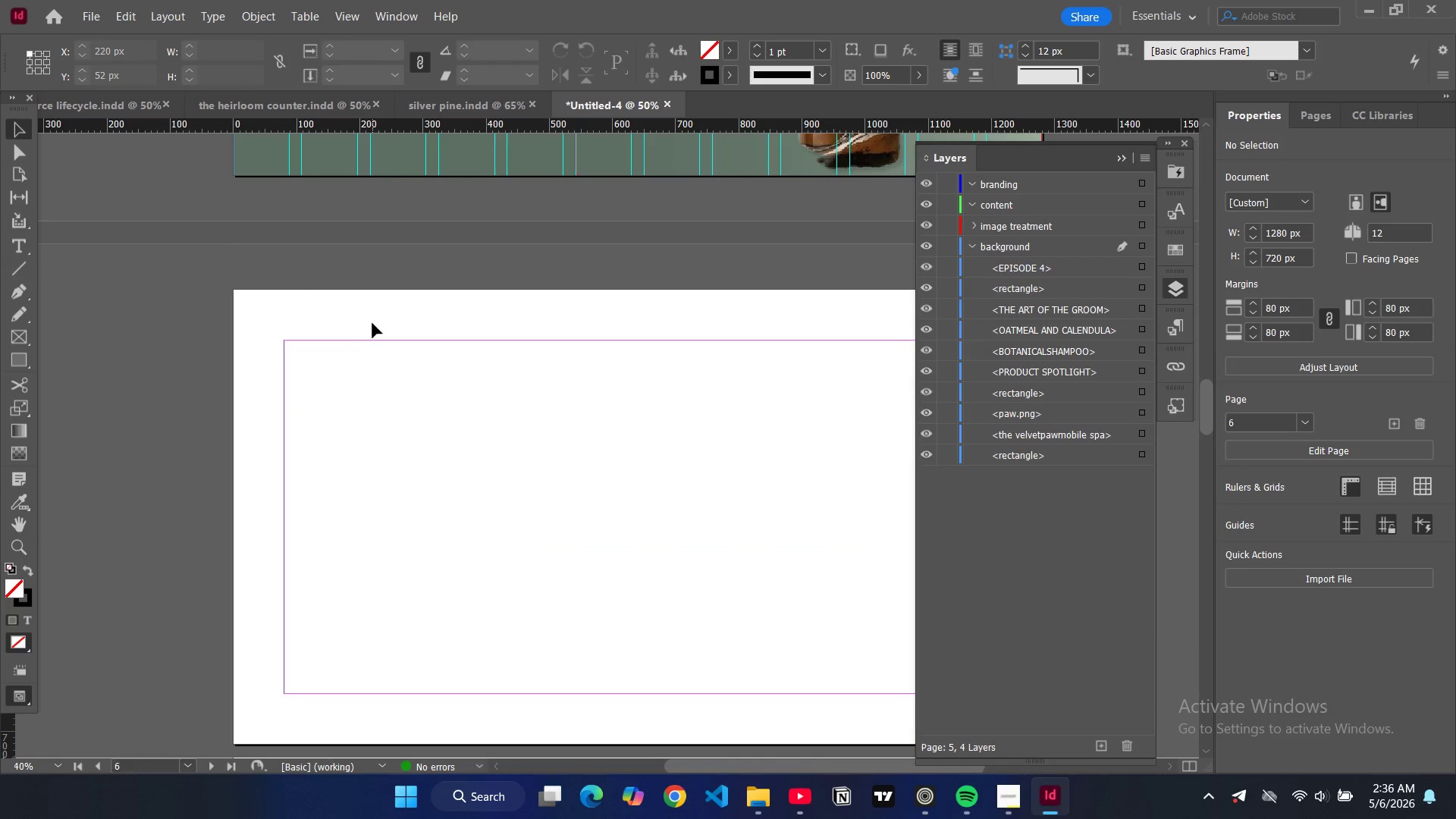 
left_click([183, 15])
 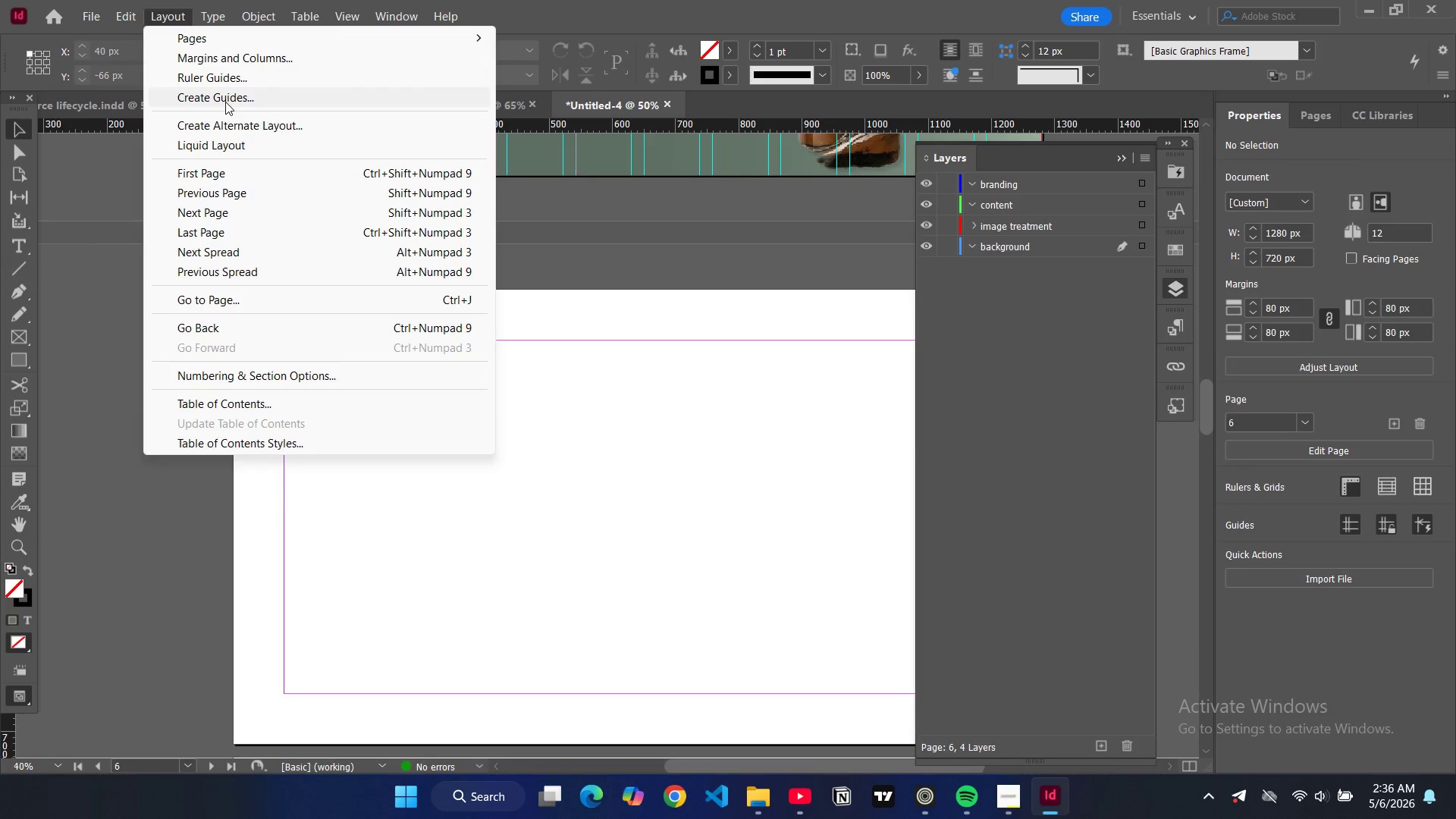 
left_click([225, 102])
 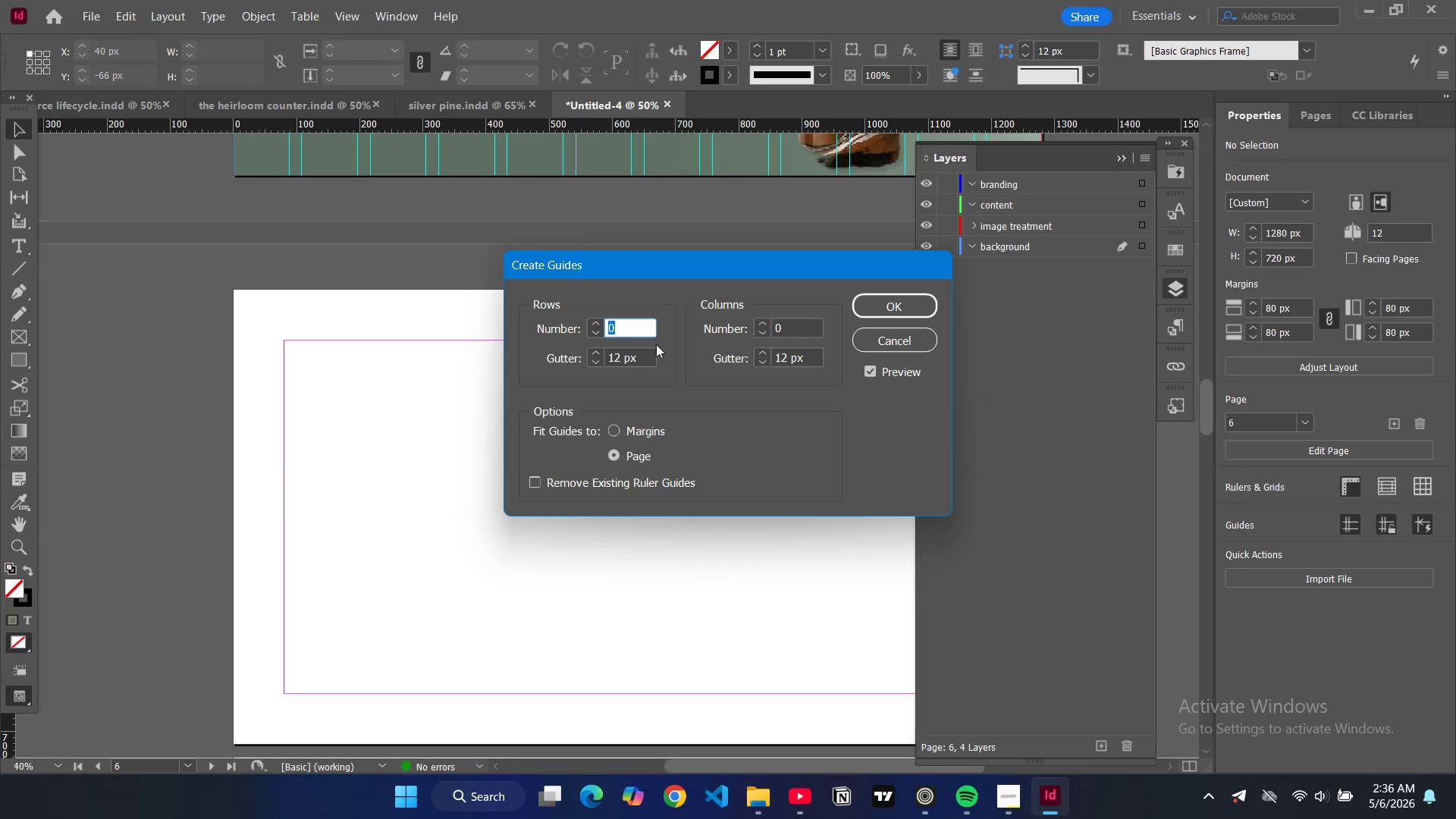 
key(8)
 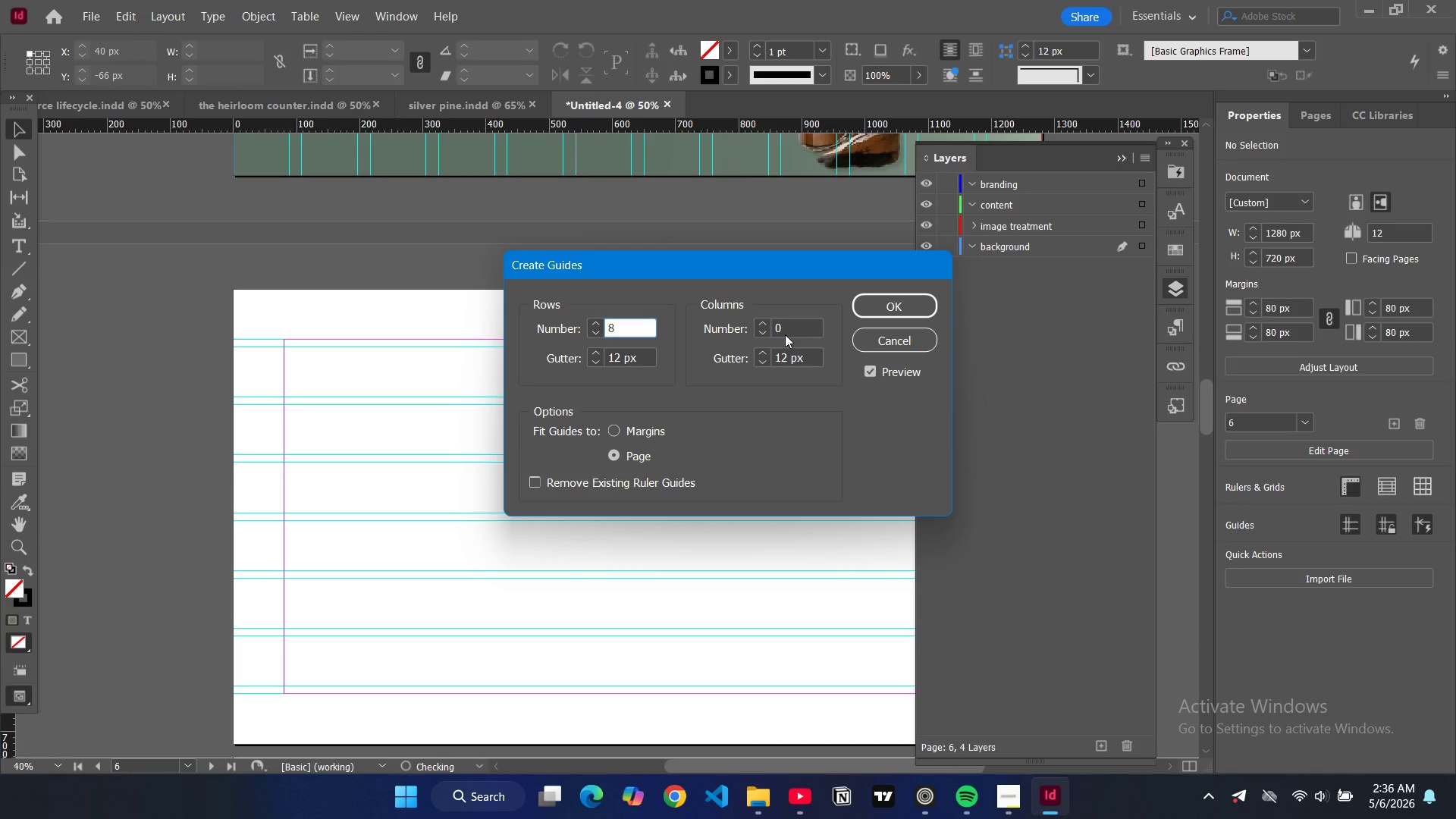 
double_click([785, 334])
 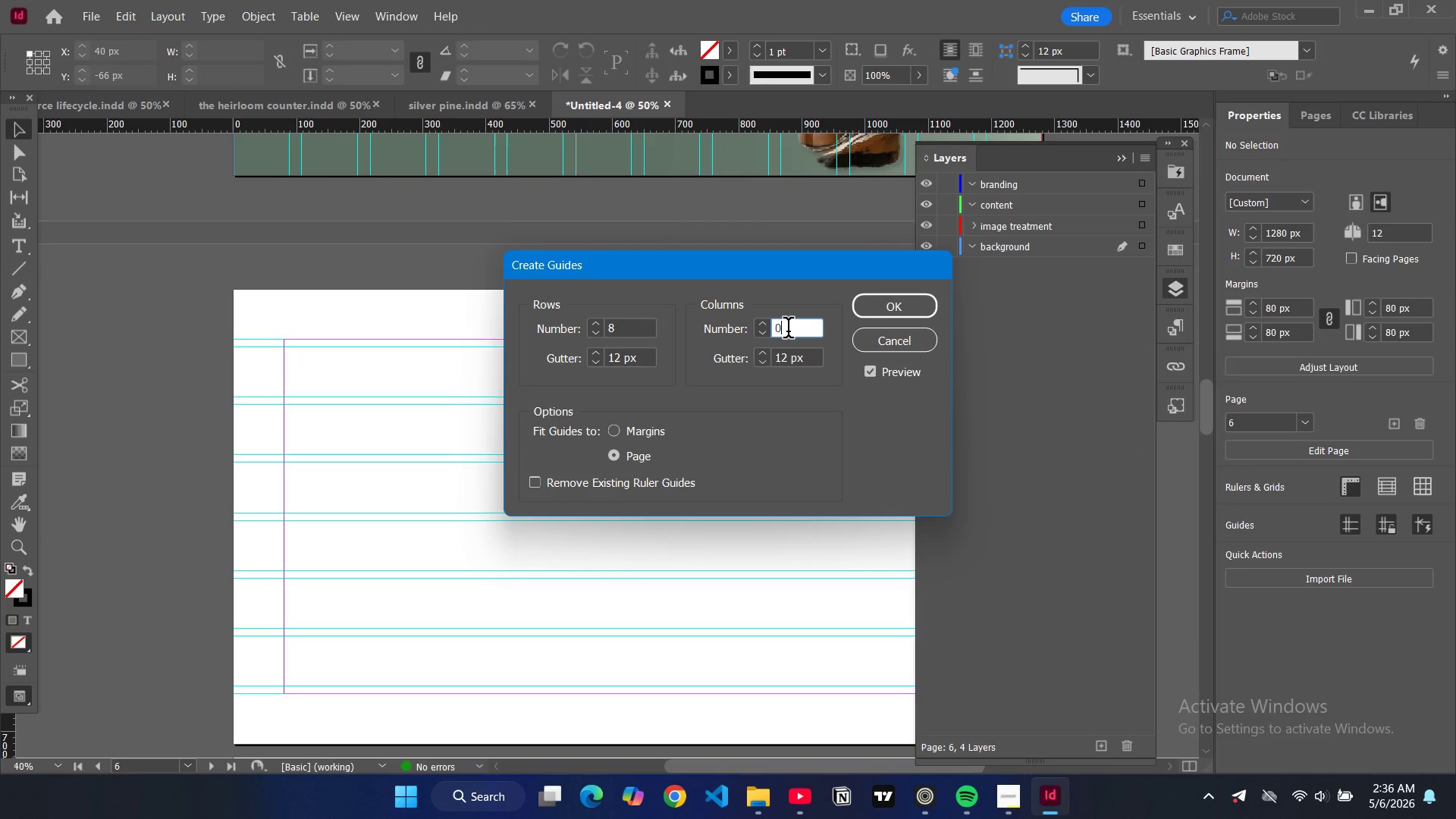 
triple_click([788, 331])
 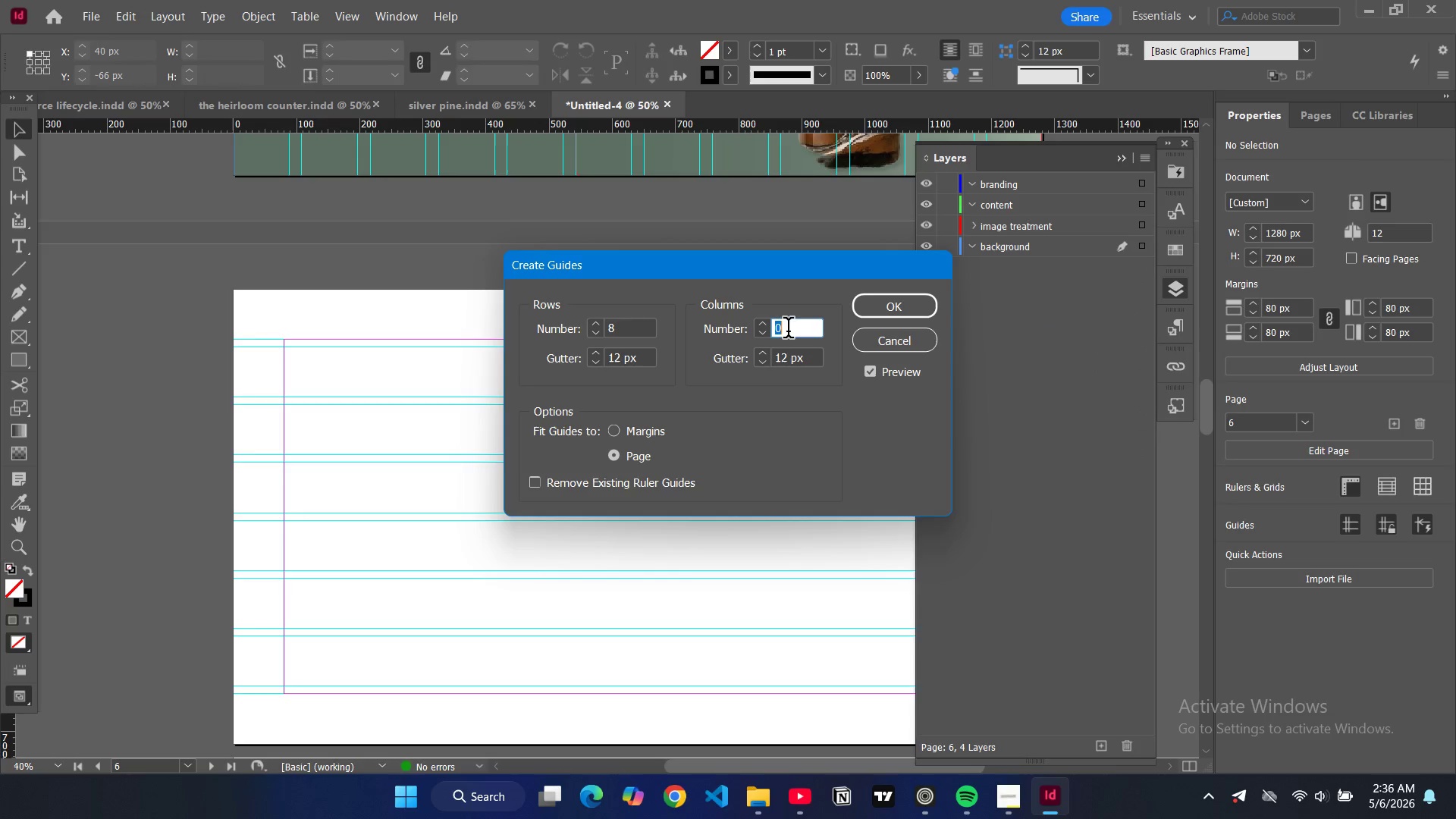 
triple_click([788, 331])
 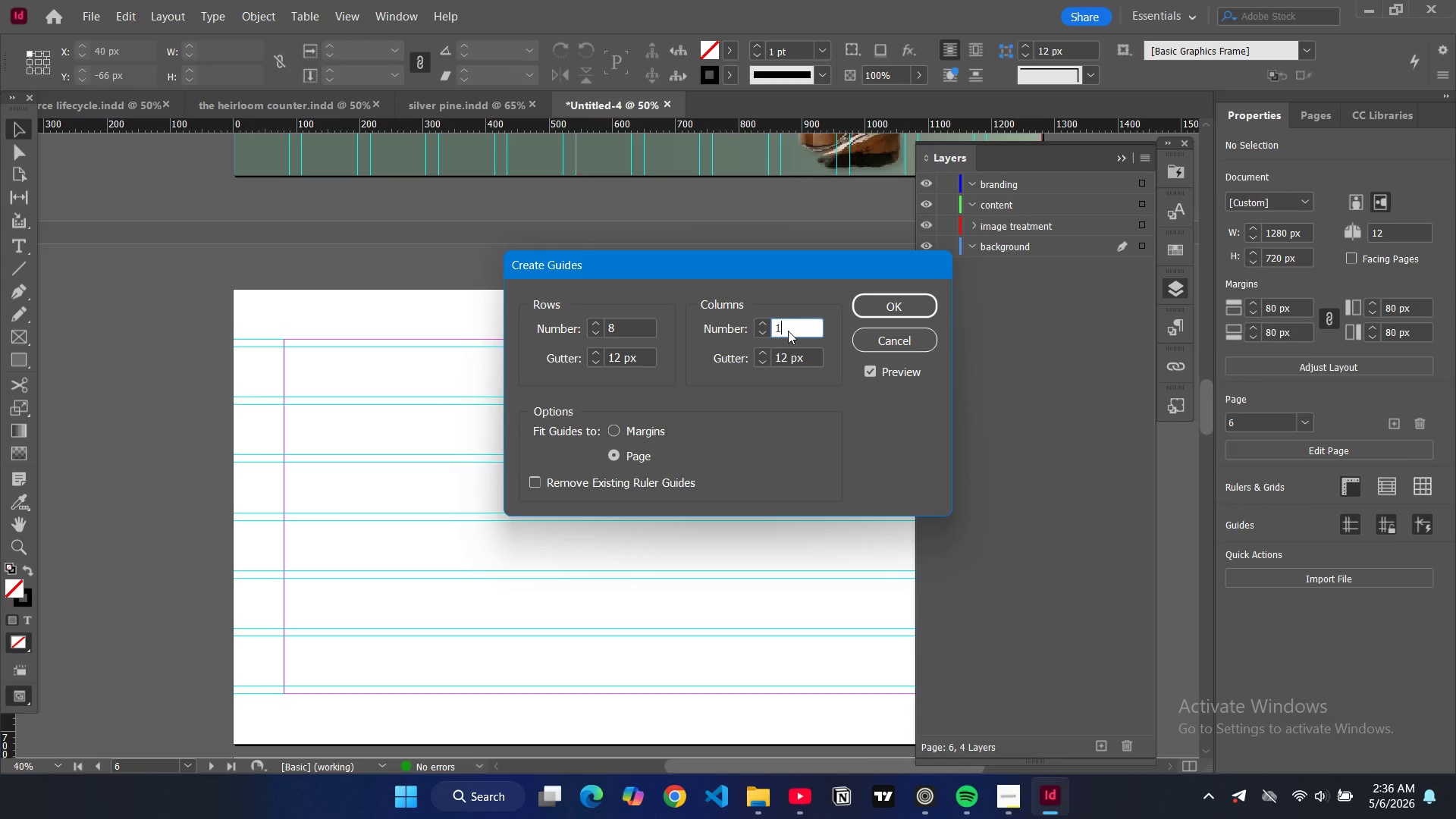 
type(12)
 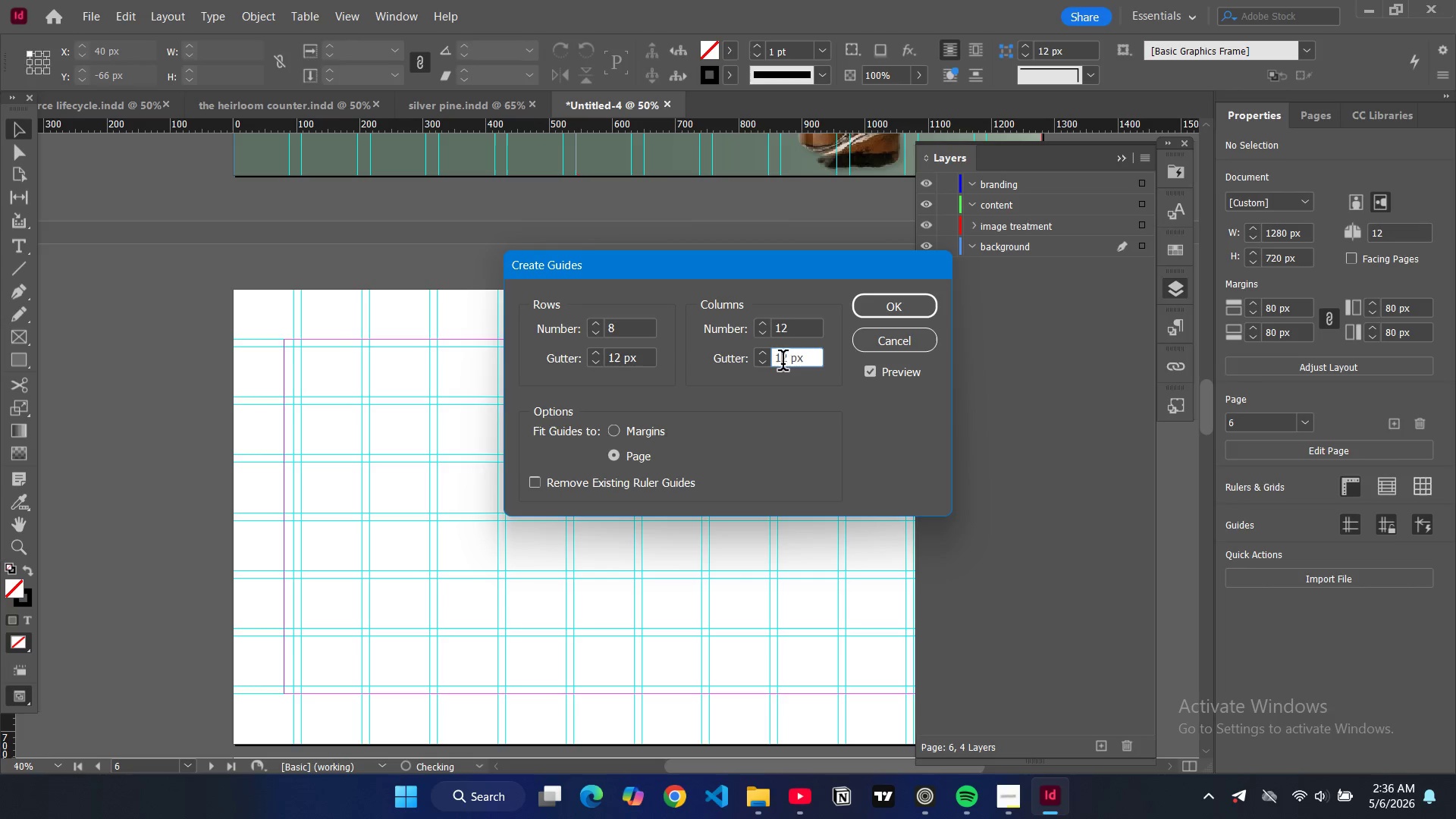 
double_click([783, 363])
 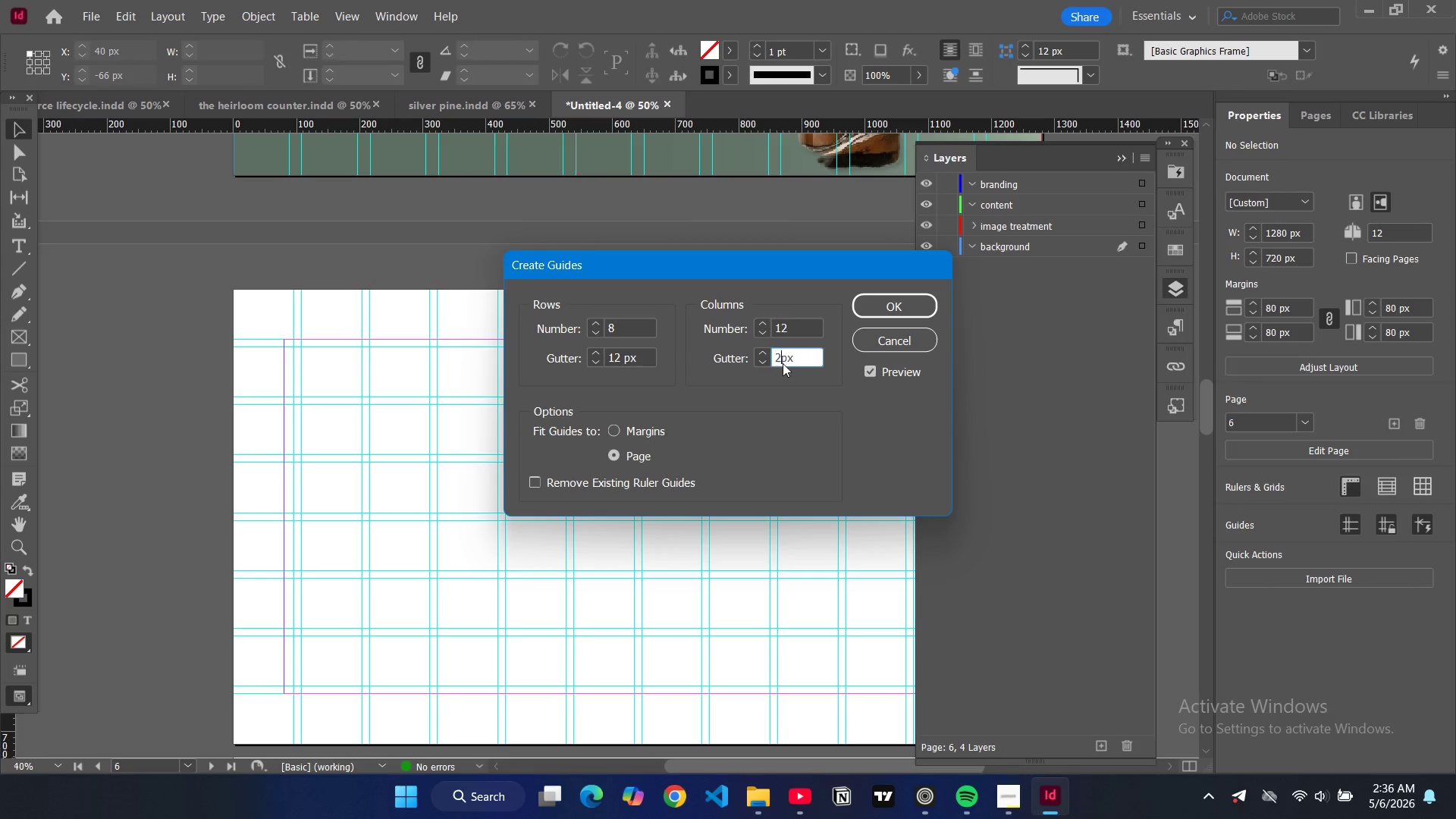 
key(2)
 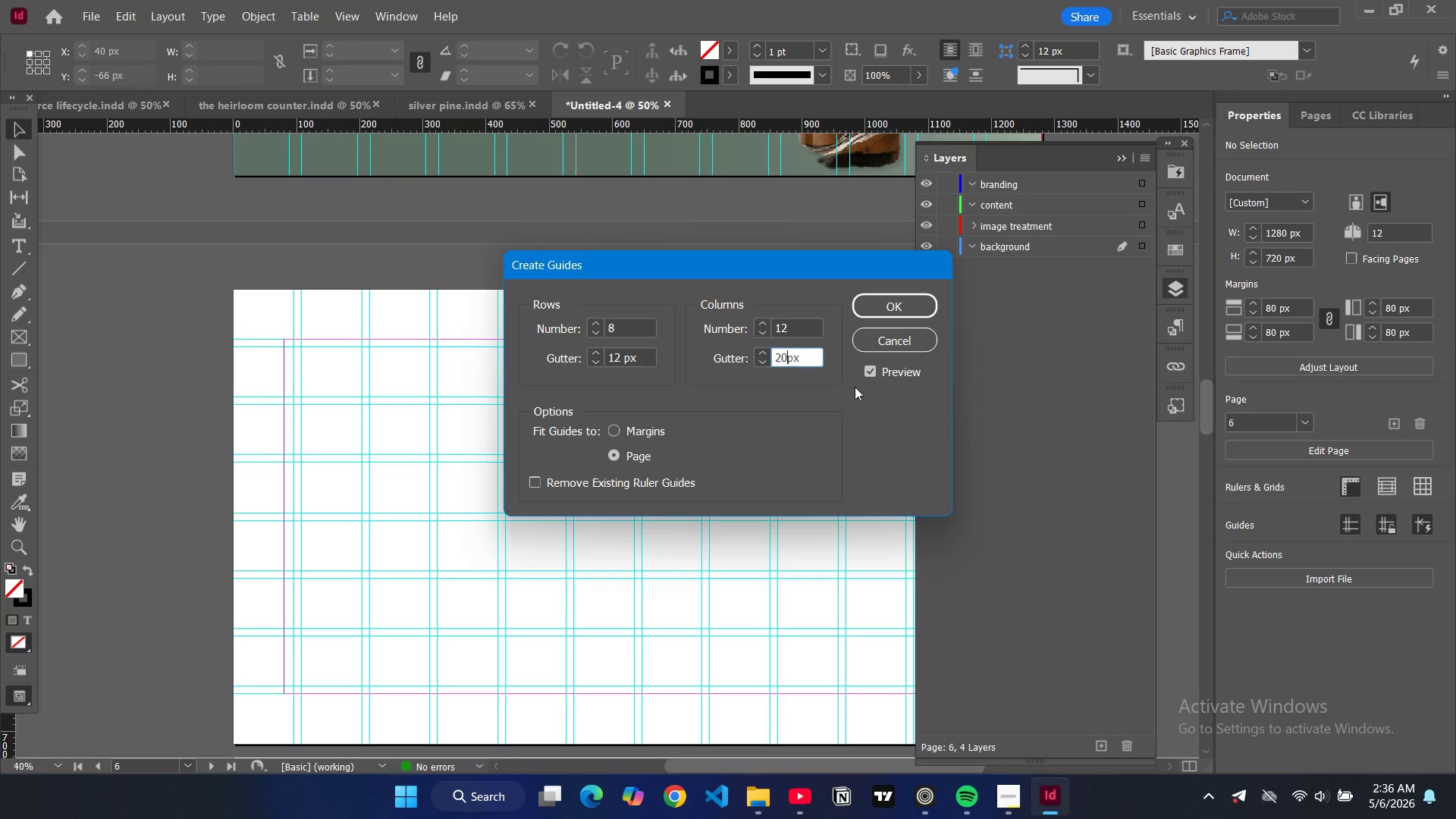 
key(0)
 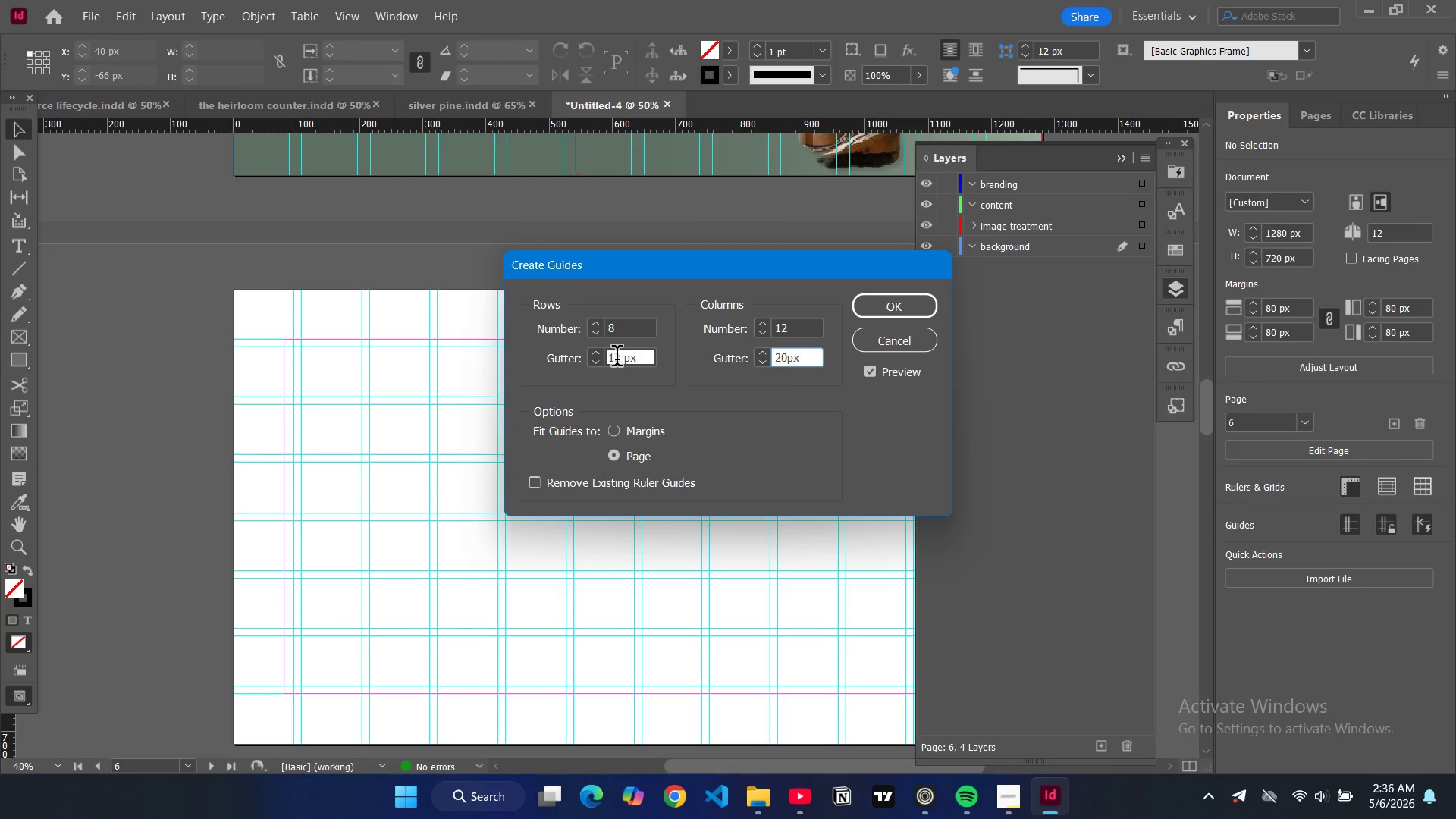 
double_click([617, 359])
 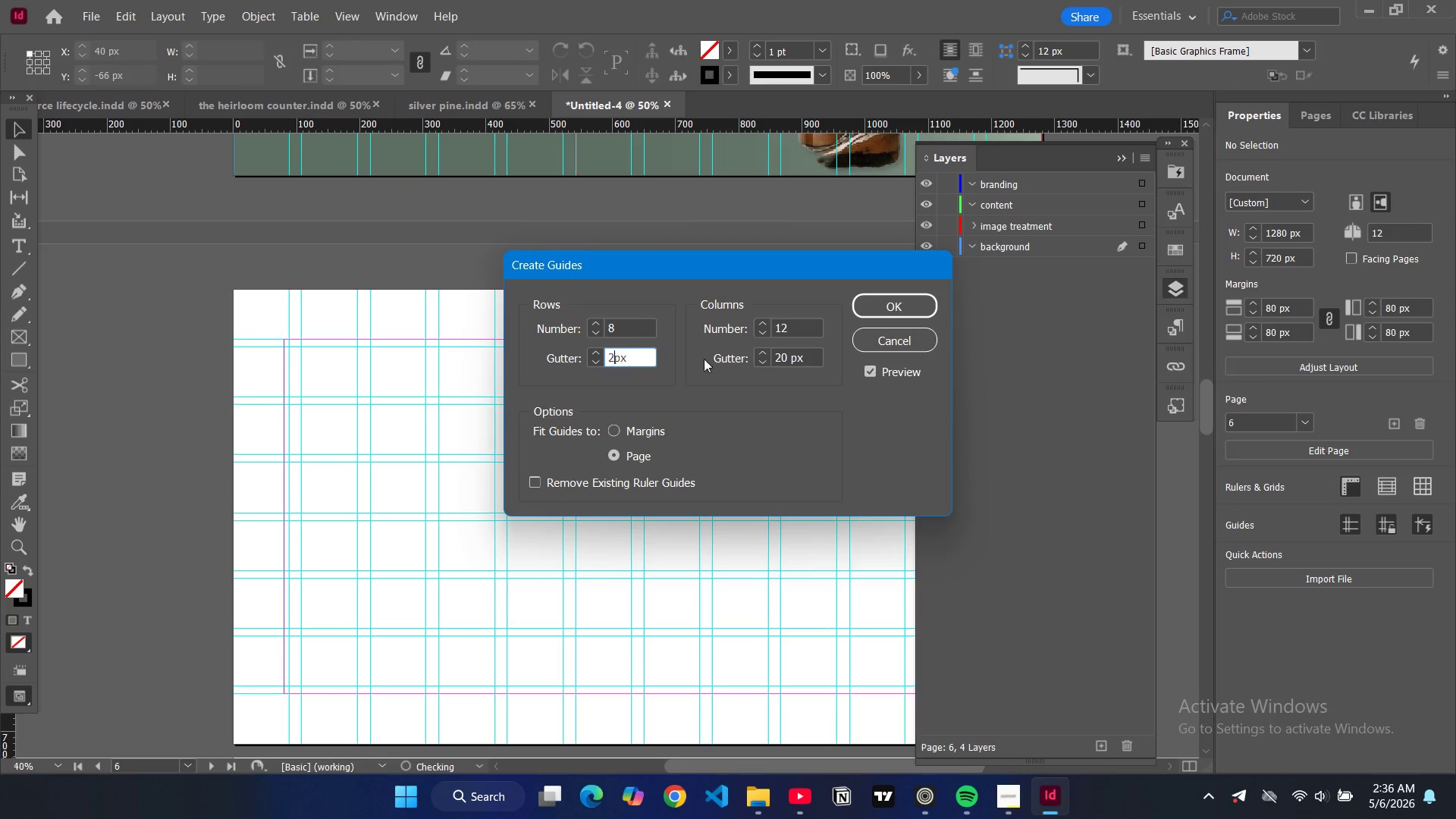 
type(20)
 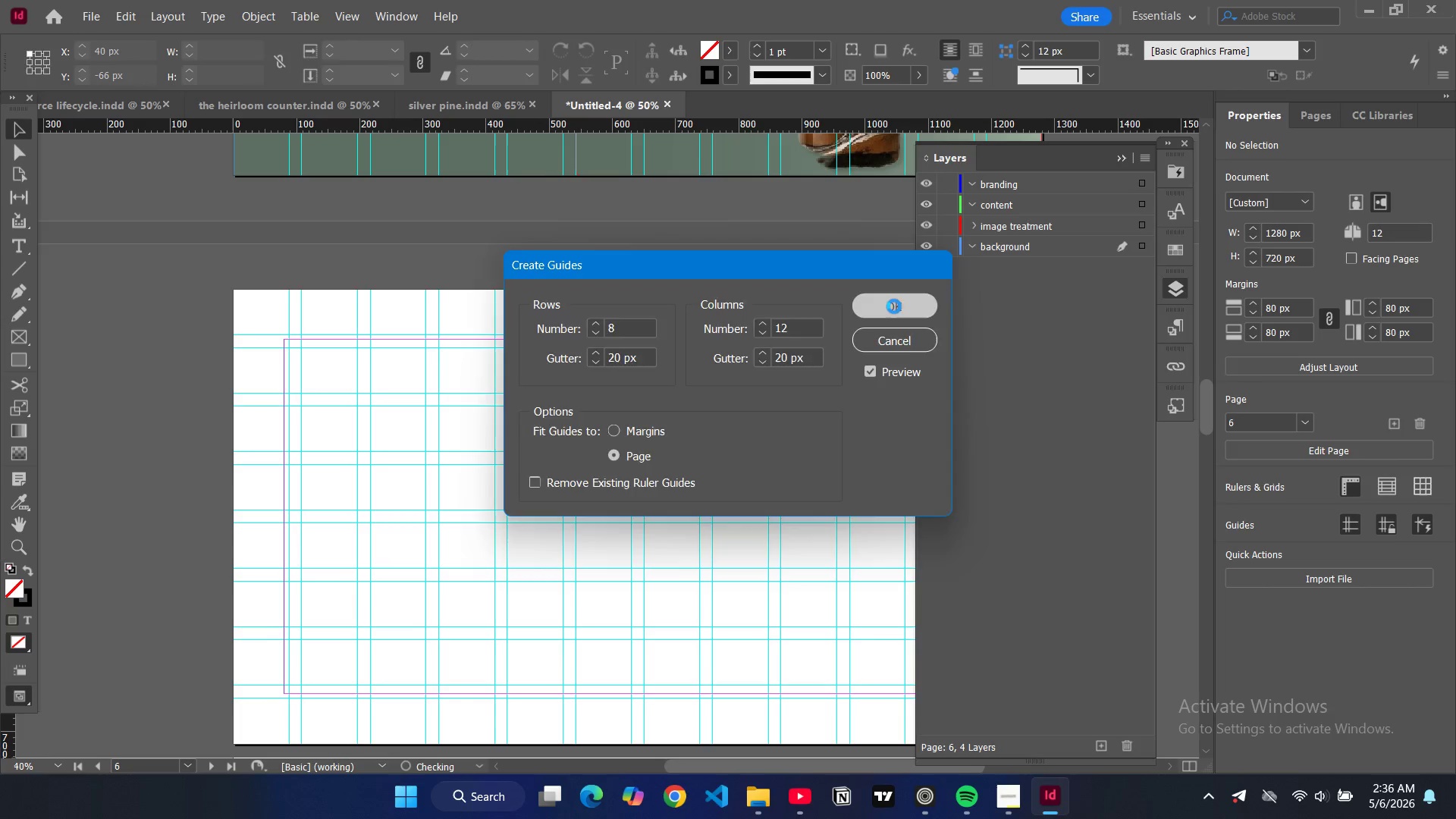 
left_click([894, 306])
 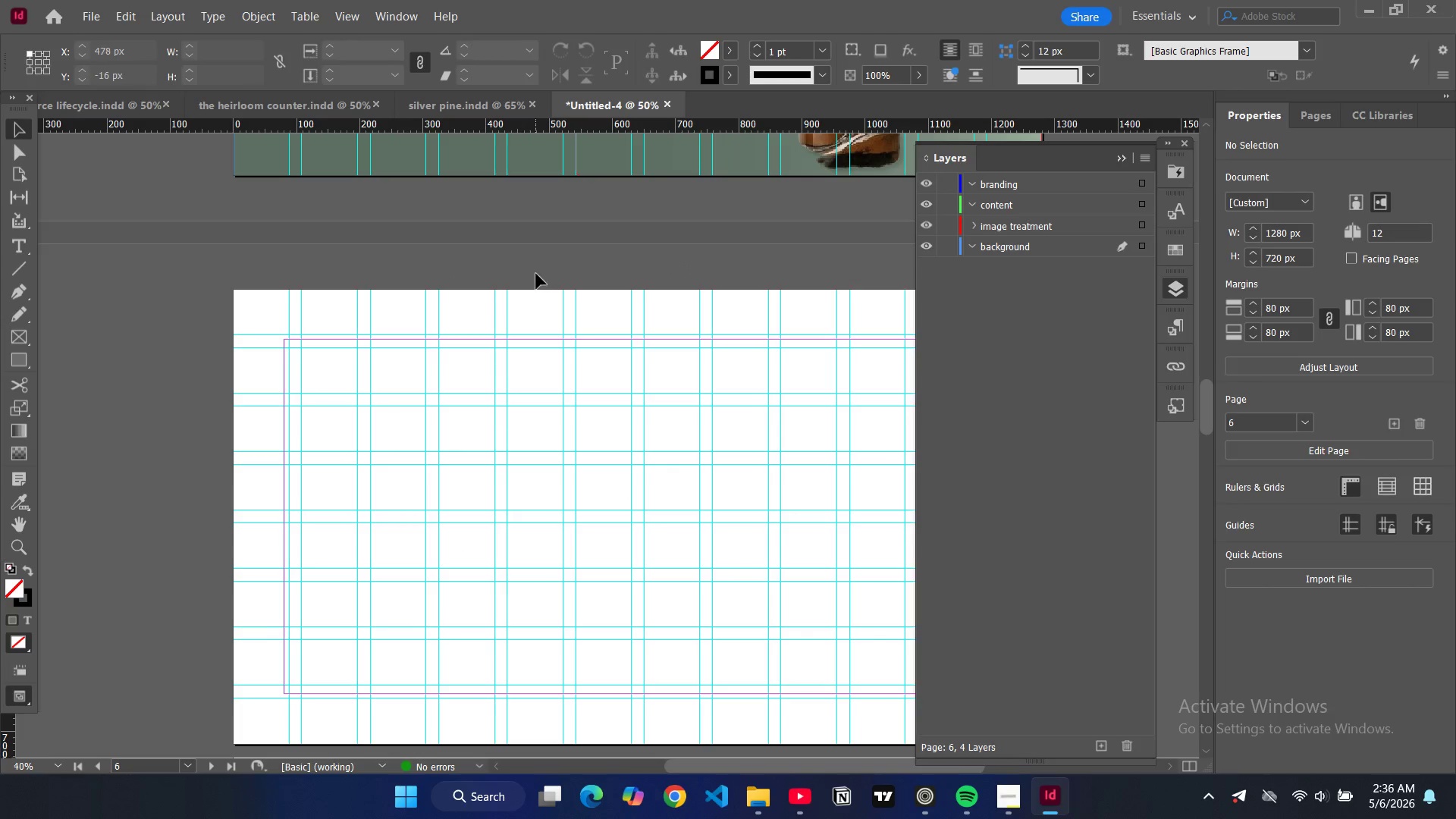 
scroll: coordinate [536, 274], scroll_direction: up, amount: 10.0
 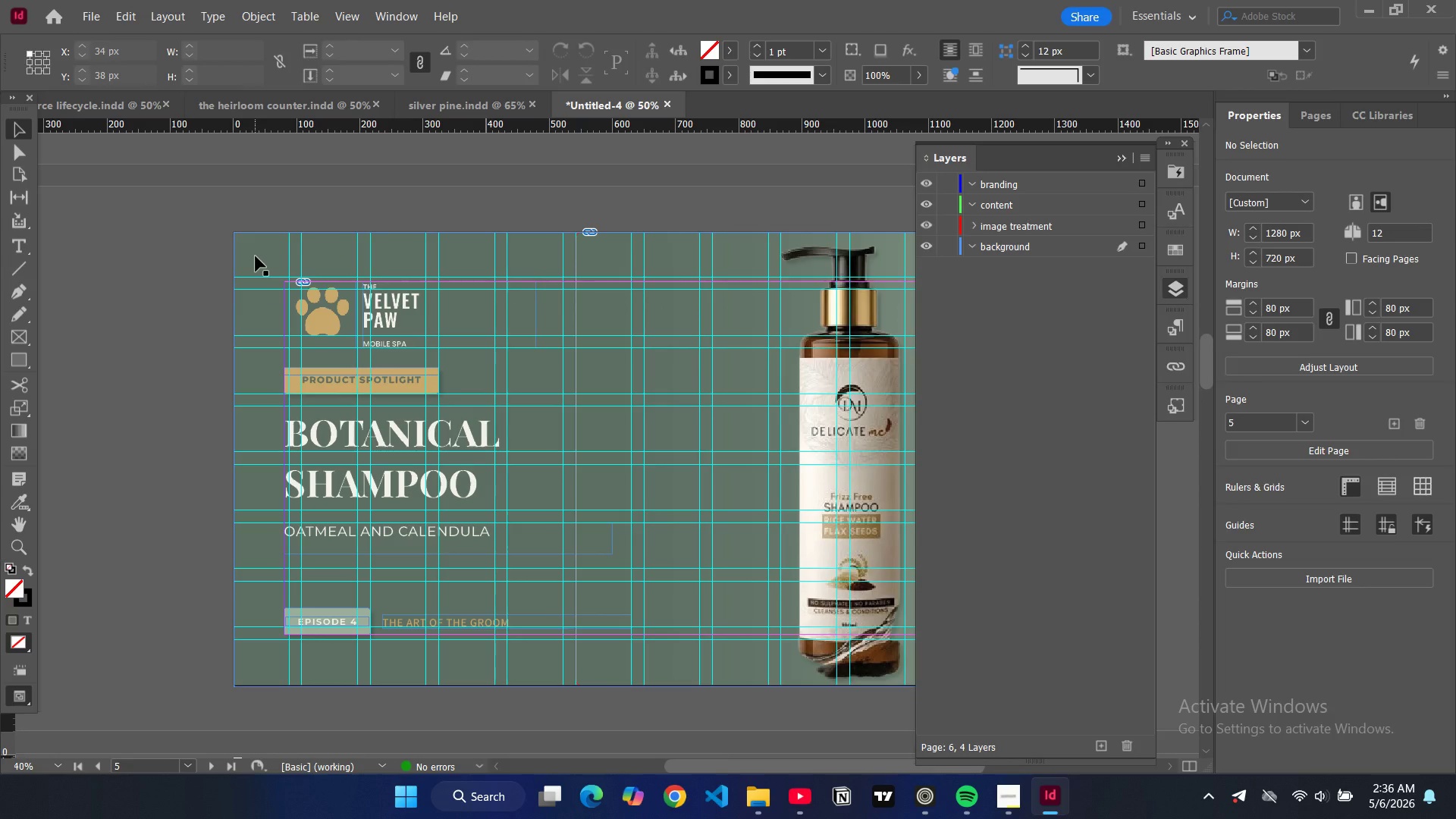 
left_click([256, 256])
 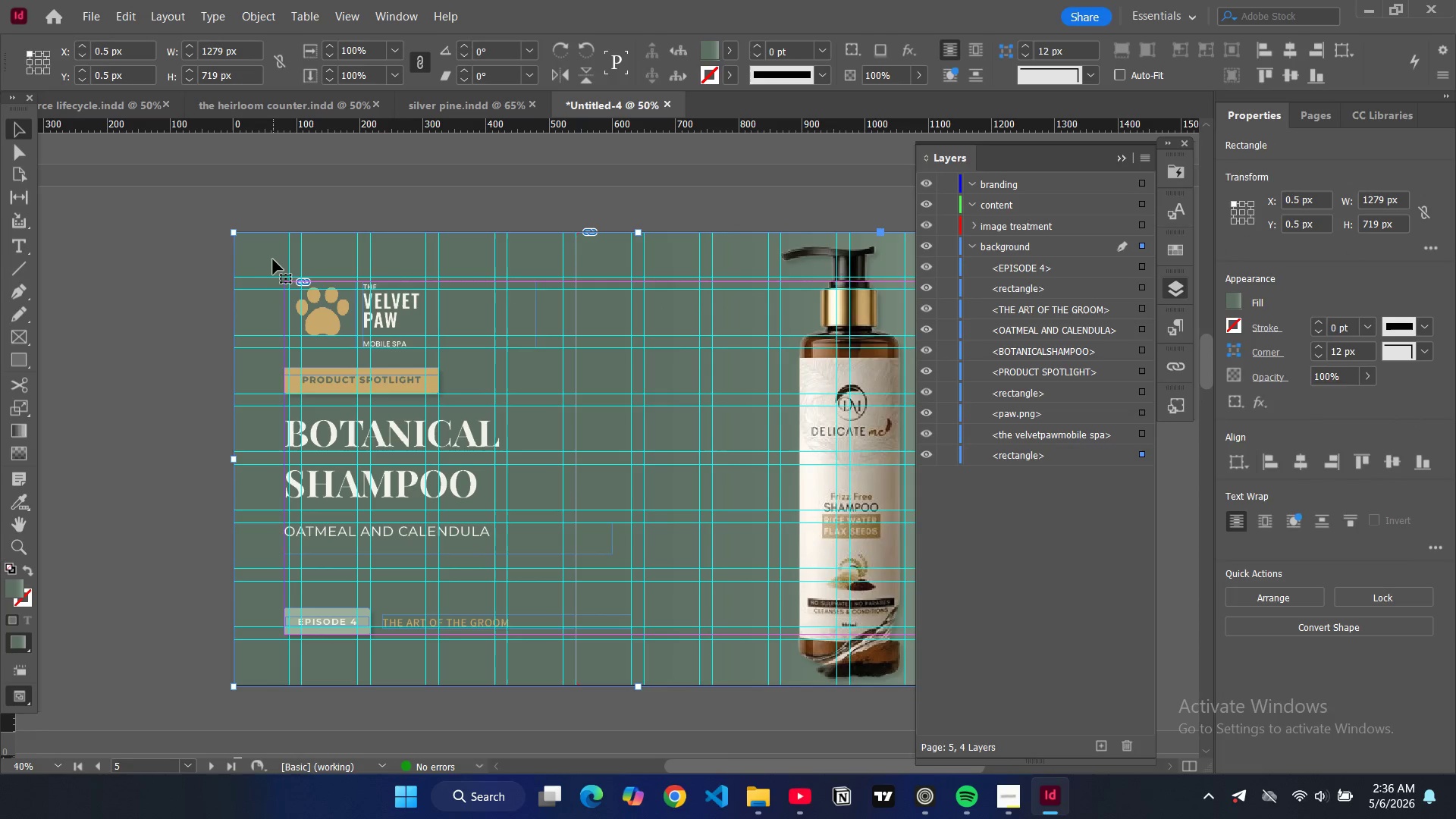 
key(Control+C)
 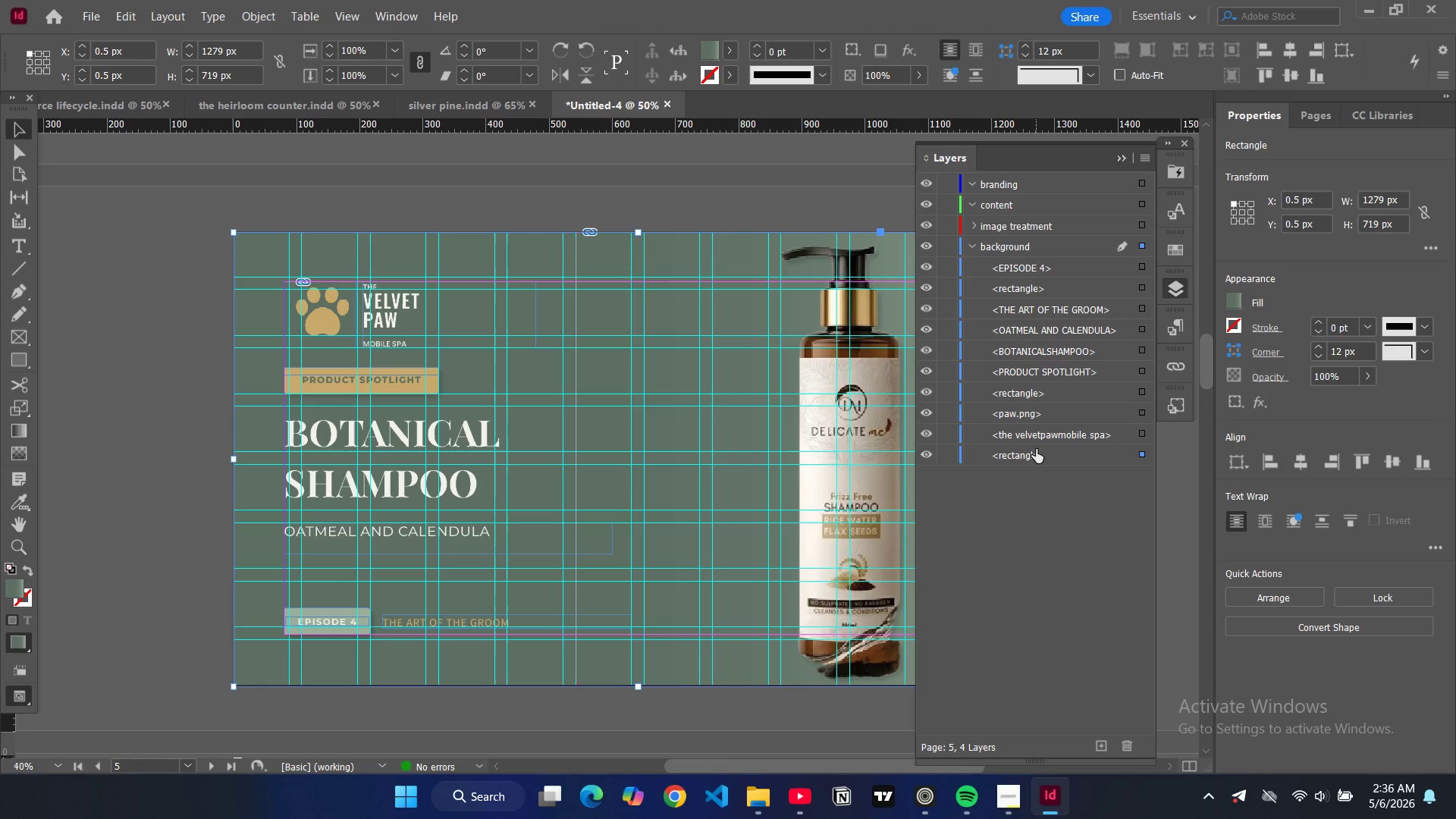 
wait(5.14)
 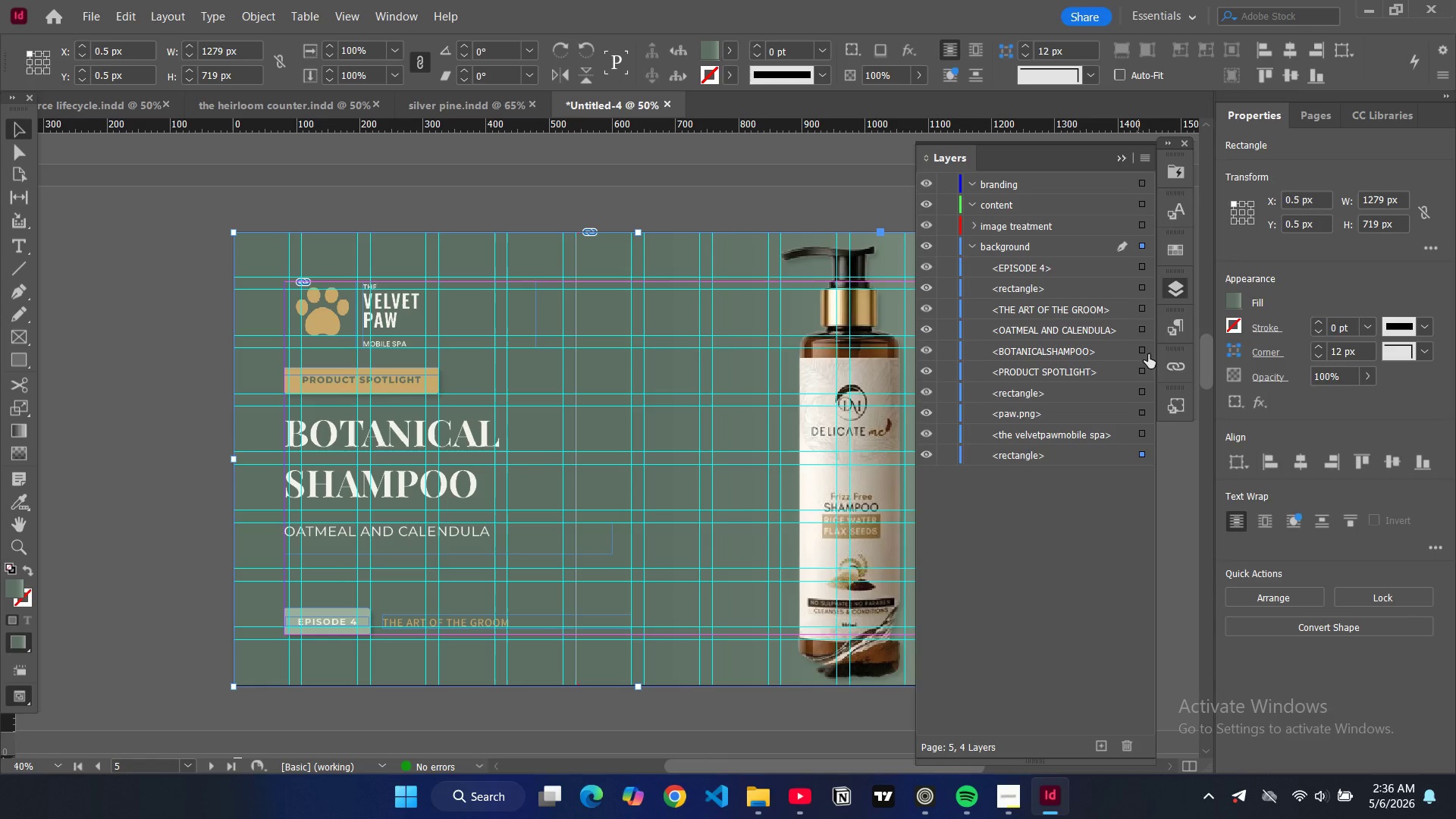 
left_click([1144, 438])
 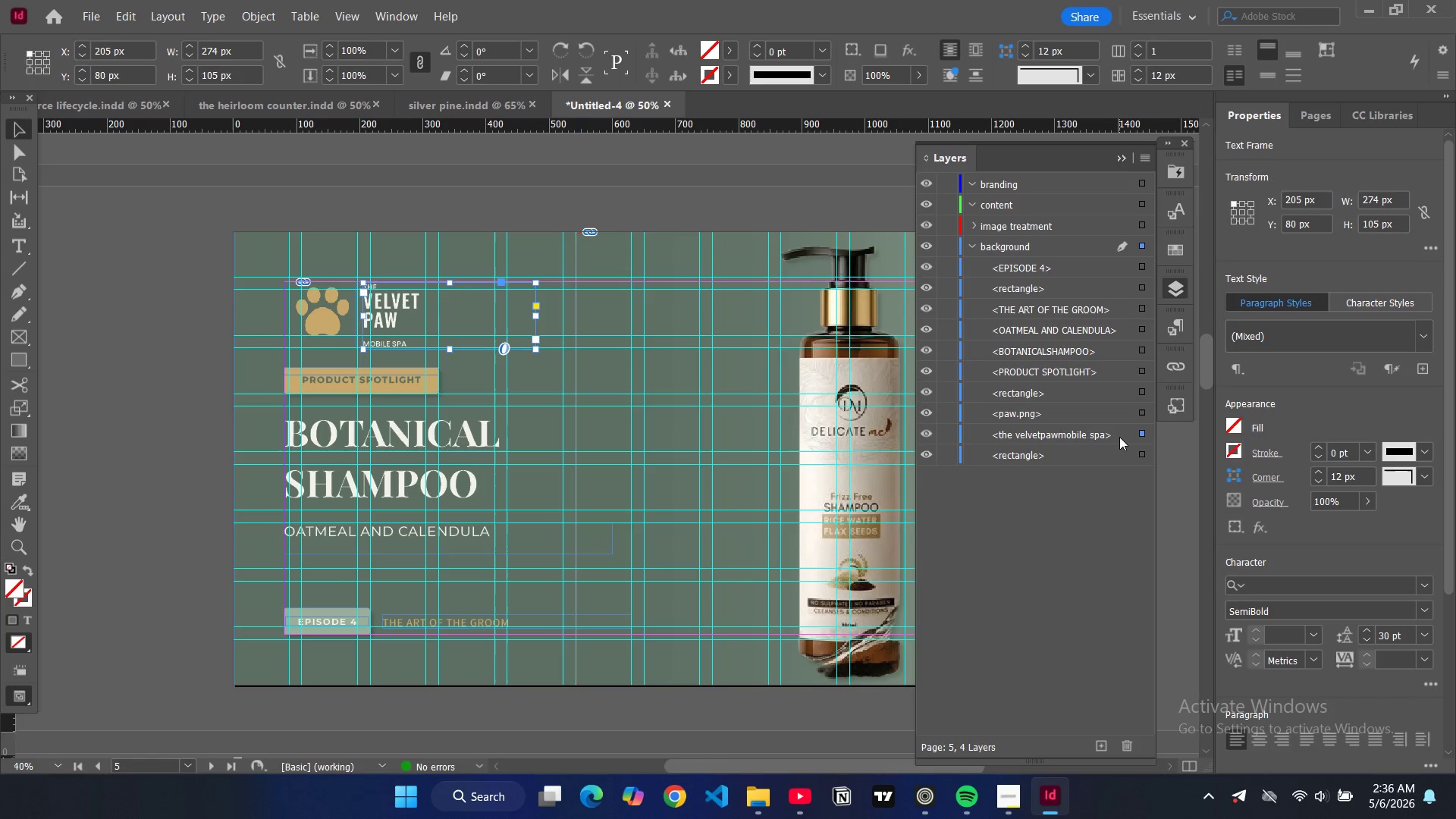 
left_click_drag(start_coordinate=[1119, 437], to_coordinate=[1015, 189])
 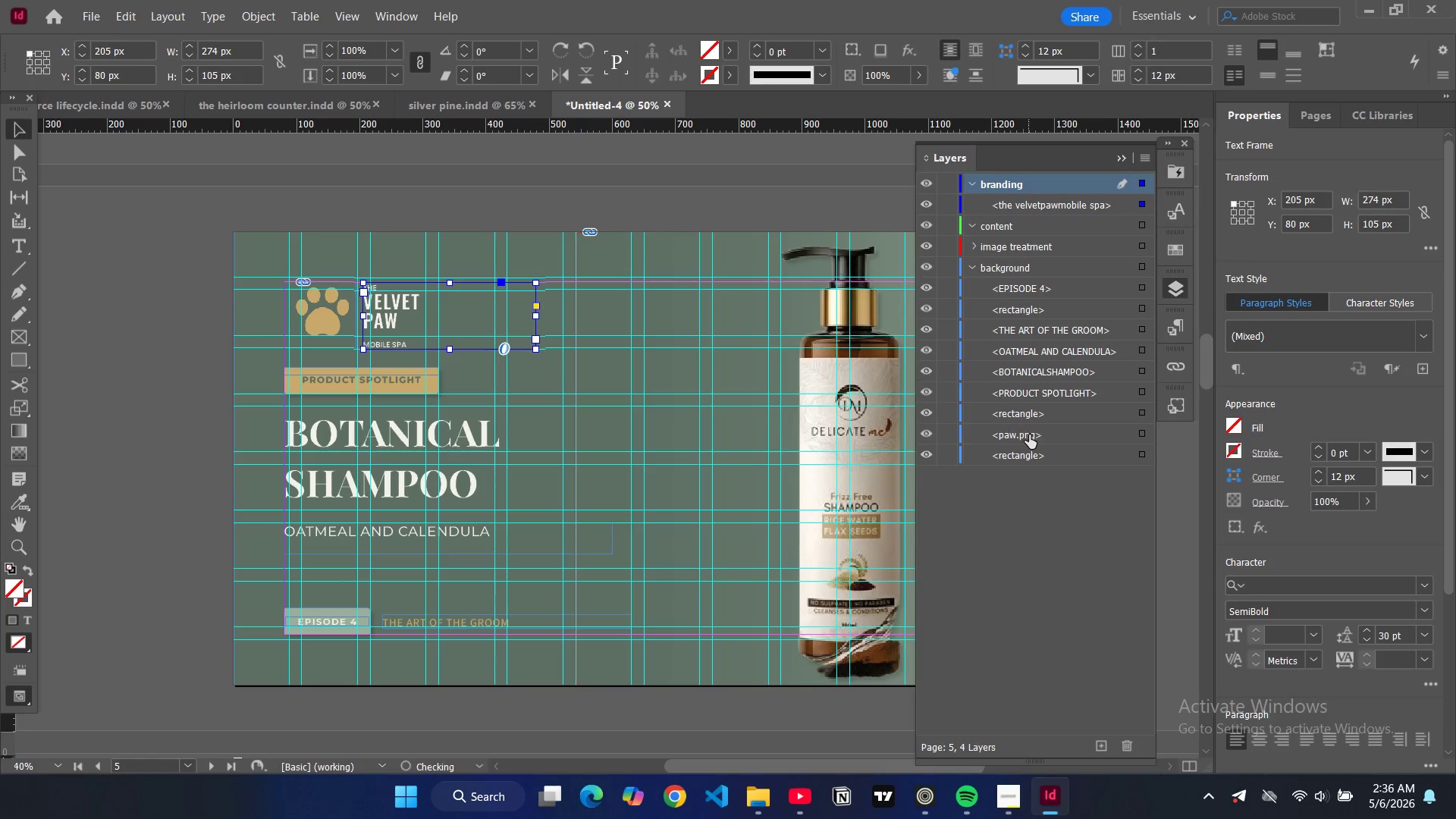 
left_click_drag(start_coordinate=[1029, 435], to_coordinate=[996, 194])
 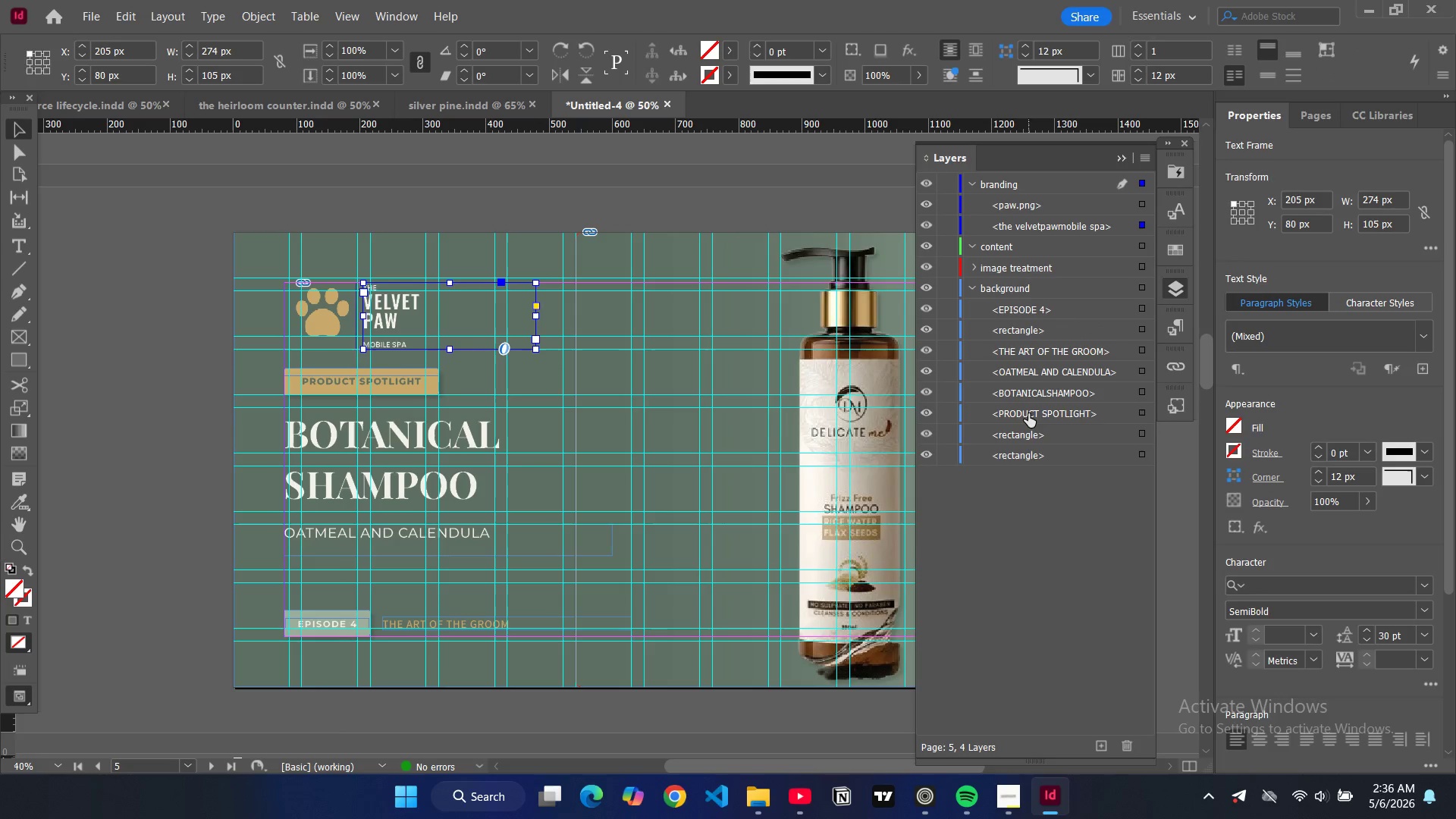 
left_click_drag(start_coordinate=[1028, 413], to_coordinate=[1021, 239])
 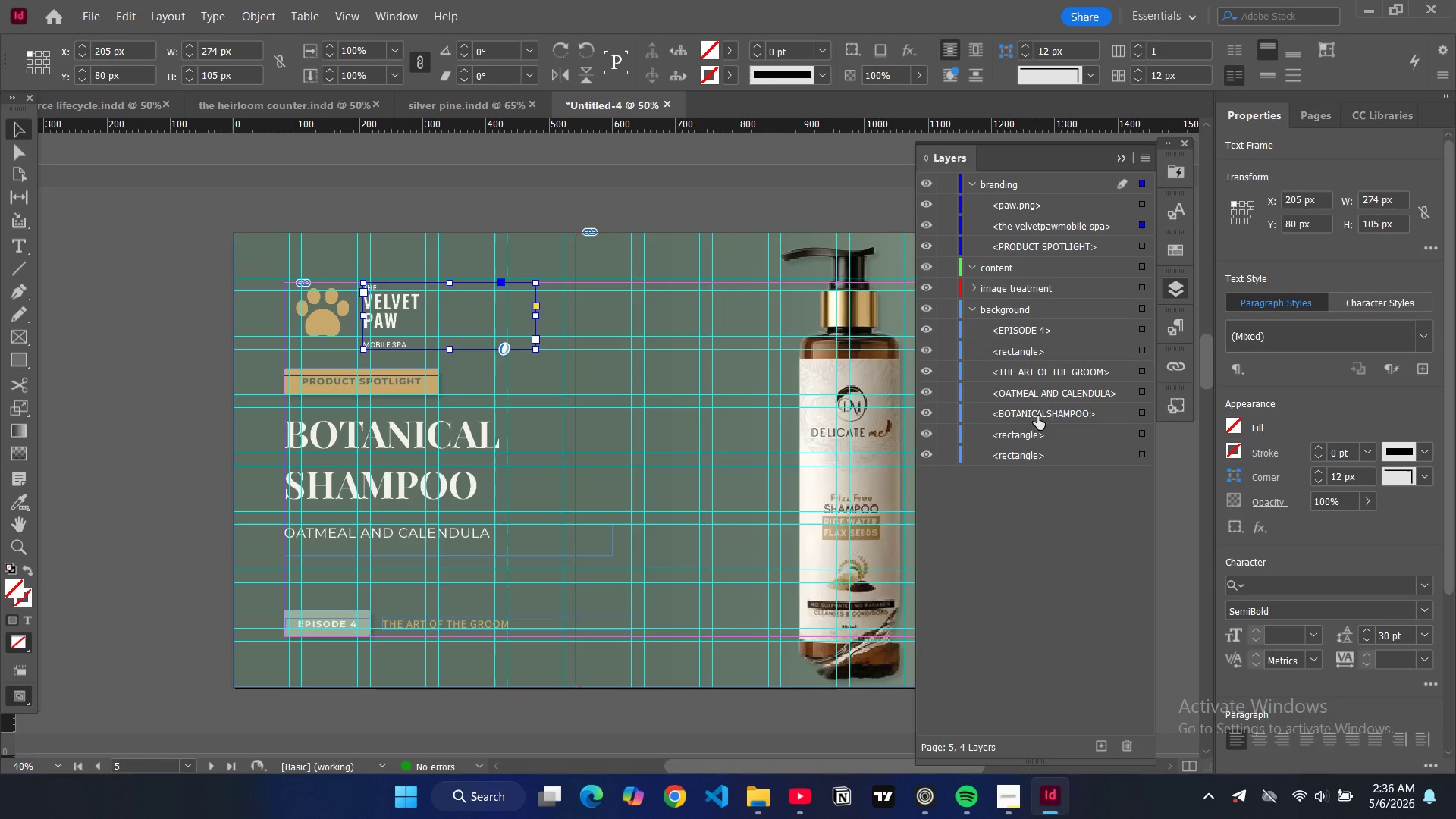 
left_click_drag(start_coordinate=[1037, 416], to_coordinate=[1019, 283])
 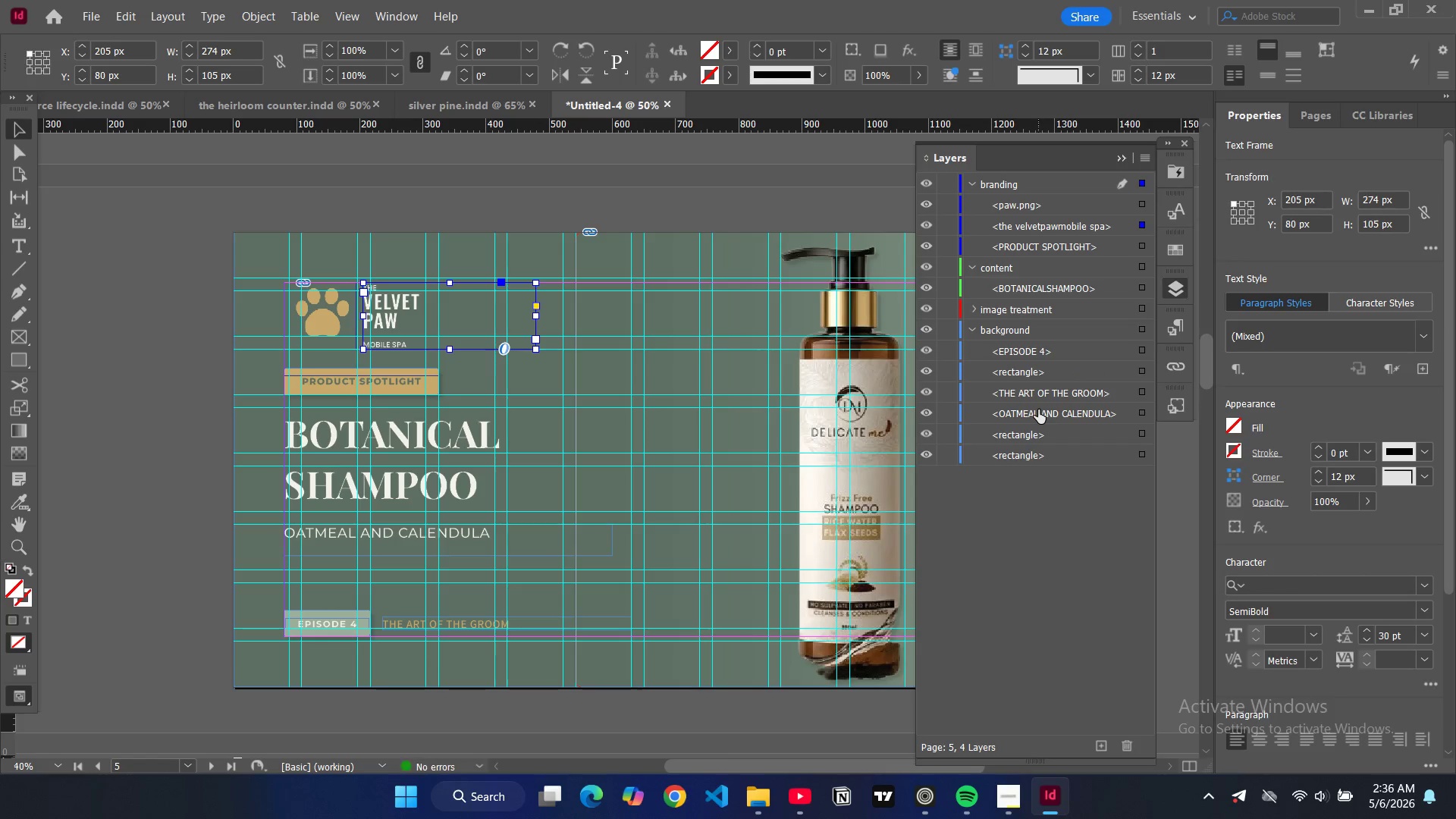 
left_click_drag(start_coordinate=[1038, 410], to_coordinate=[1023, 303])
 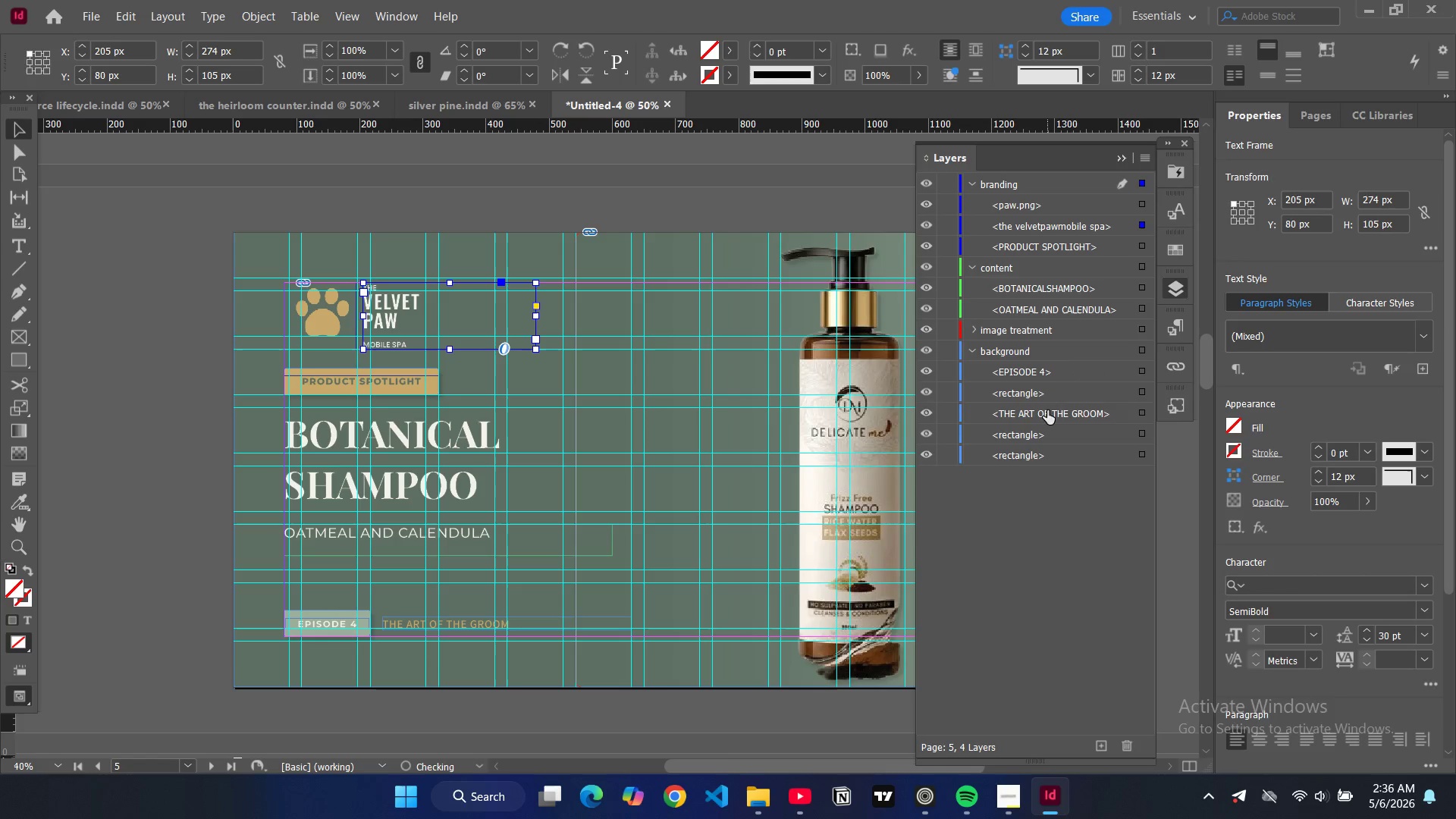 
left_click_drag(start_coordinate=[1047, 410], to_coordinate=[1035, 327])
 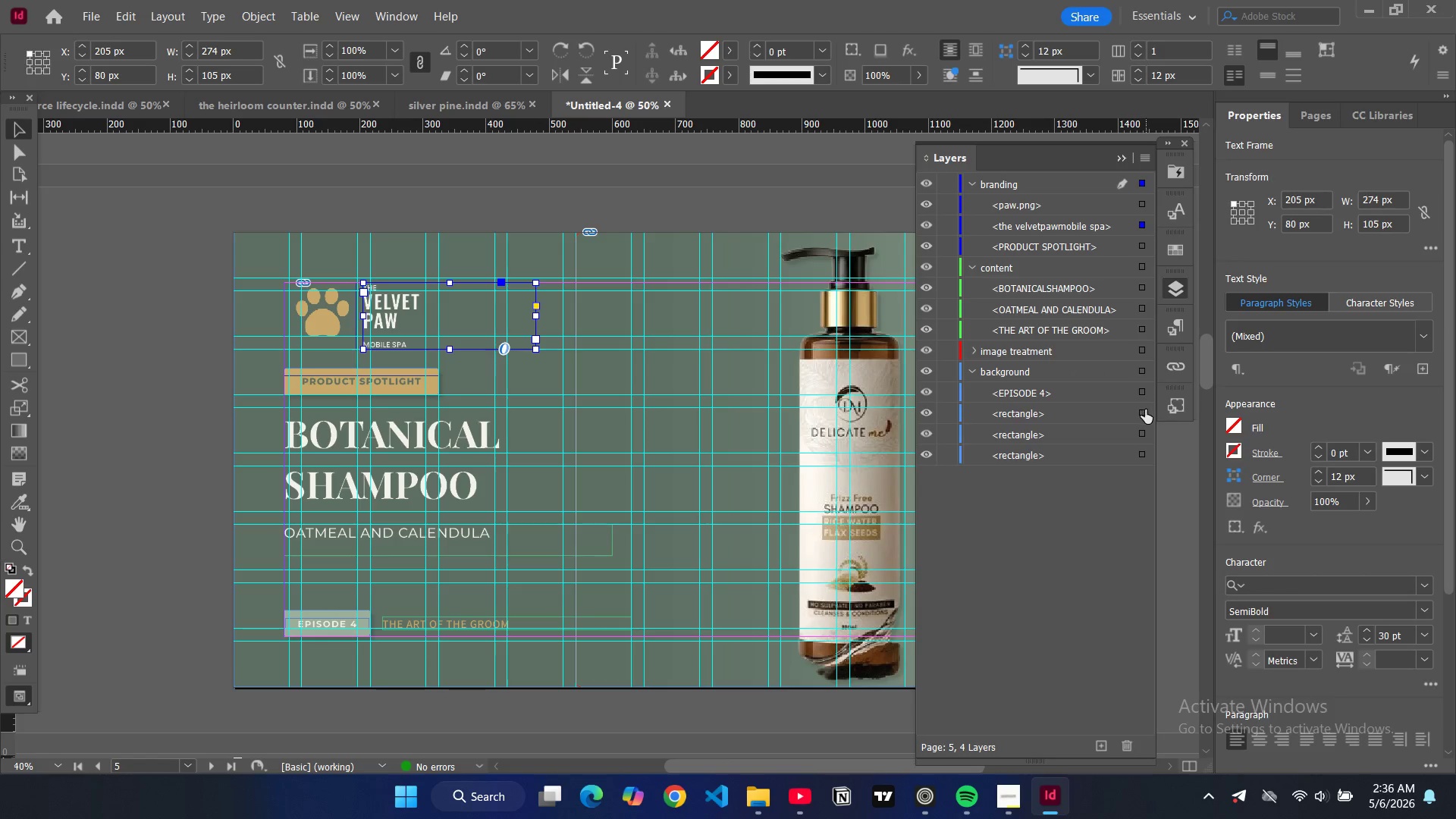 
left_click([1144, 410])
 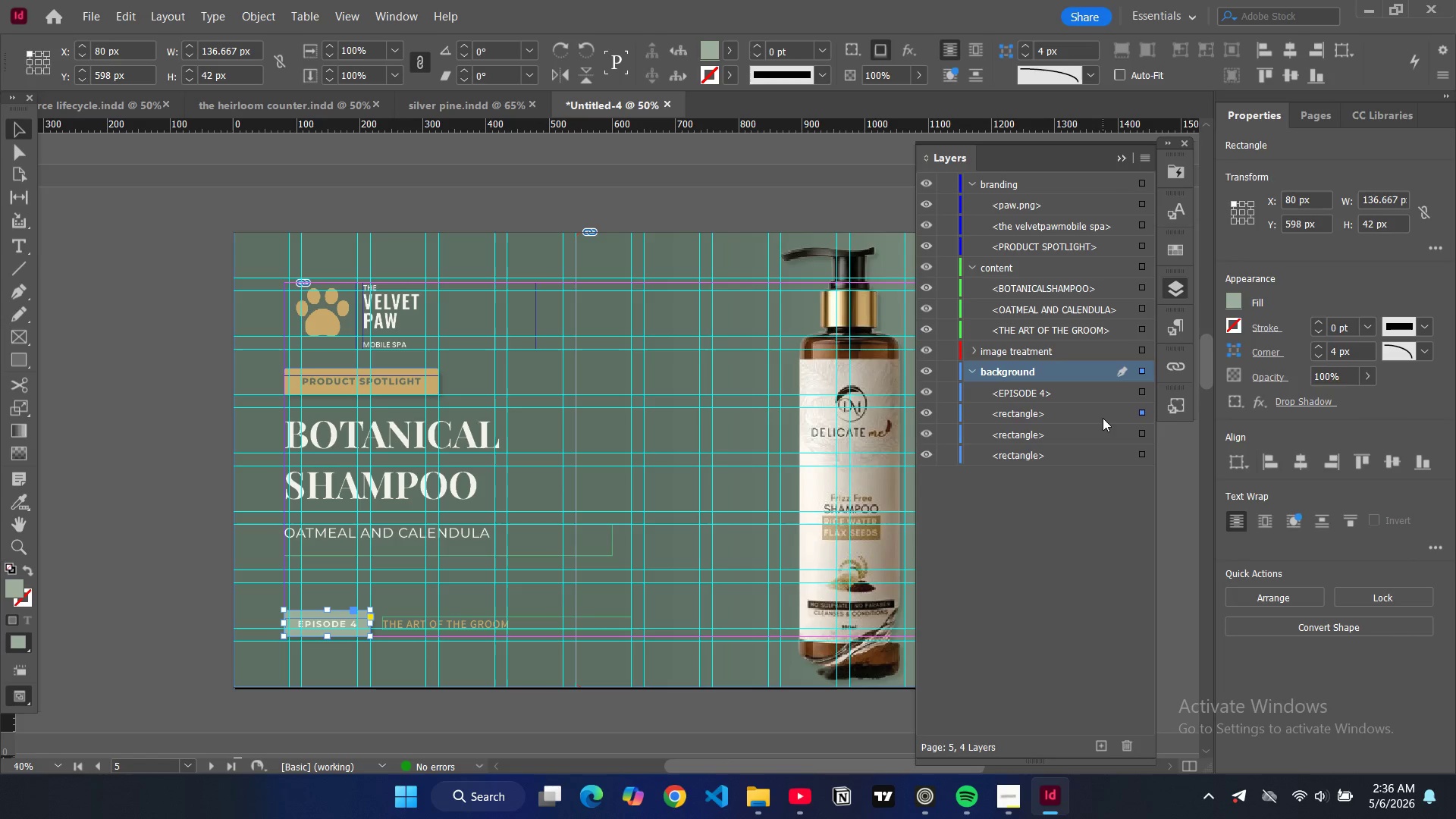 
left_click_drag(start_coordinate=[1103, 418], to_coordinate=[1046, 215])
 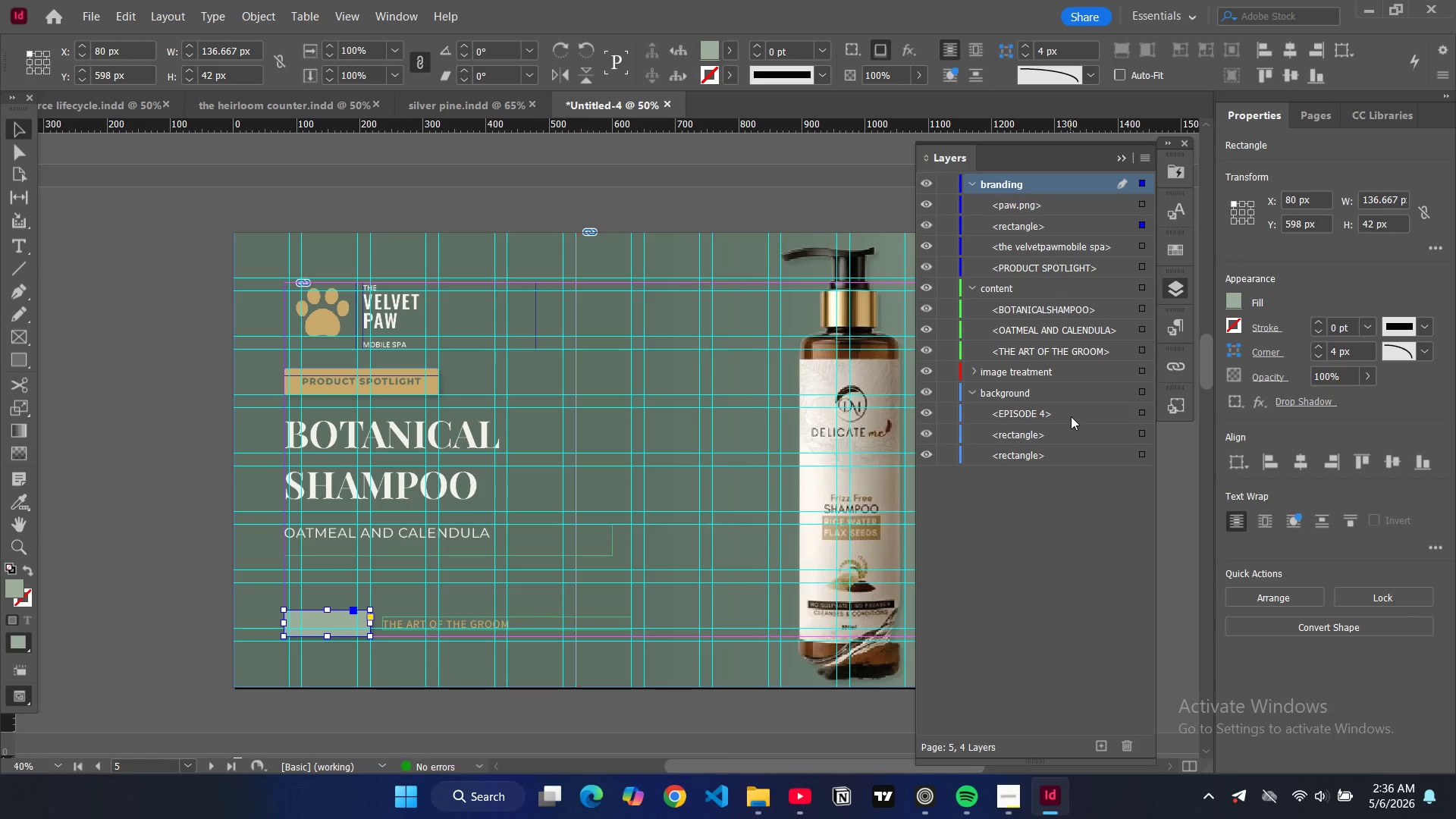 
left_click_drag(start_coordinate=[1071, 416], to_coordinate=[1046, 320])
 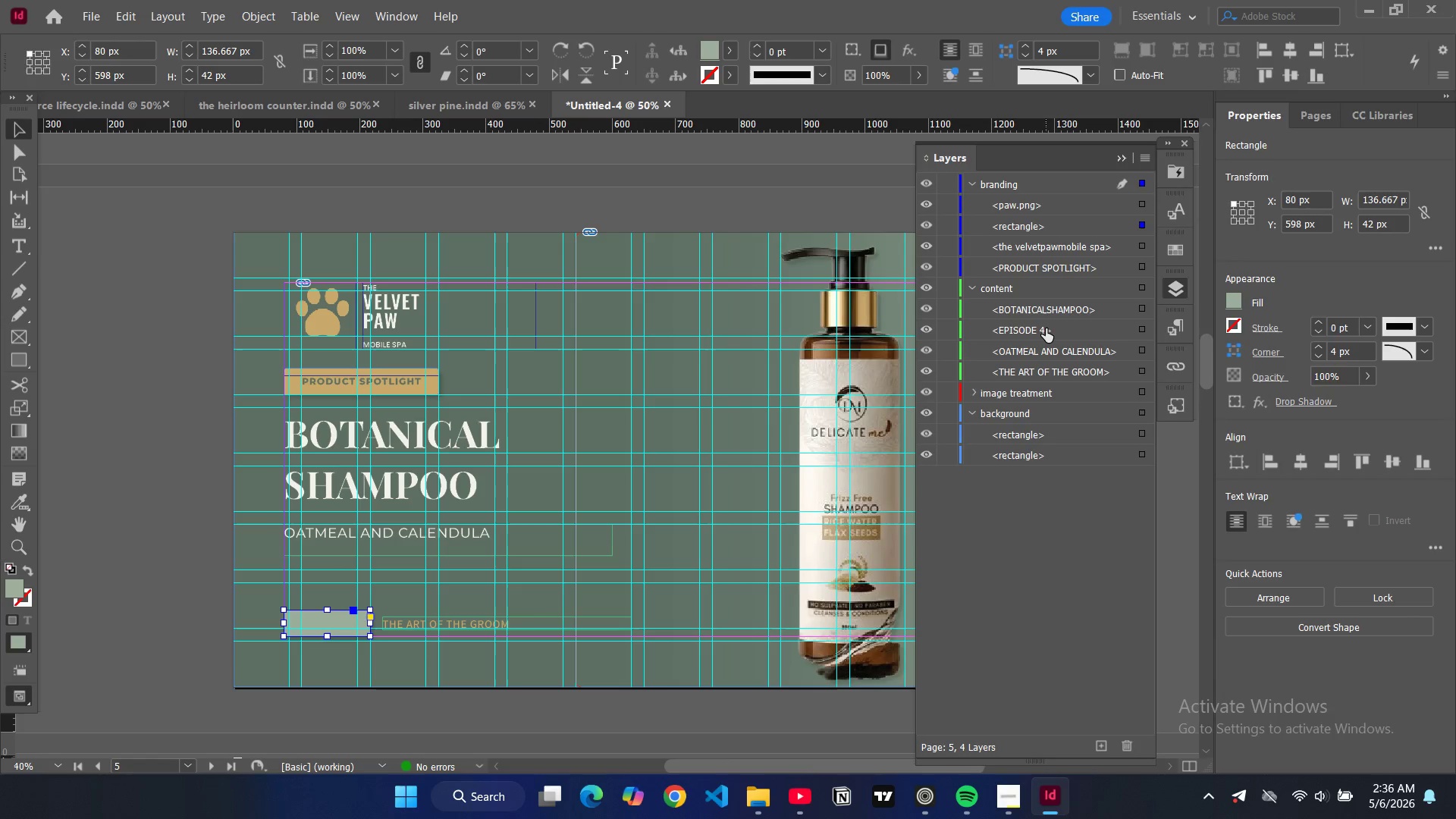 
left_click_drag(start_coordinate=[1046, 328], to_coordinate=[1023, 197])
 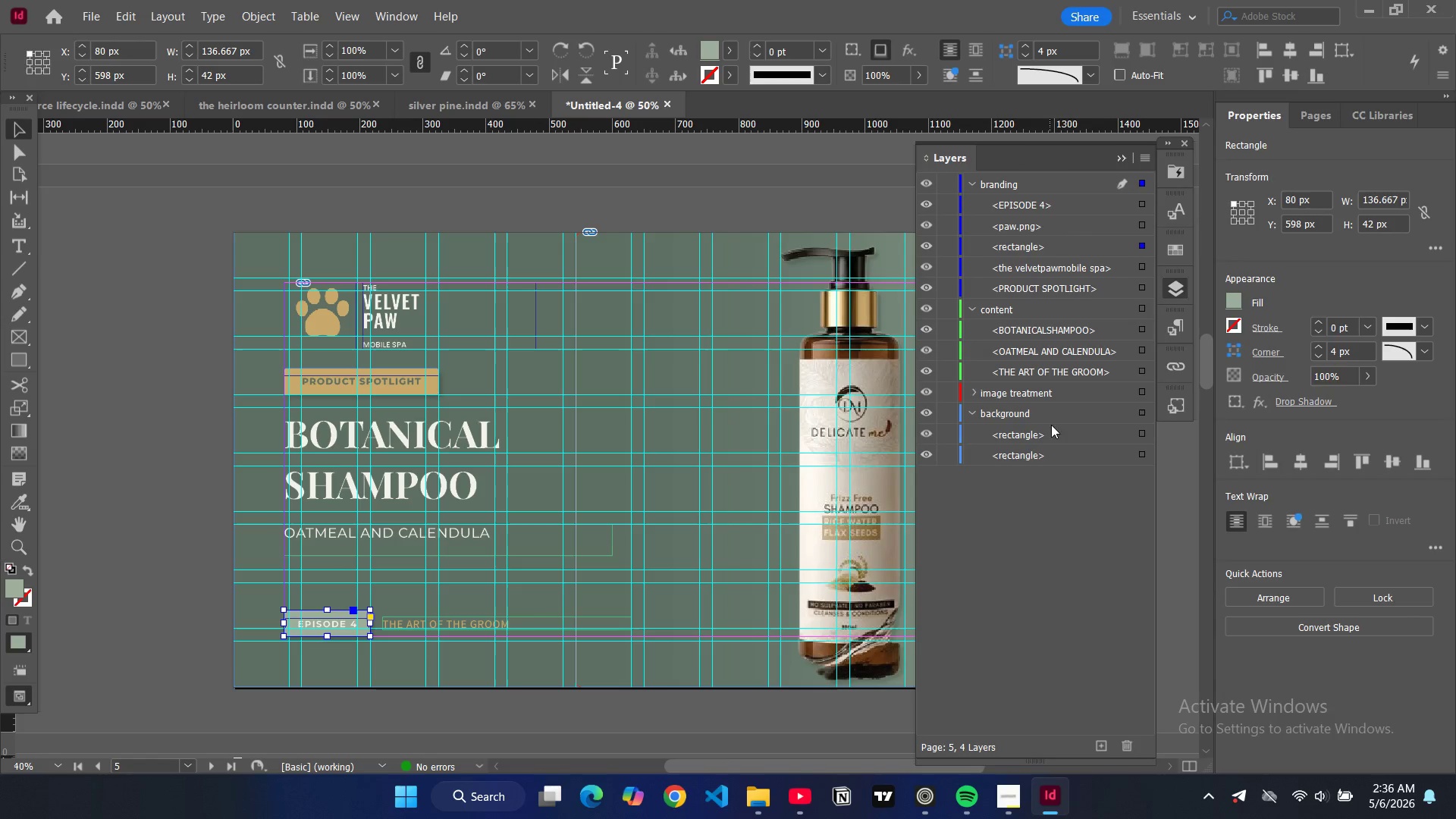 
left_click([1144, 432])
 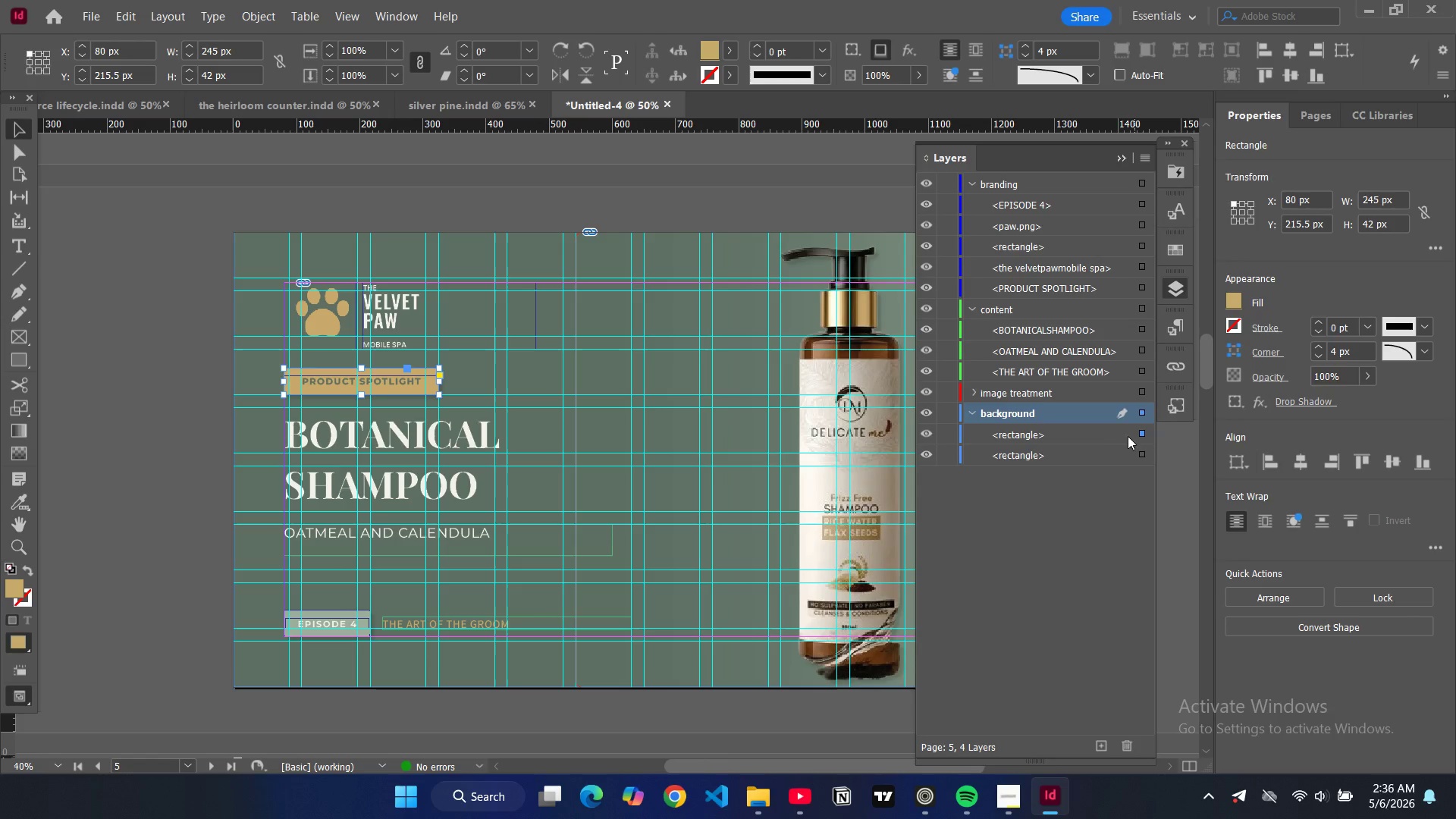 
left_click_drag(start_coordinate=[1115, 433], to_coordinate=[1057, 221])
 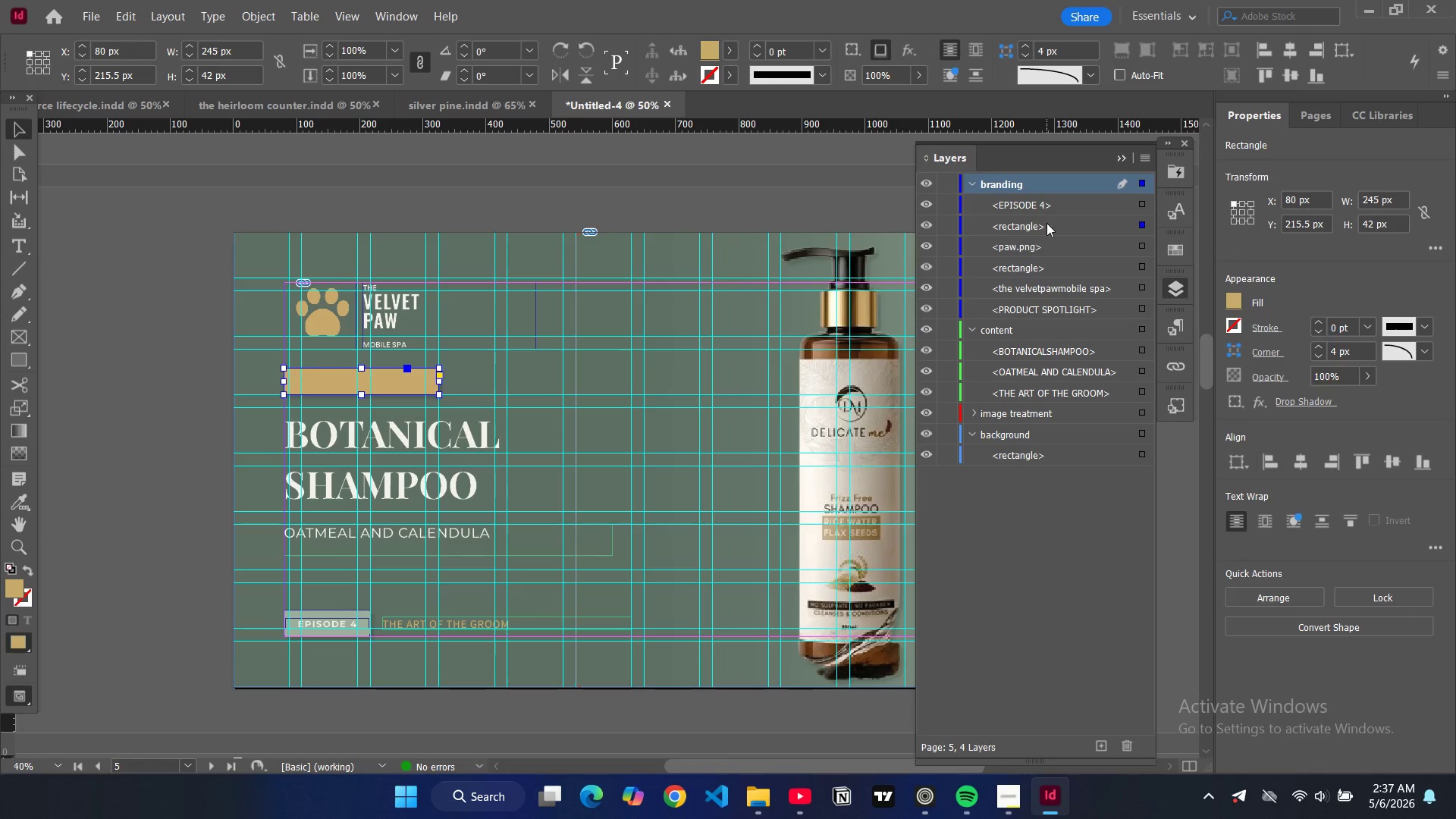 
left_click_drag(start_coordinate=[1050, 228], to_coordinate=[1046, 309])
 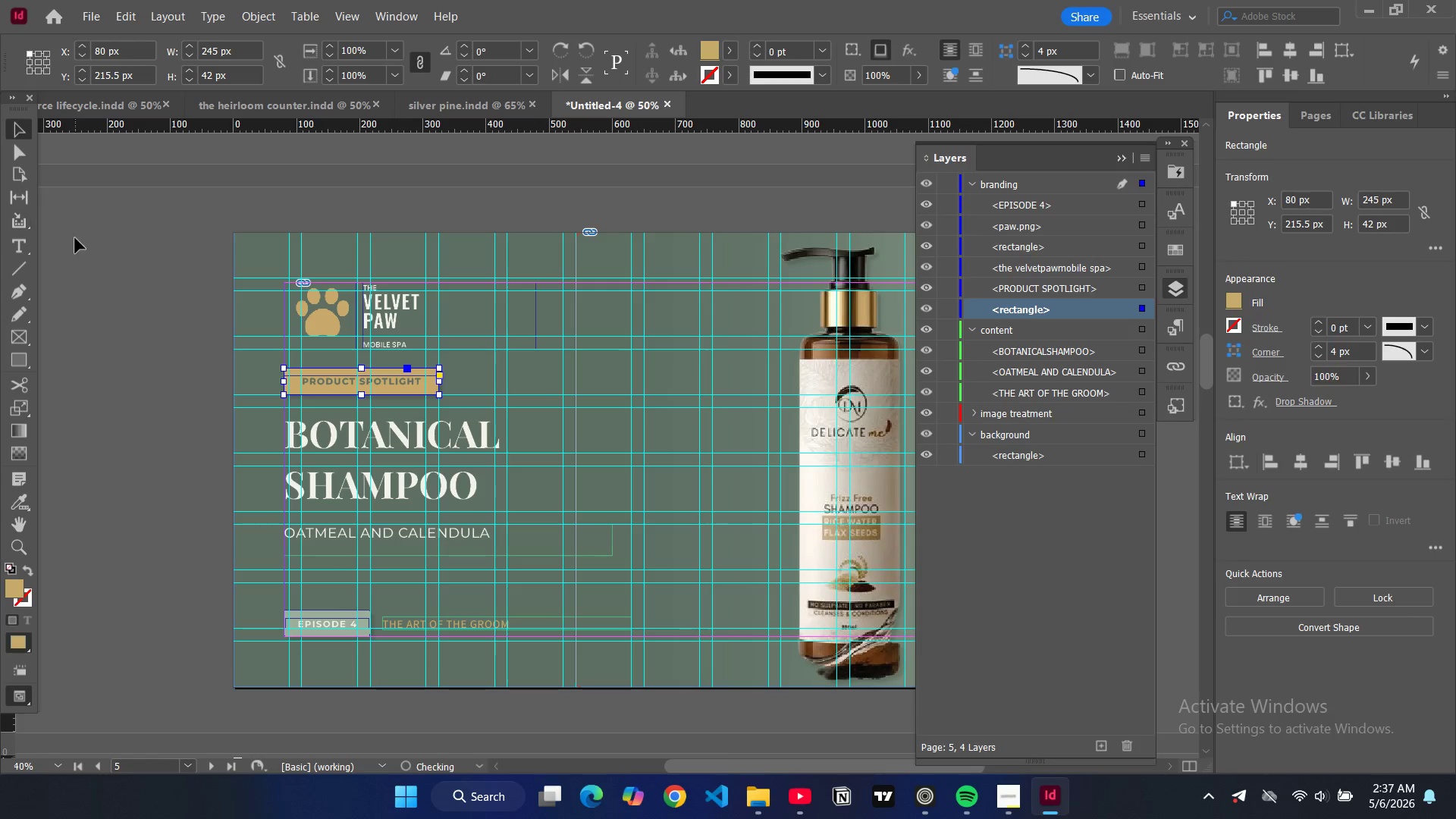 
left_click([75, 238])
 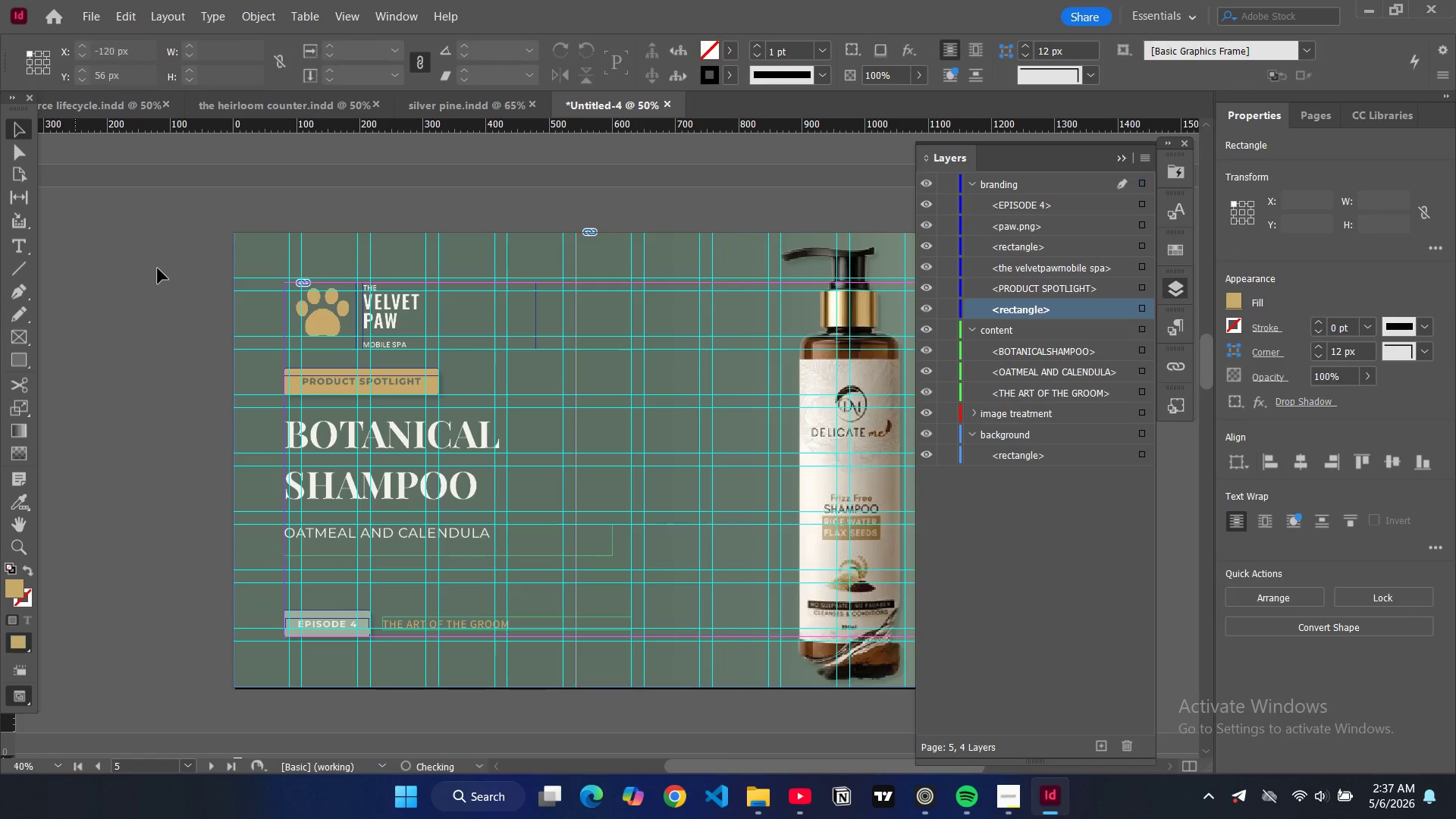 
key(W)
 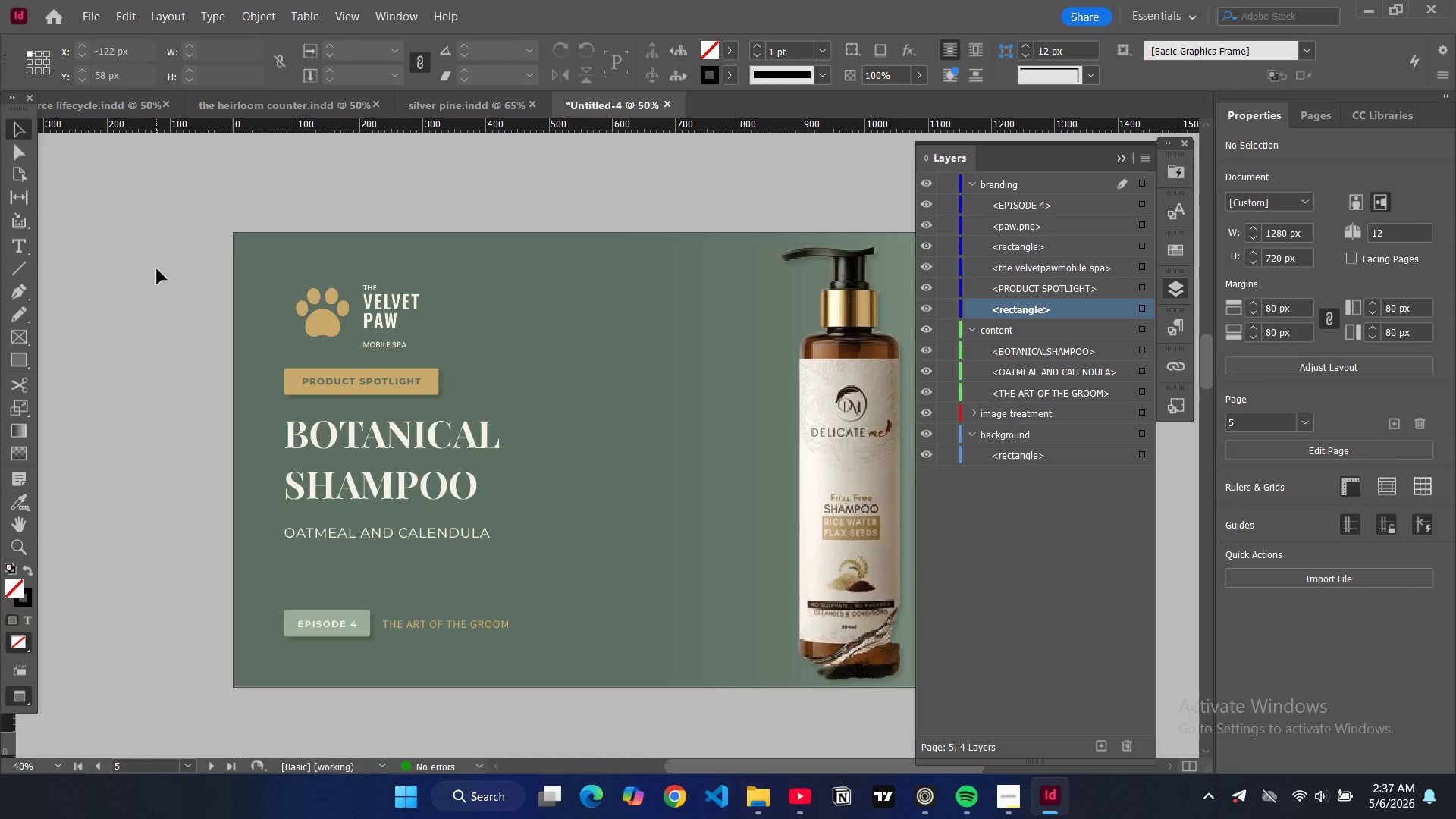 
scroll: coordinate [157, 275], scroll_direction: down, amount: 7.0
 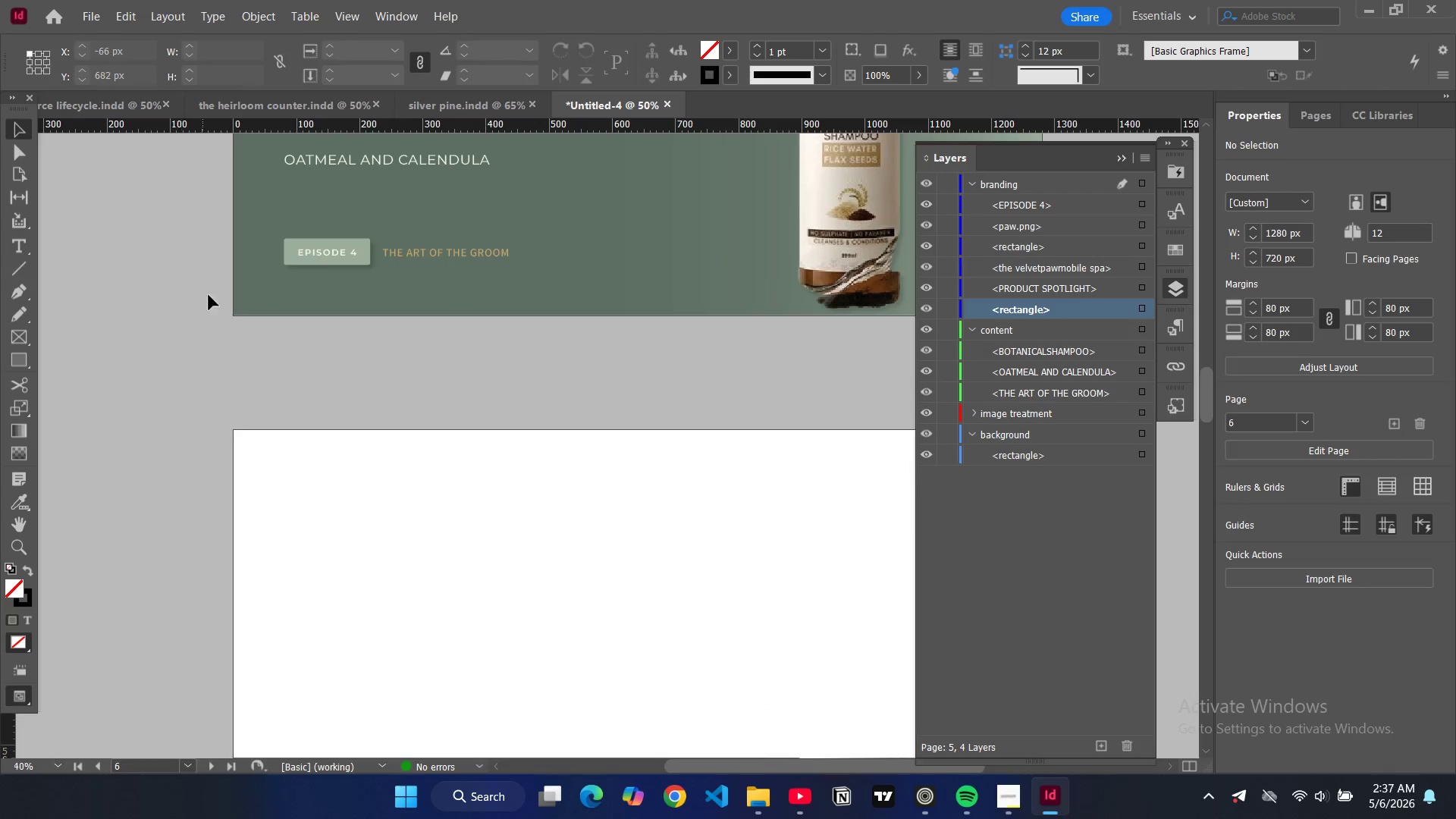 
key(W)
 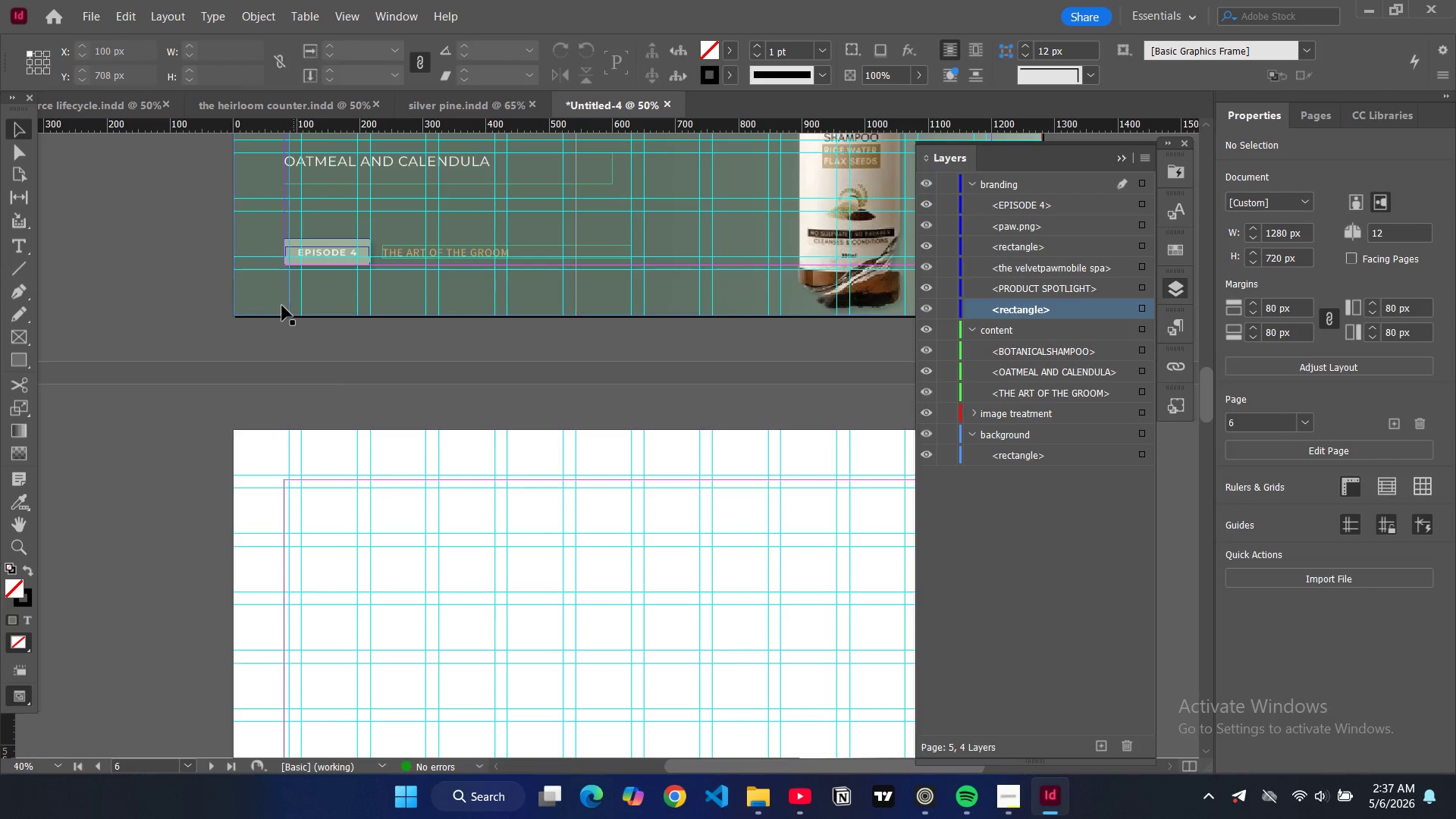 
left_click([272, 305])
 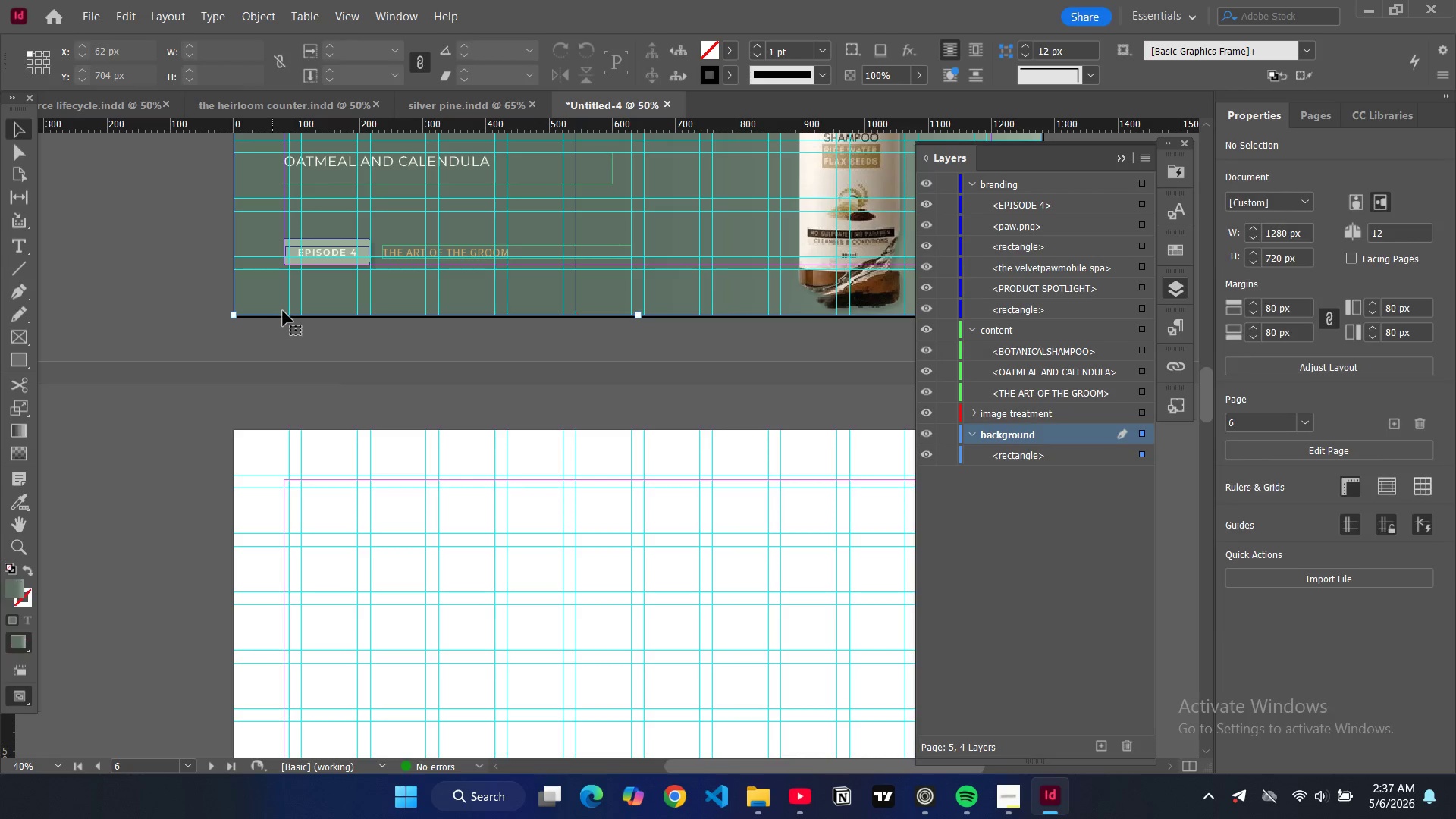 
key(Control+C)
 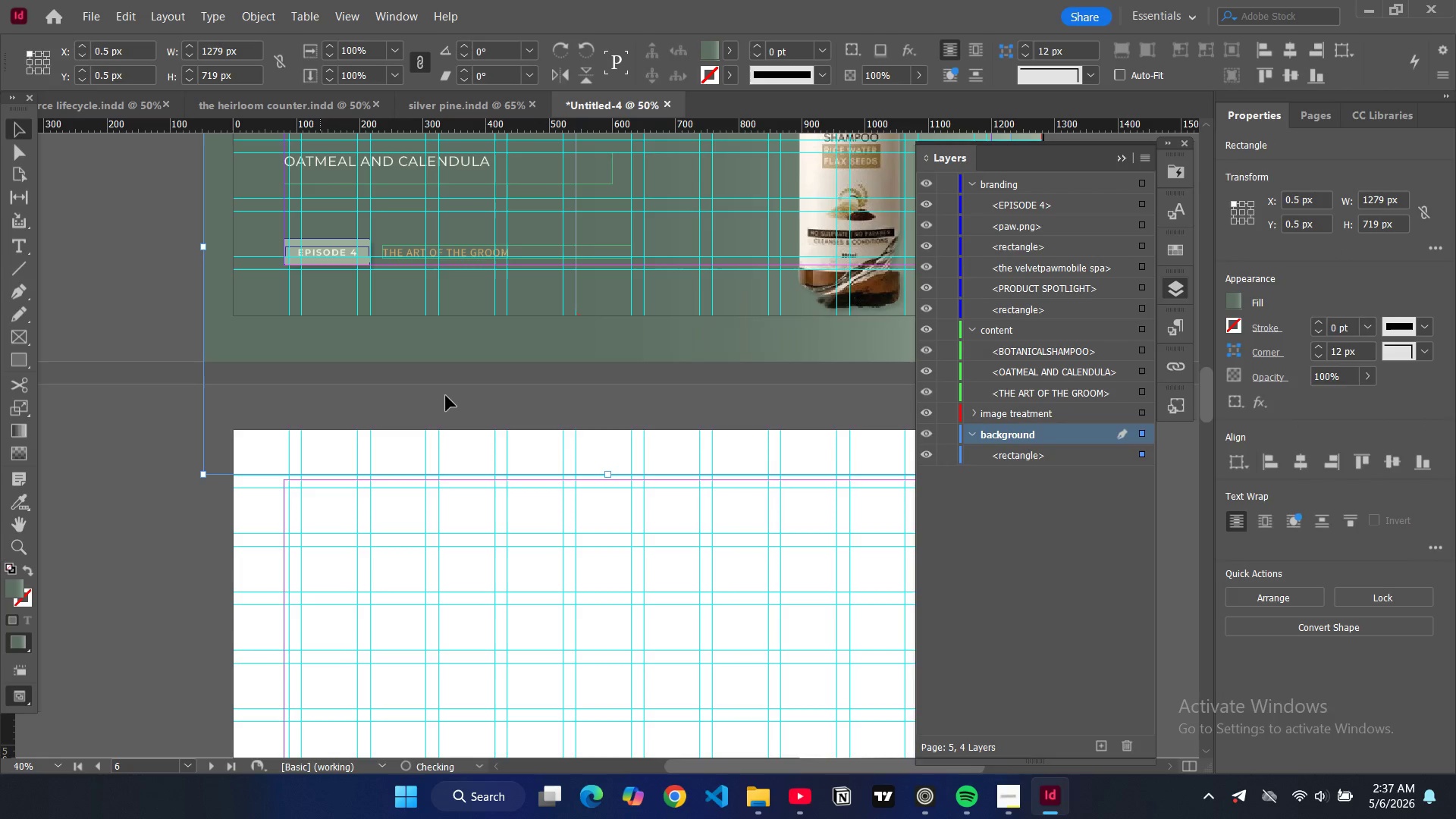 
key(Control+V)
 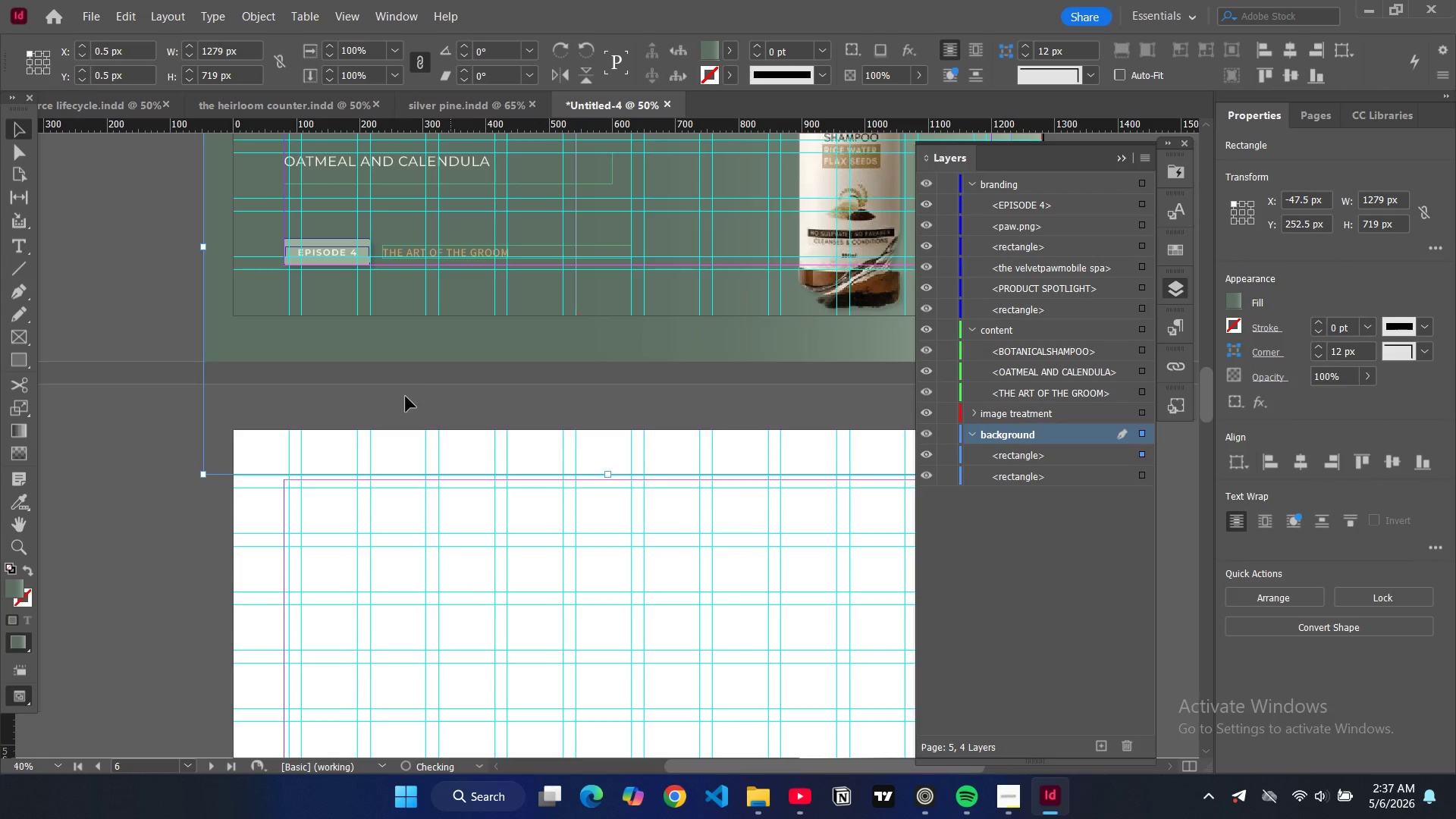 
left_click_drag(start_coordinate=[407, 394], to_coordinate=[441, 614])
 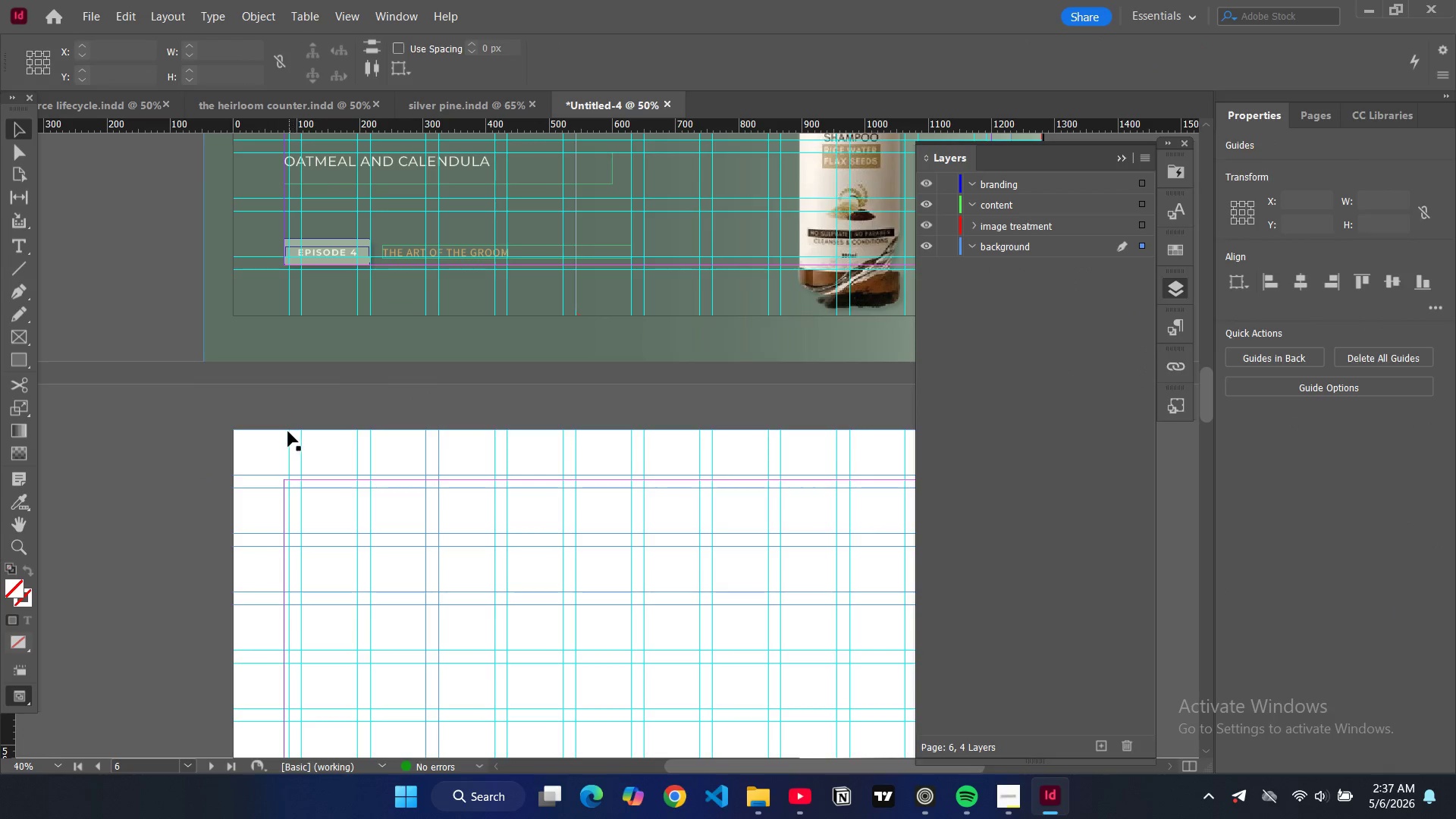 
key(Control+Z)
 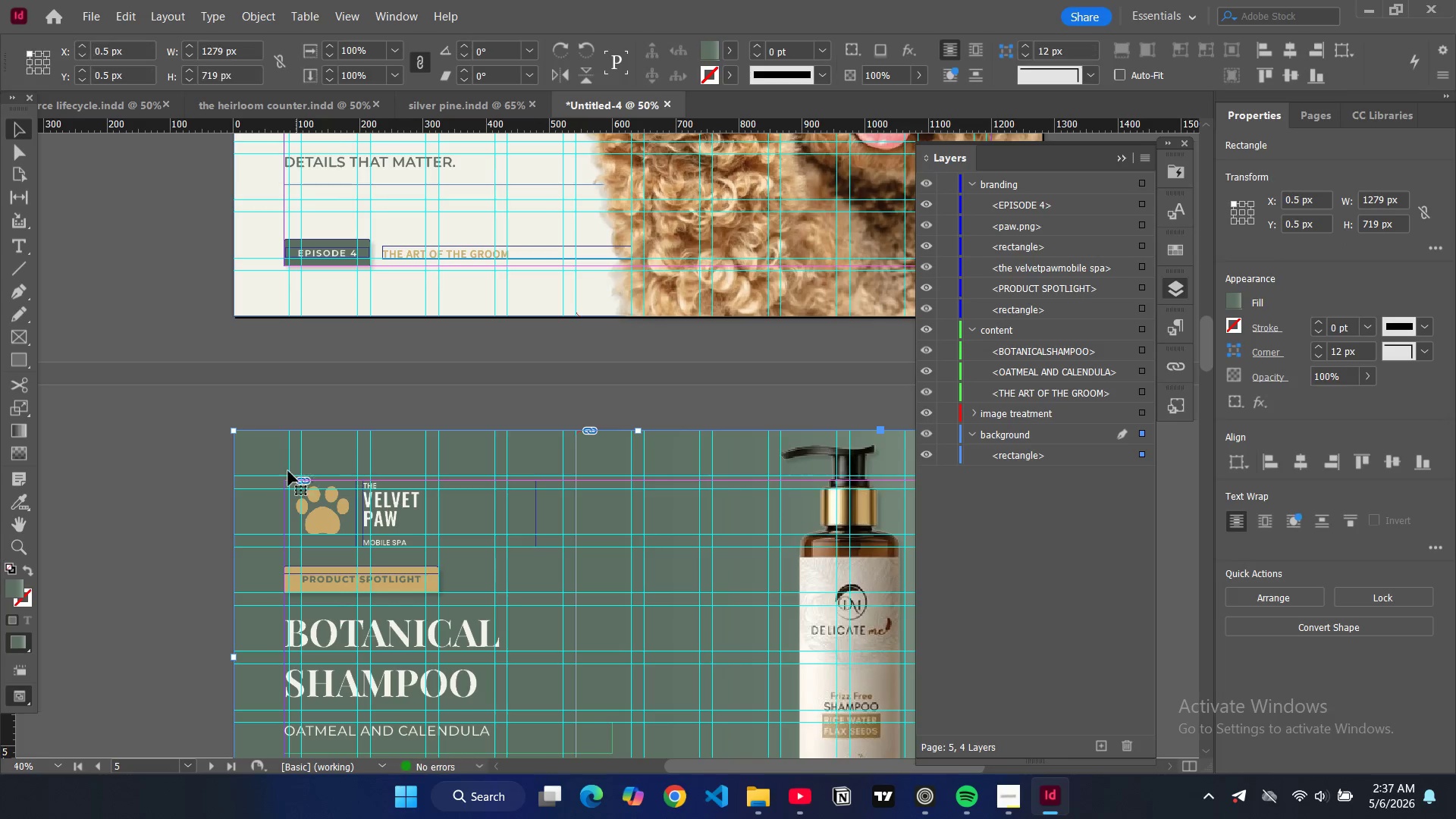 
key(Control+C)
 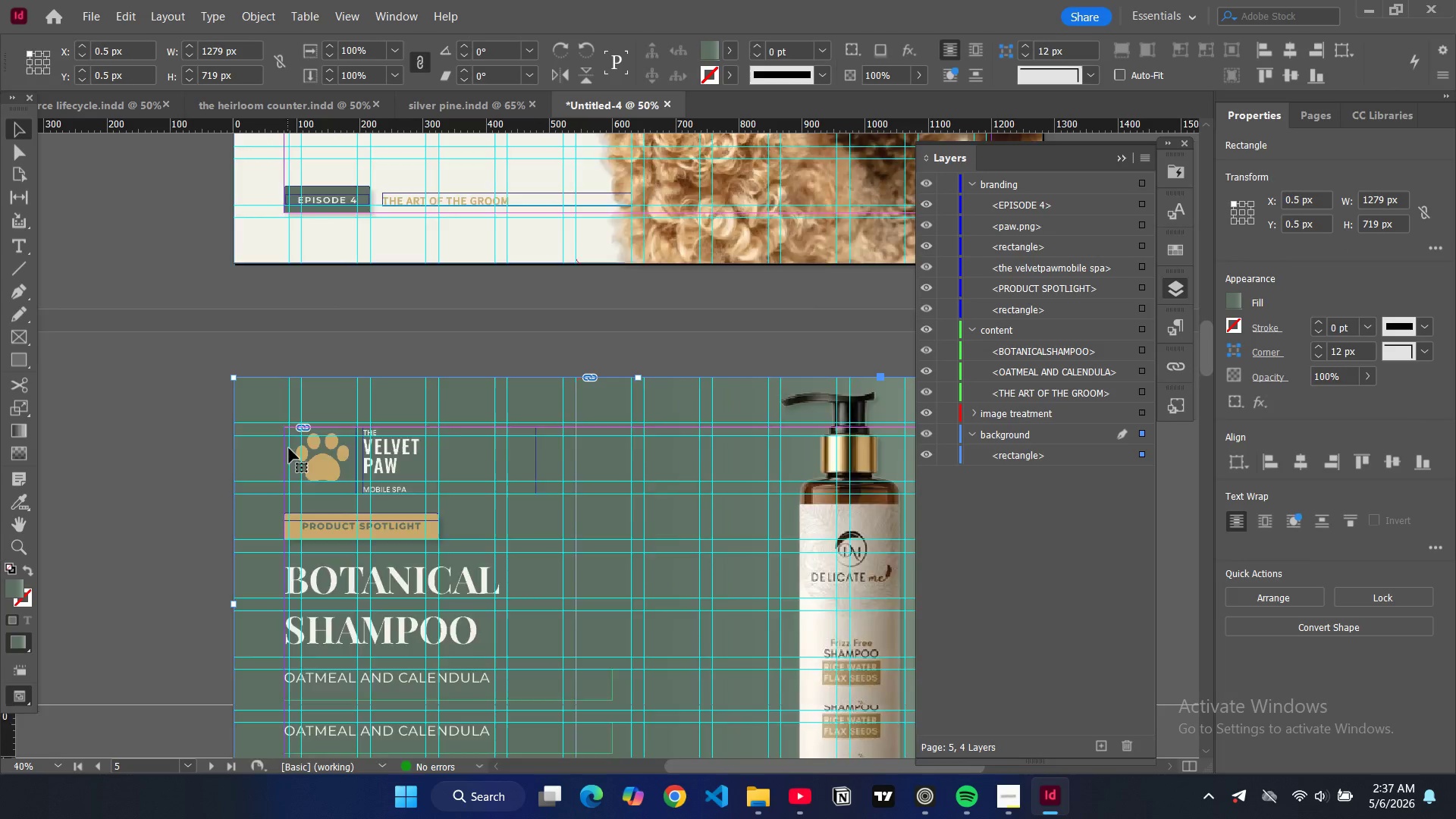 
scroll: coordinate [340, 528], scroll_direction: down, amount: 14.0
 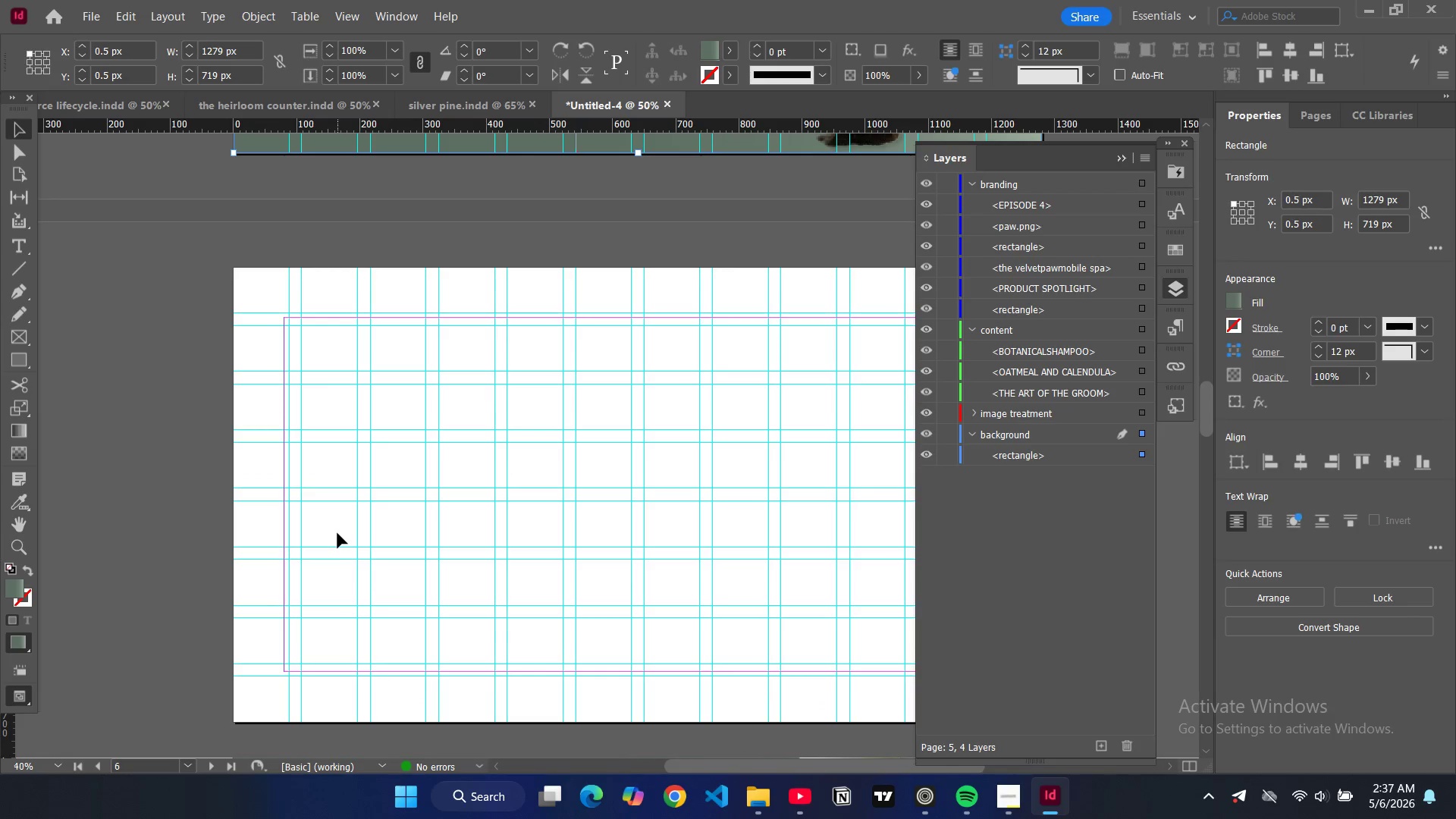 
left_click([337, 533])
 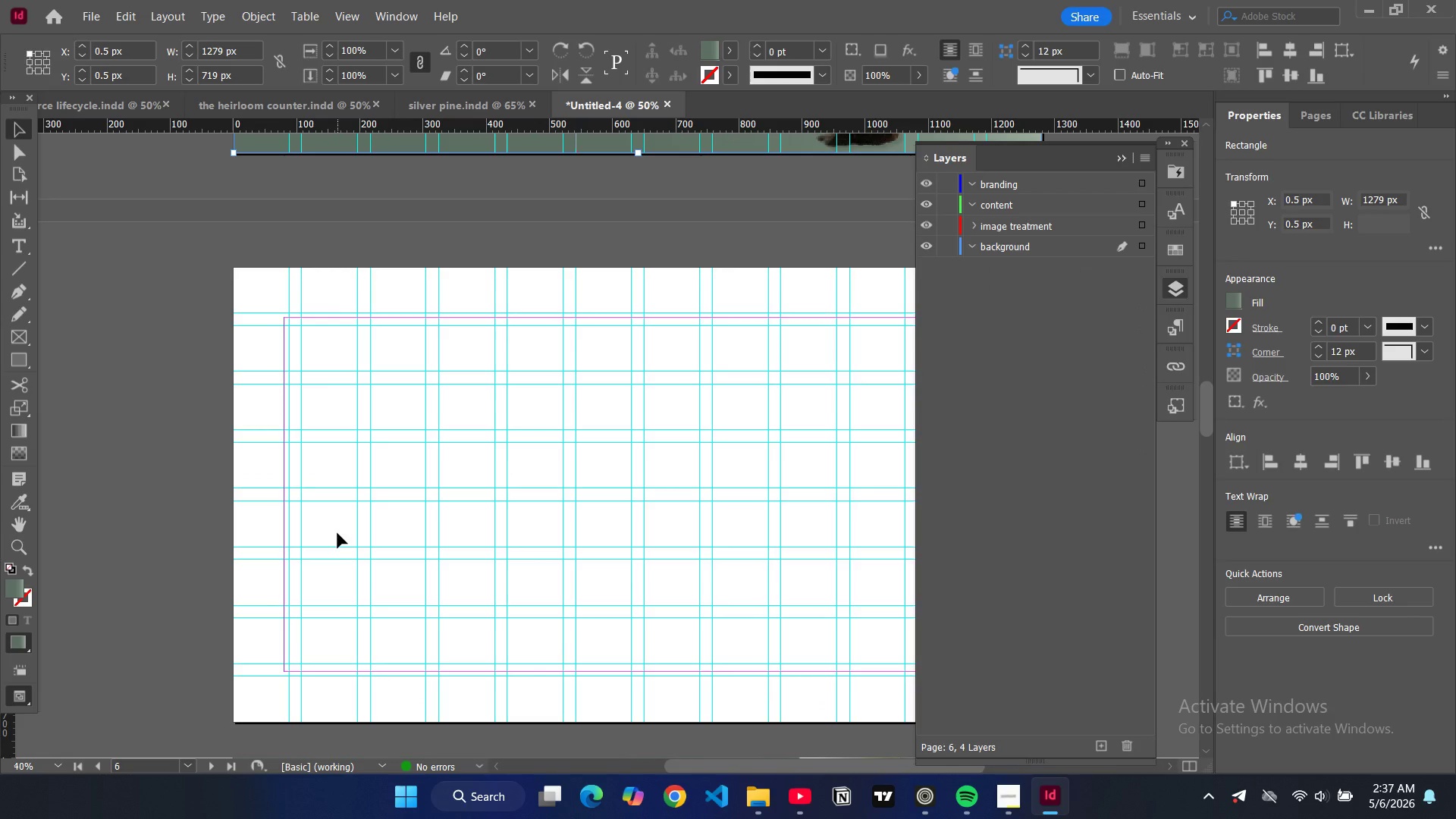 
key(Control+V)
 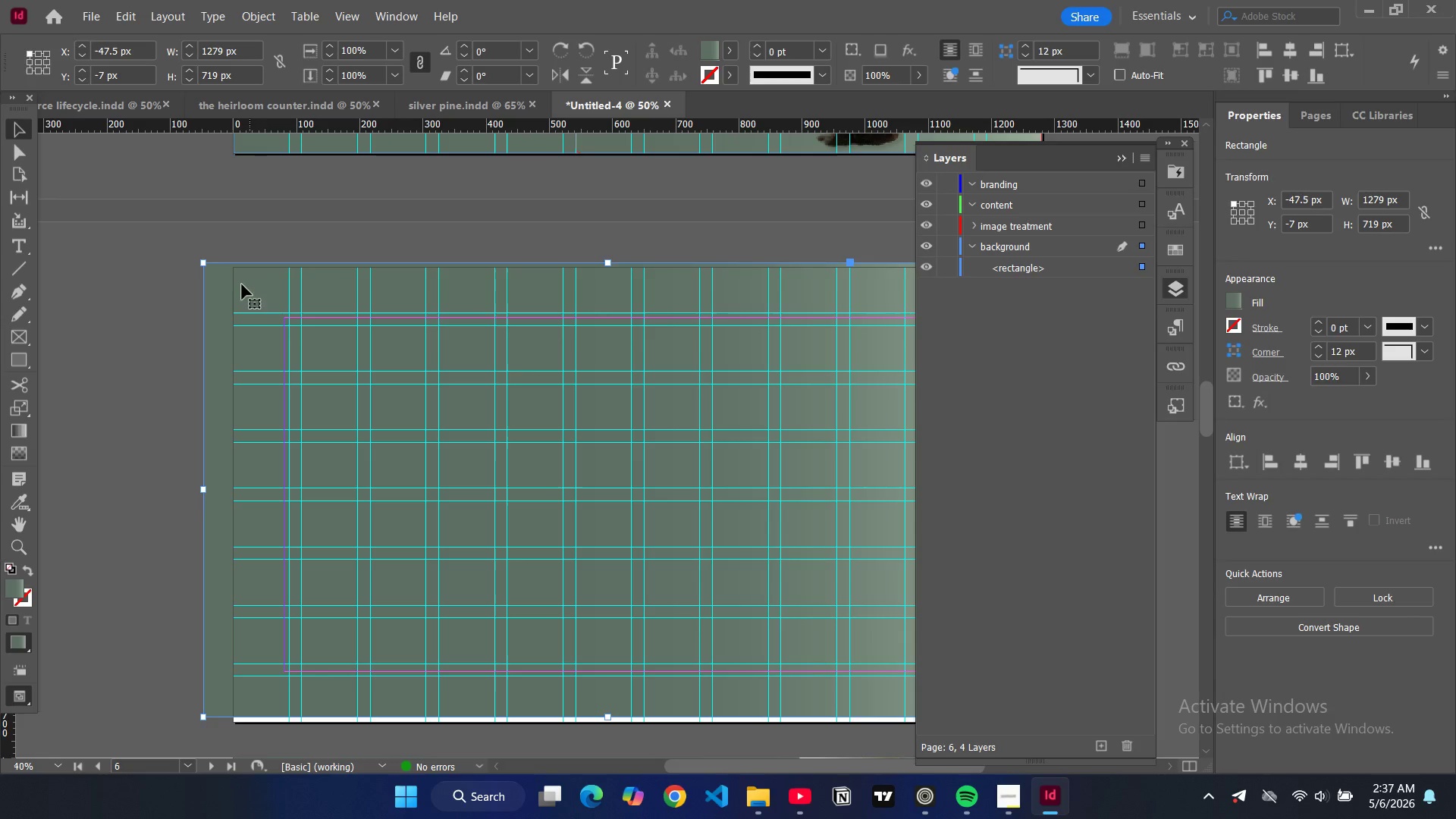 
left_click_drag(start_coordinate=[222, 289], to_coordinate=[254, 293])
 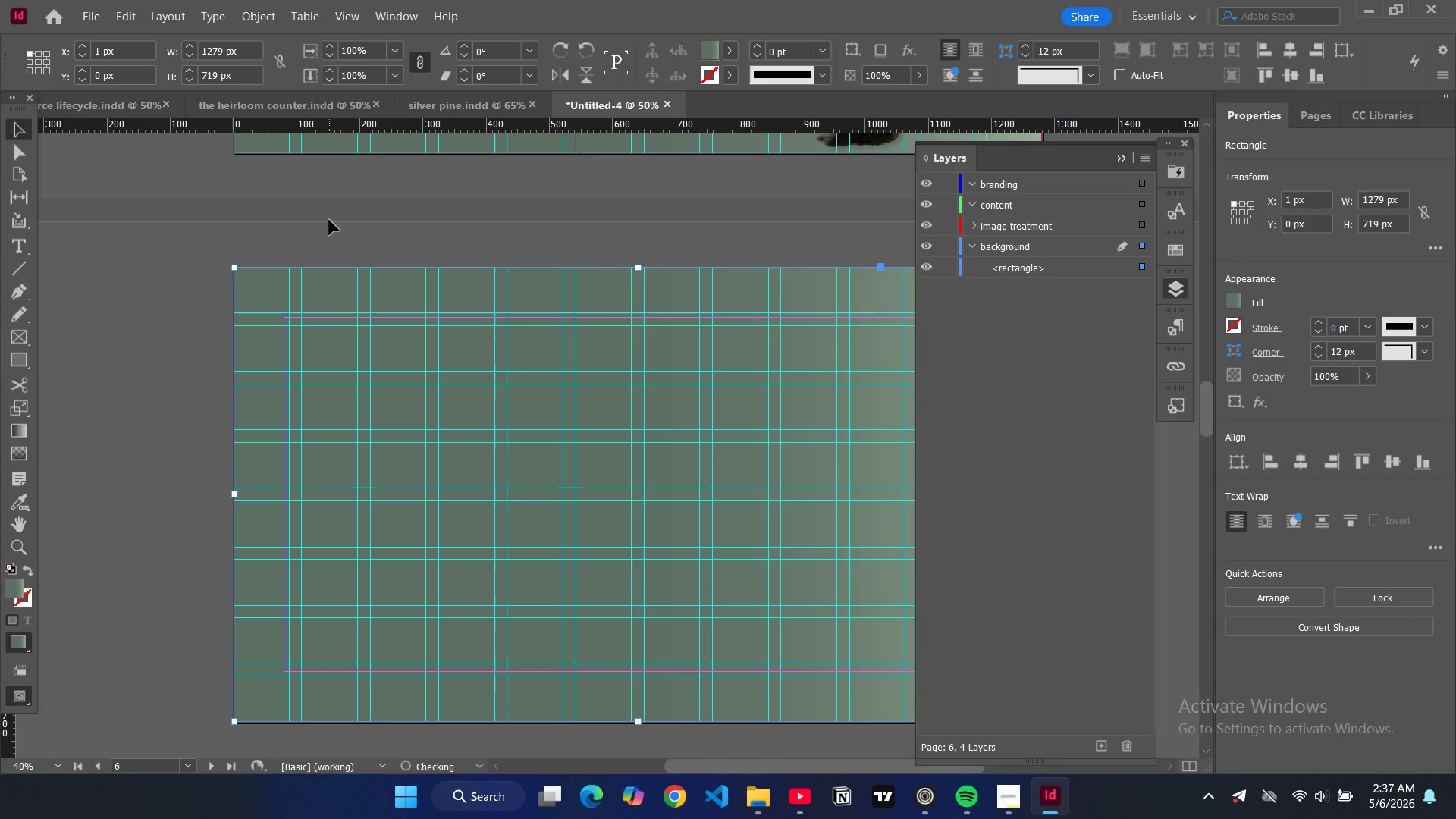 
left_click([329, 220])
 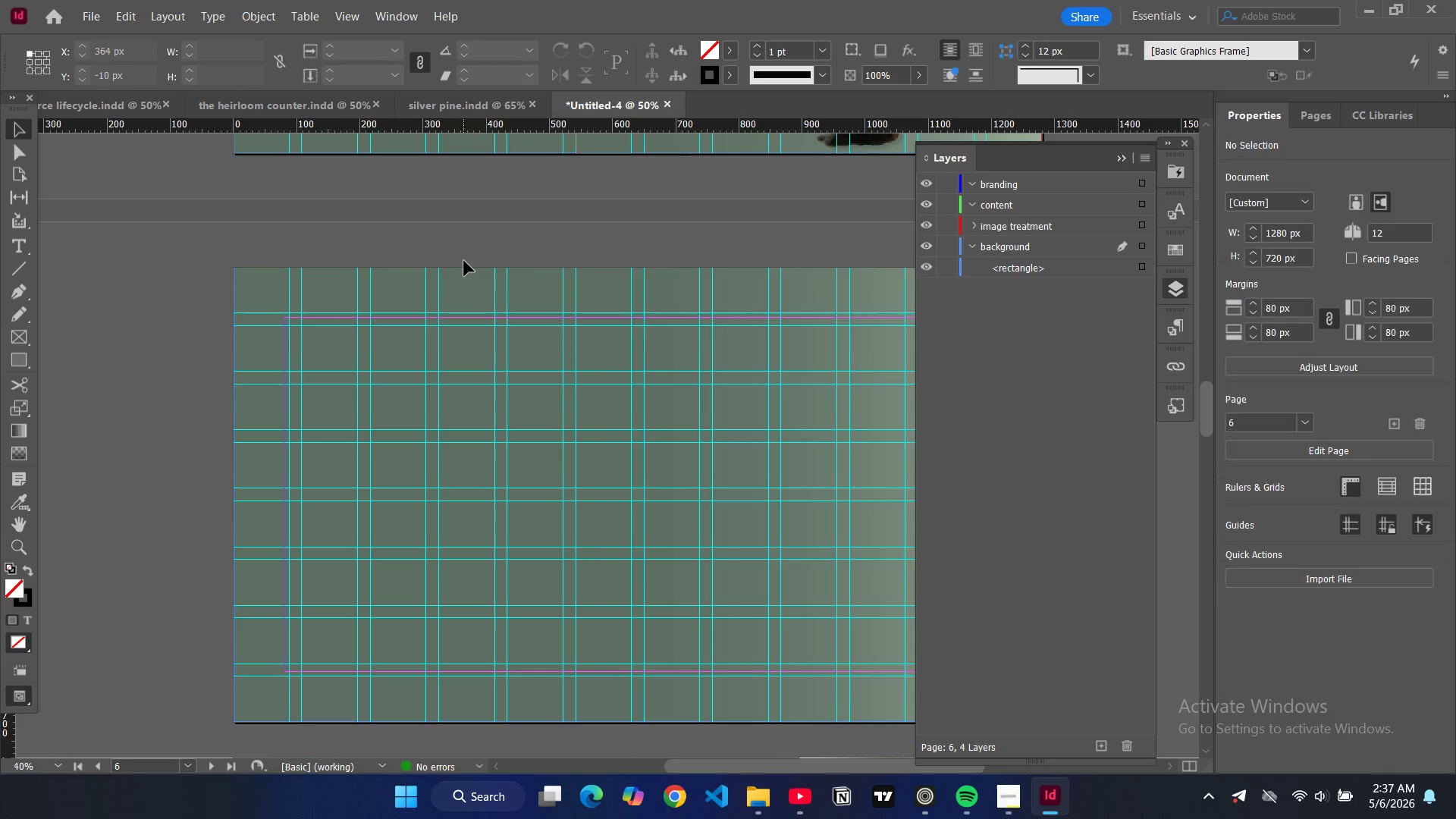 
key(W)
 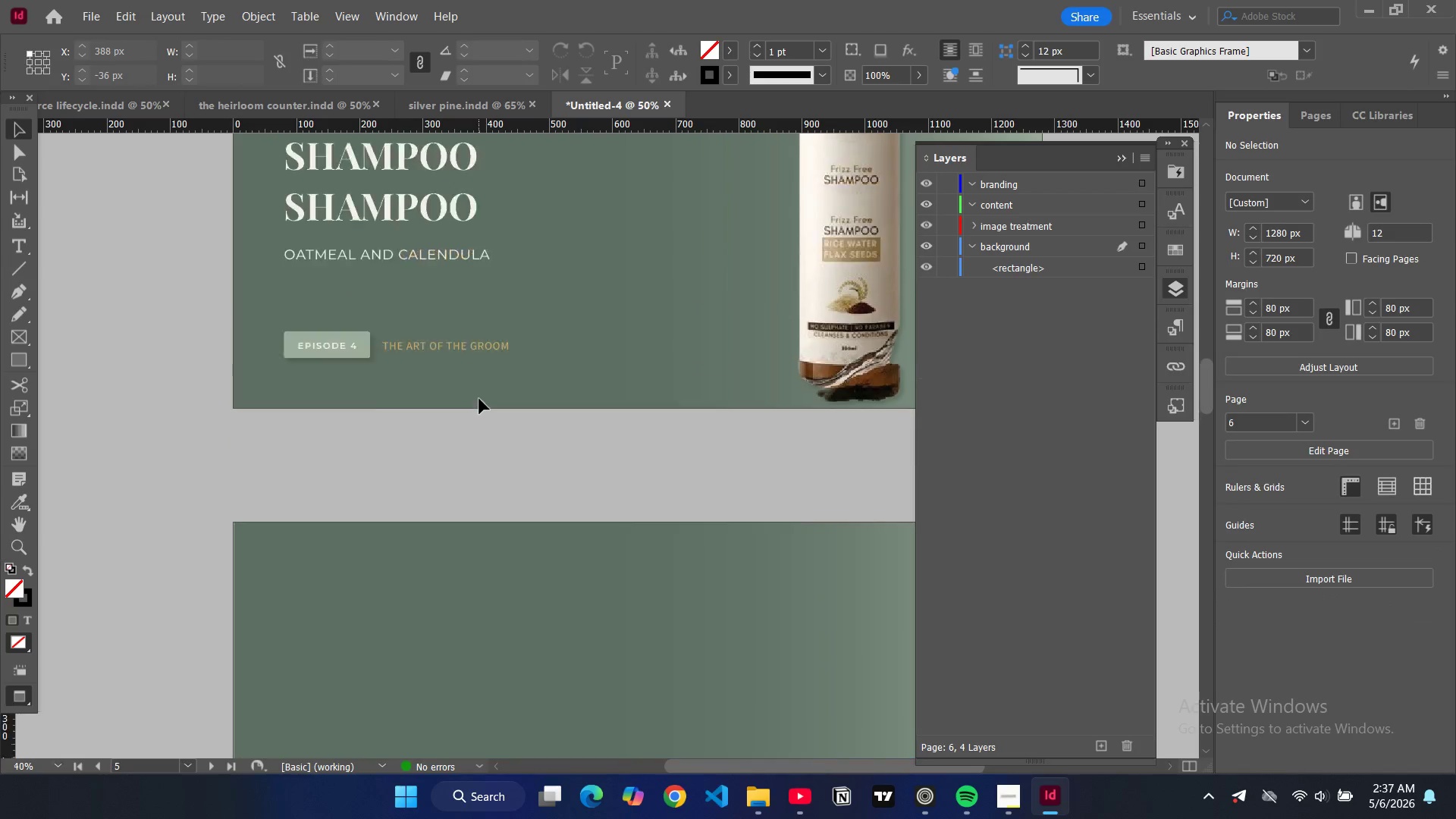 
scroll: coordinate [479, 399], scroll_direction: up, amount: 11.0
 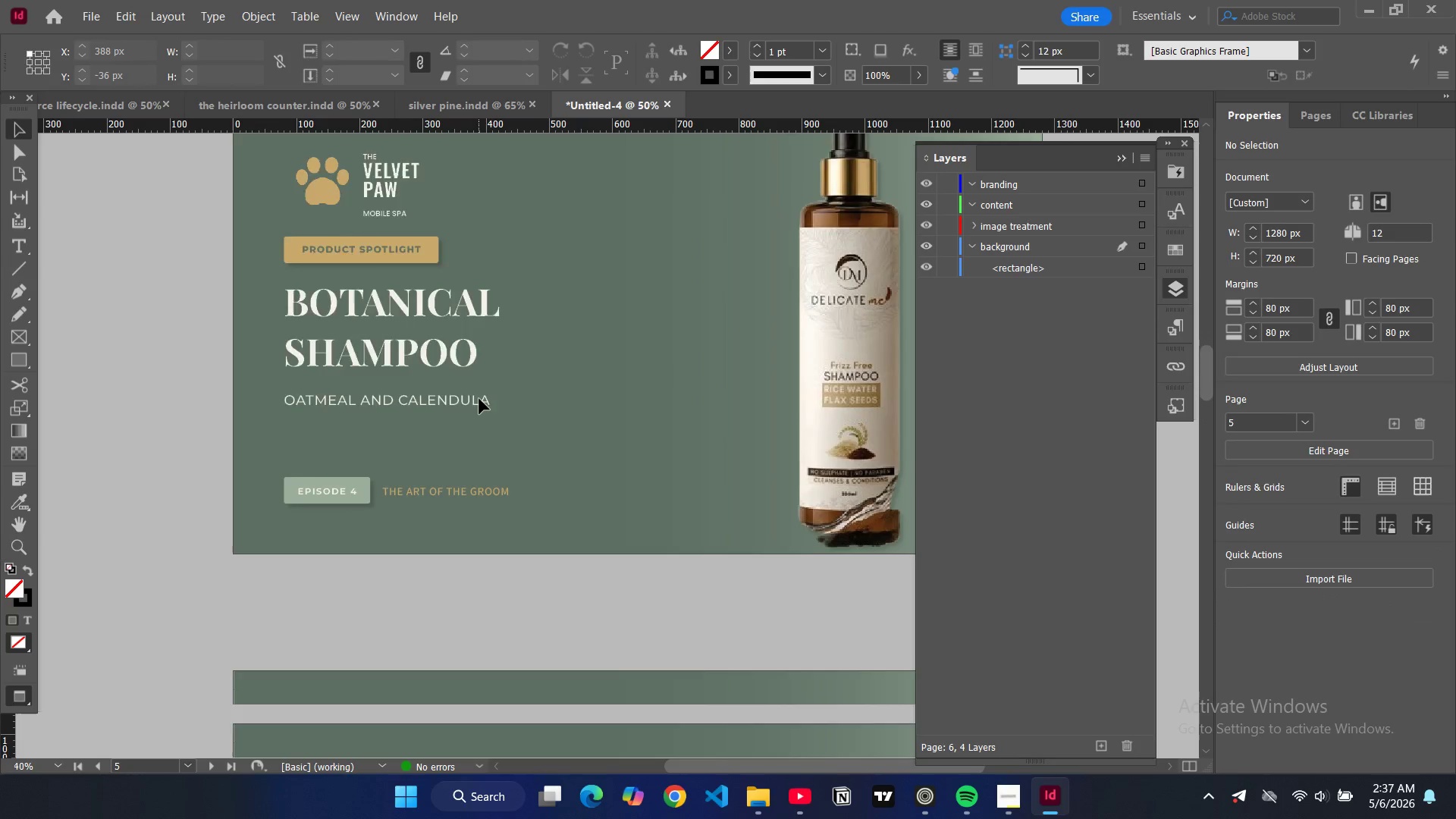 
scroll: coordinate [479, 399], scroll_direction: down, amount: 7.0
 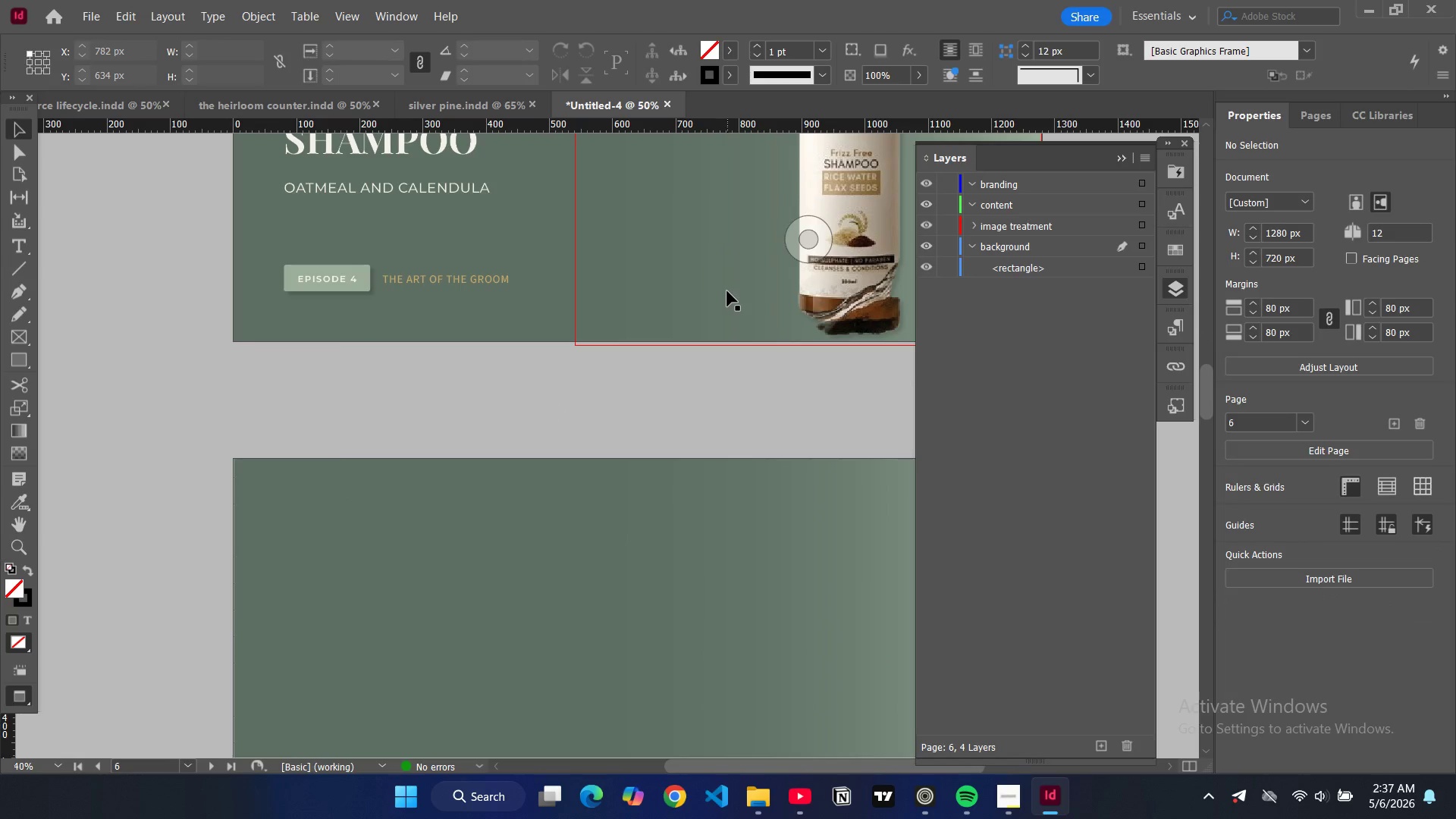 
left_click([727, 291])
 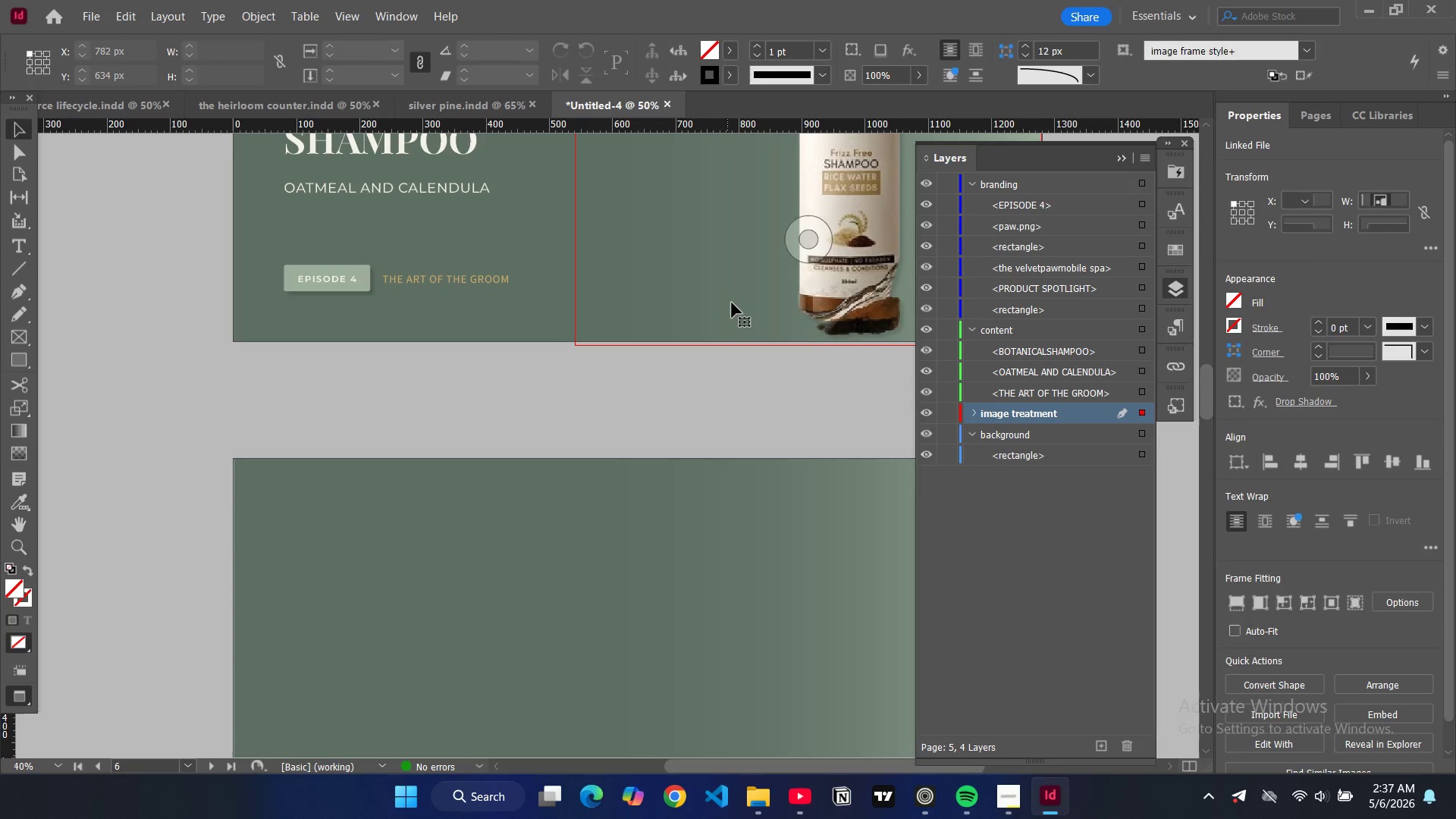 
key(Control+C)
 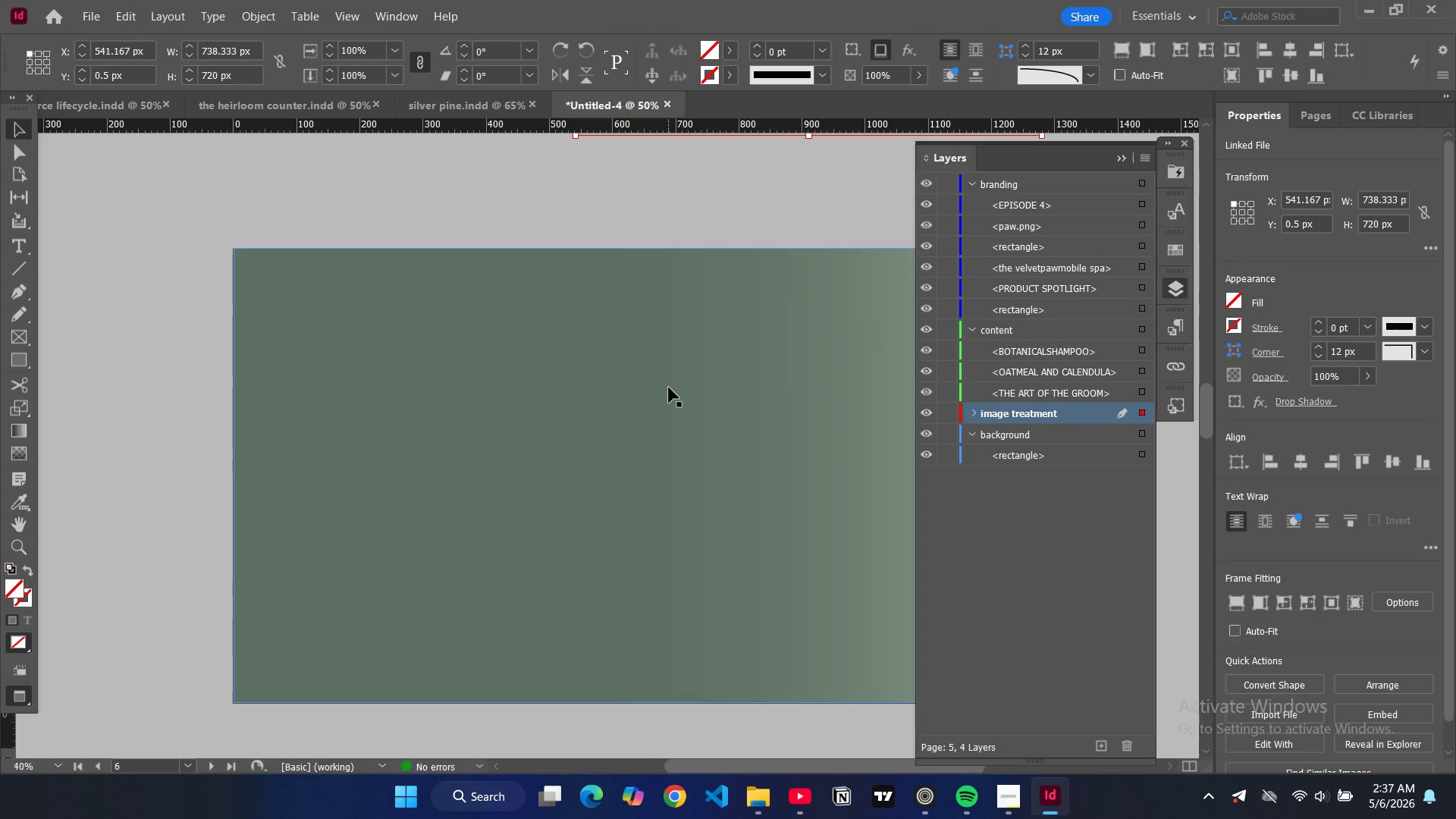 
left_click([668, 388])
 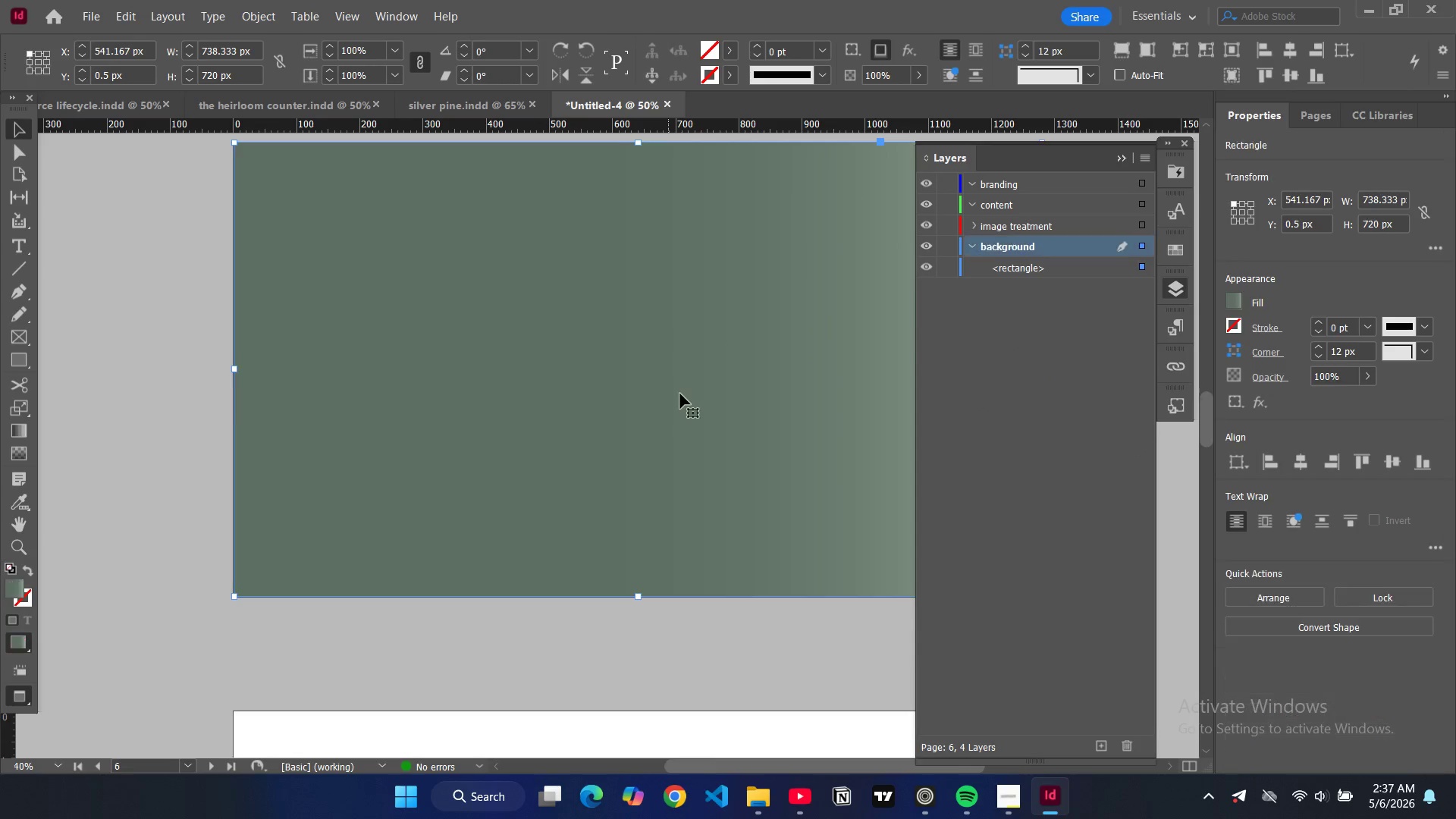 
scroll: coordinate [669, 388], scroll_direction: down, amount: 6.0
 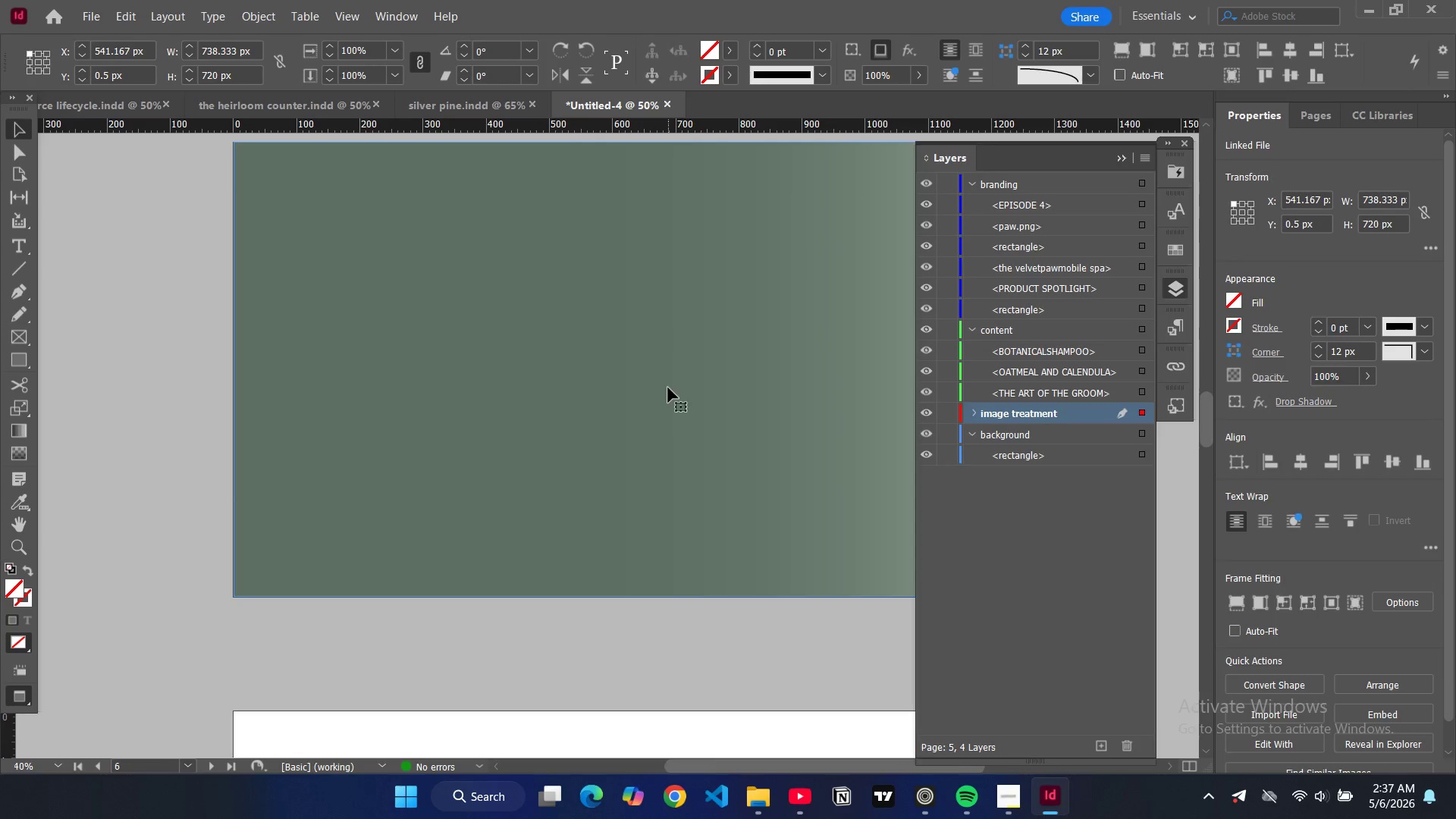 
key(W)
 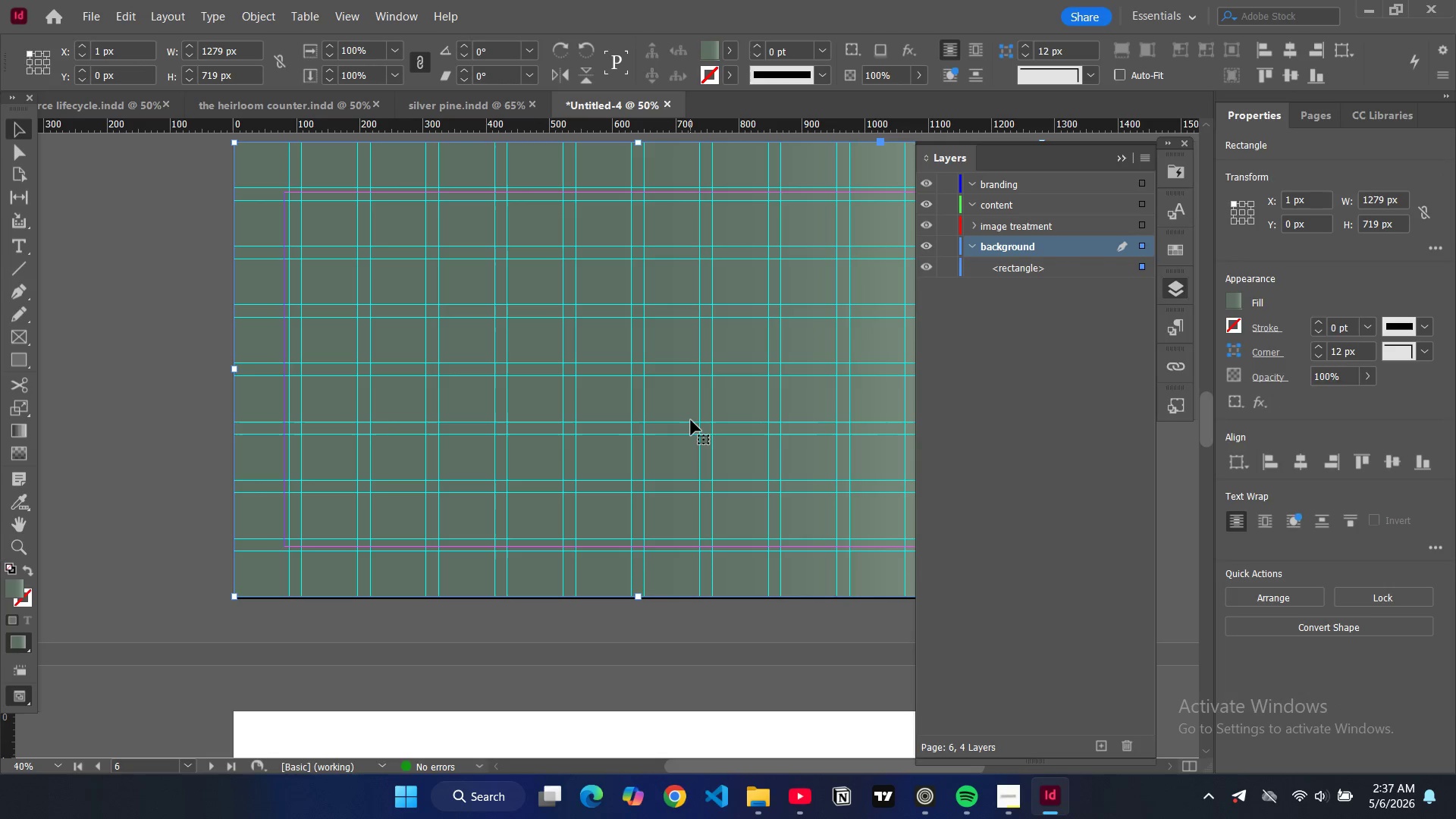 
key(Control+V)
 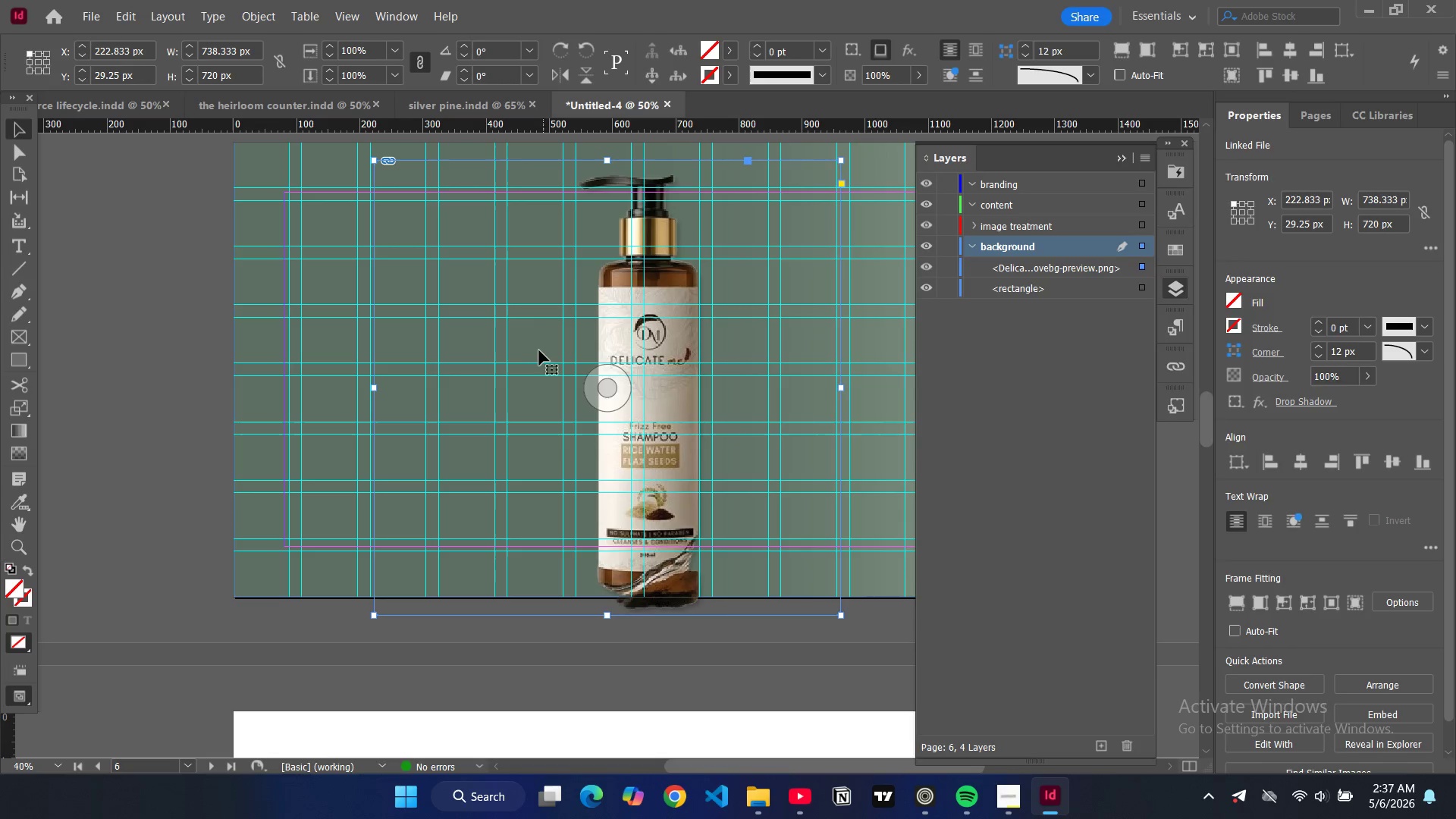 
left_click_drag(start_coordinate=[539, 347], to_coordinate=[688, 329])
 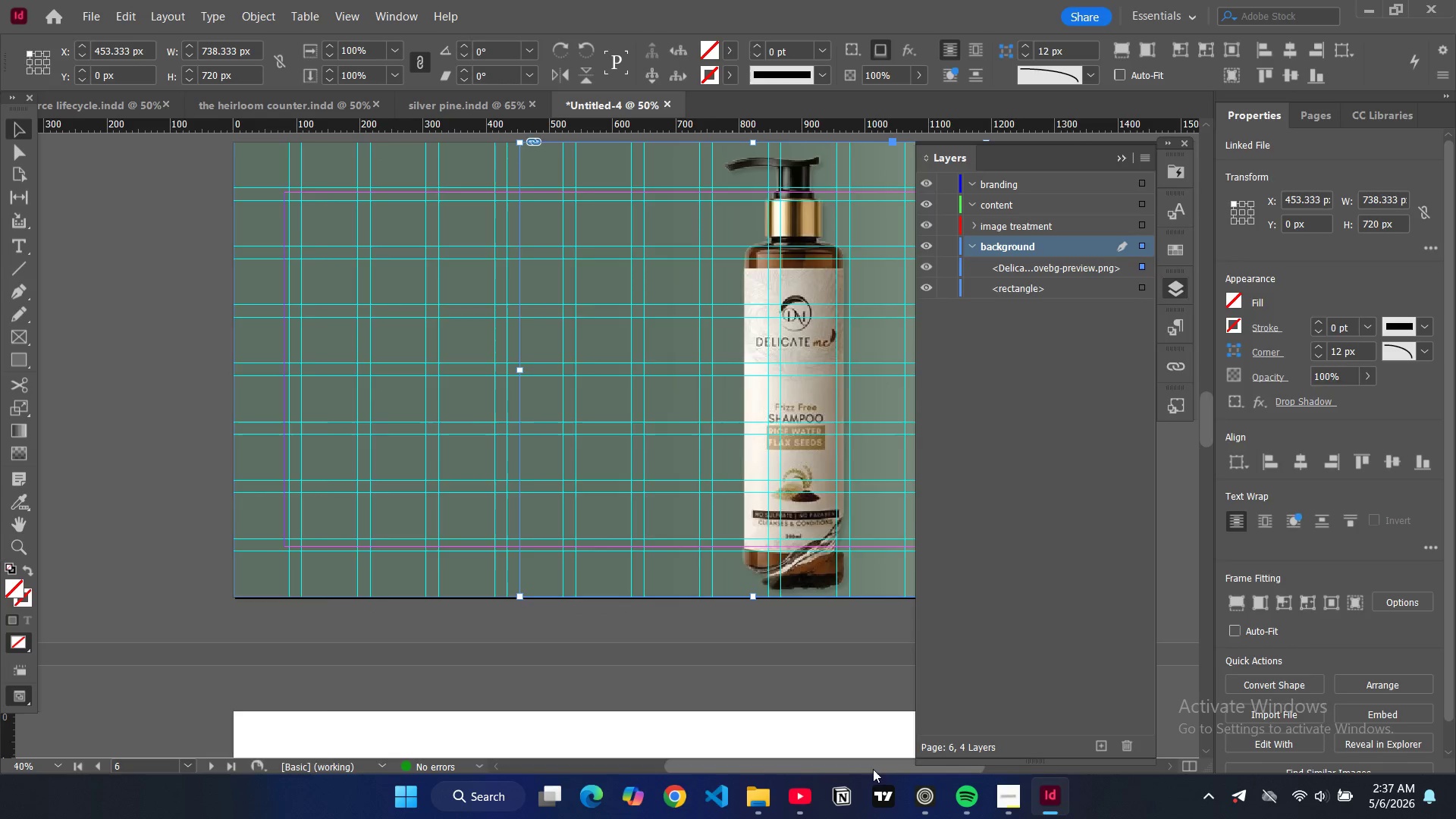 
left_click_drag(start_coordinate=[873, 769], to_coordinate=[956, 769])
 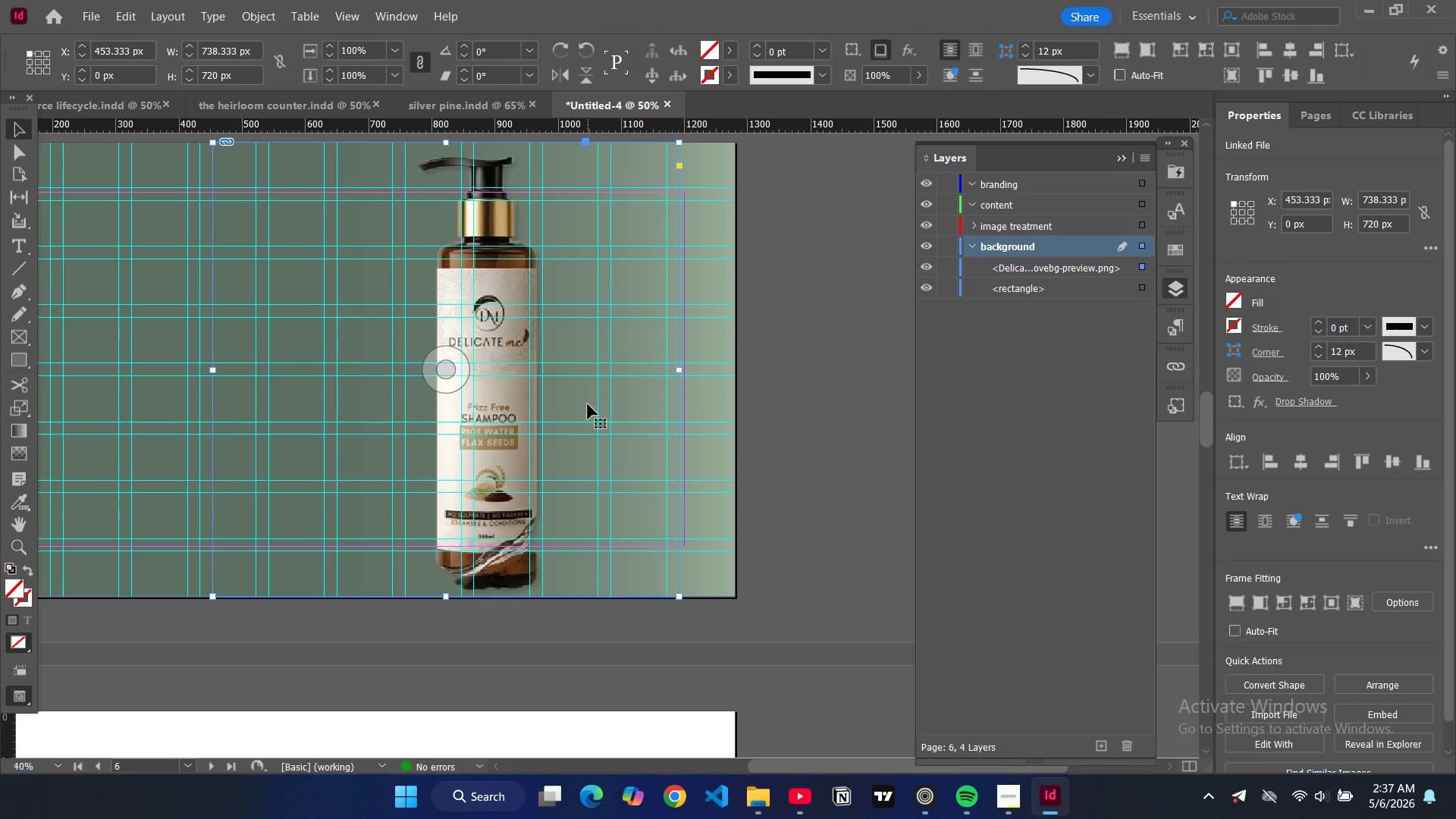 
left_click_drag(start_coordinate=[588, 404], to_coordinate=[643, 407])
 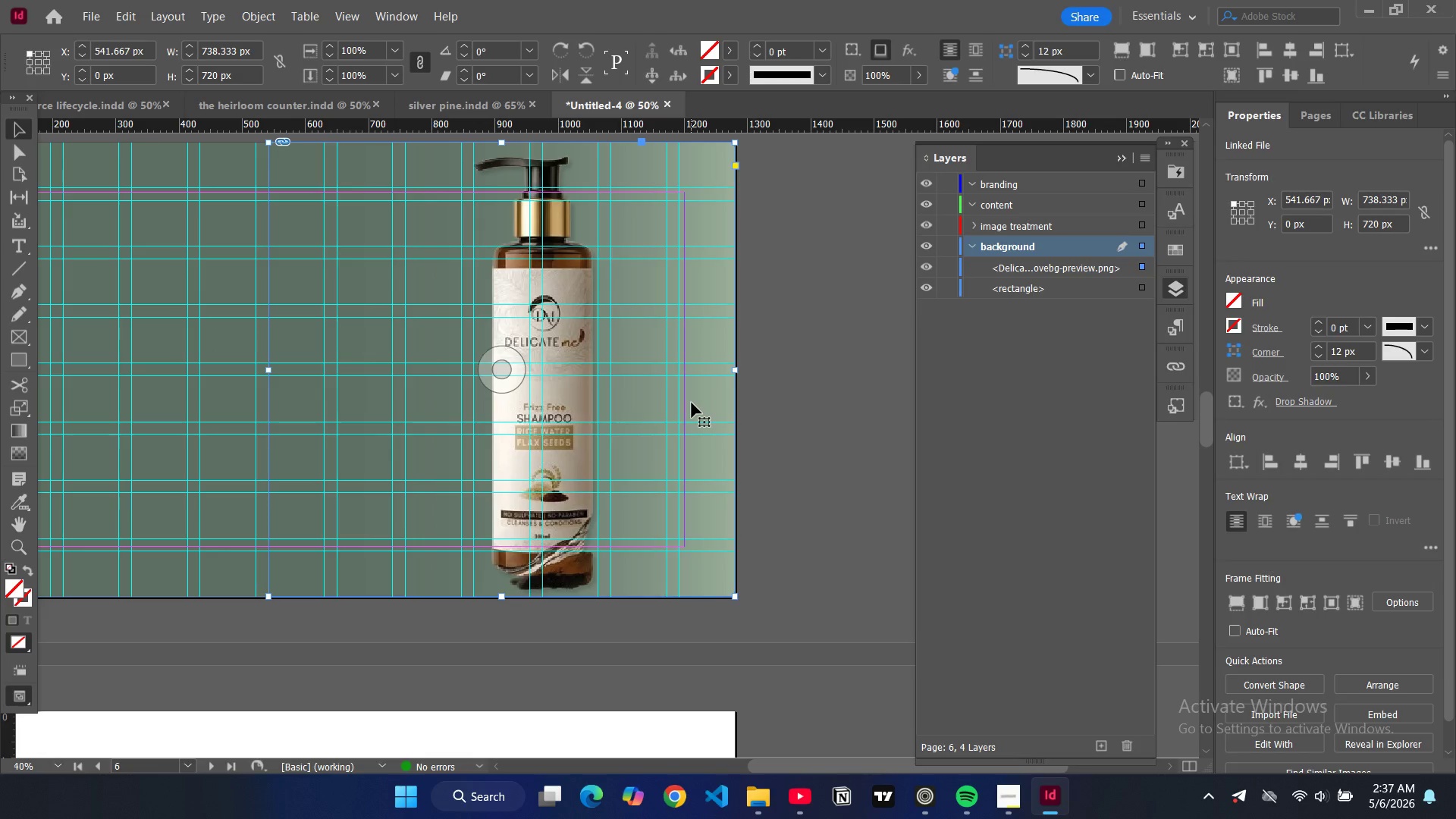 
key(Control+D)
 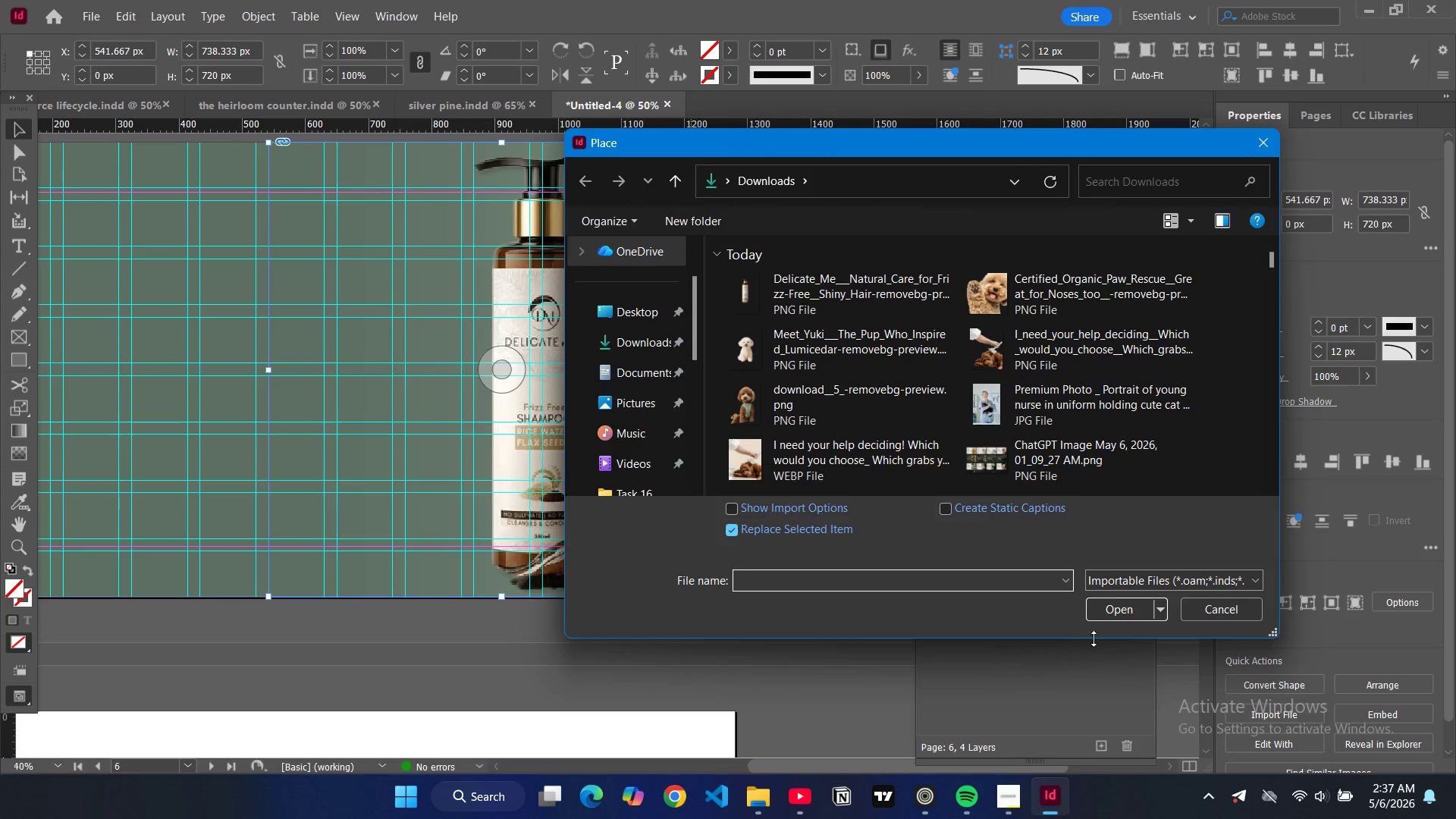 
left_click([1220, 606])
 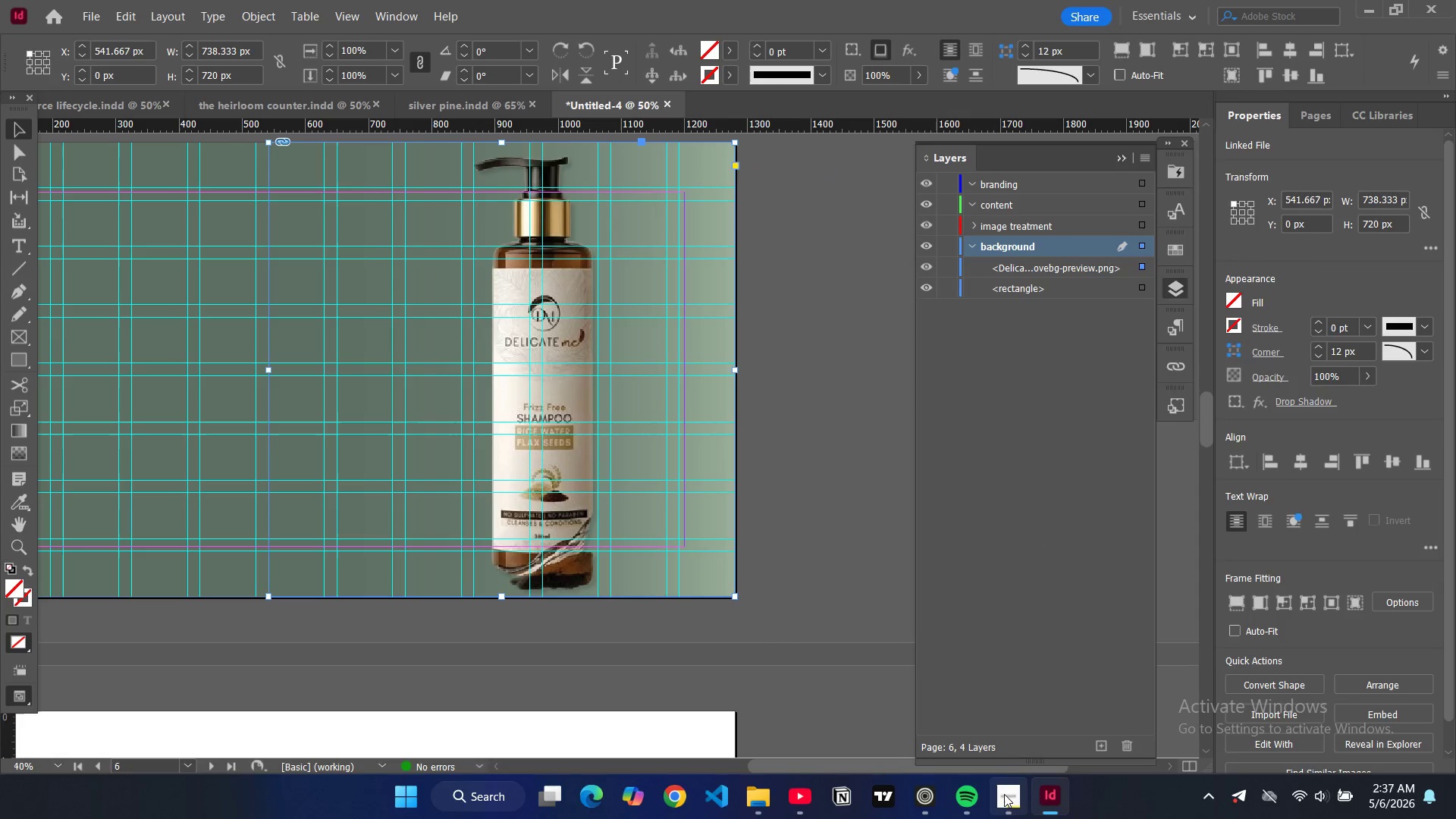 
left_click([1004, 794])